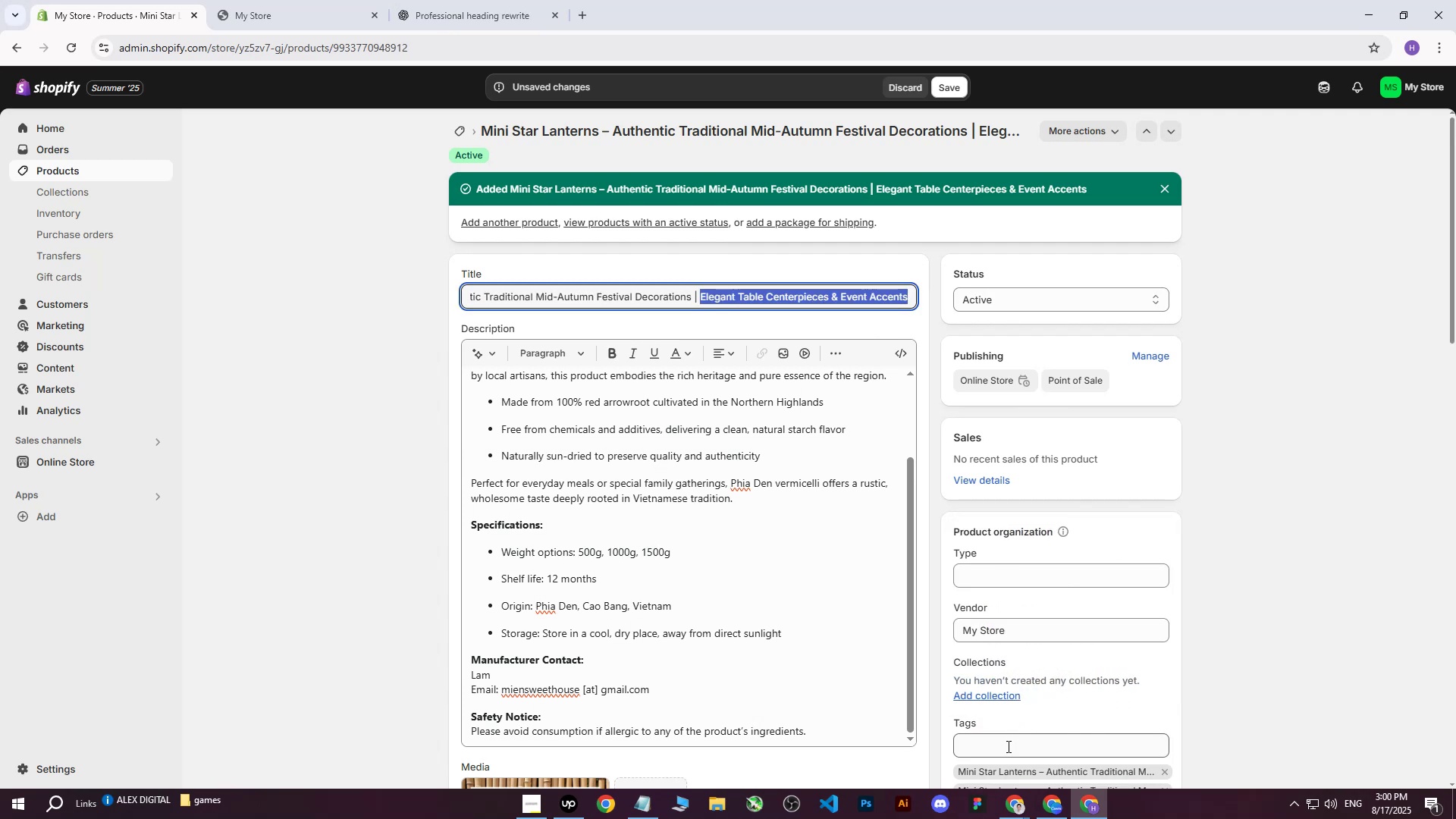 
key(Control+ControlLeft)
 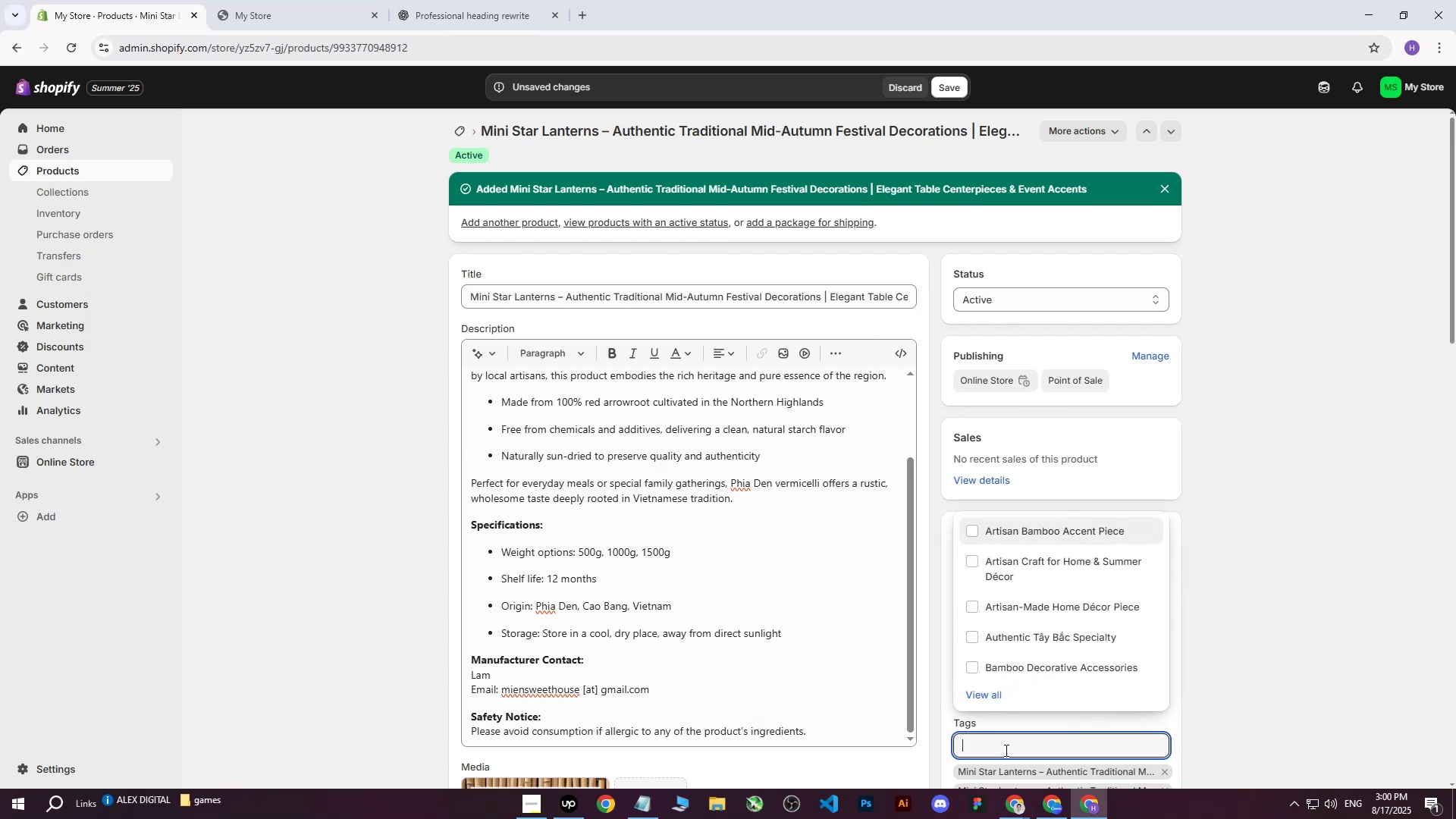 
key(Control+V)
 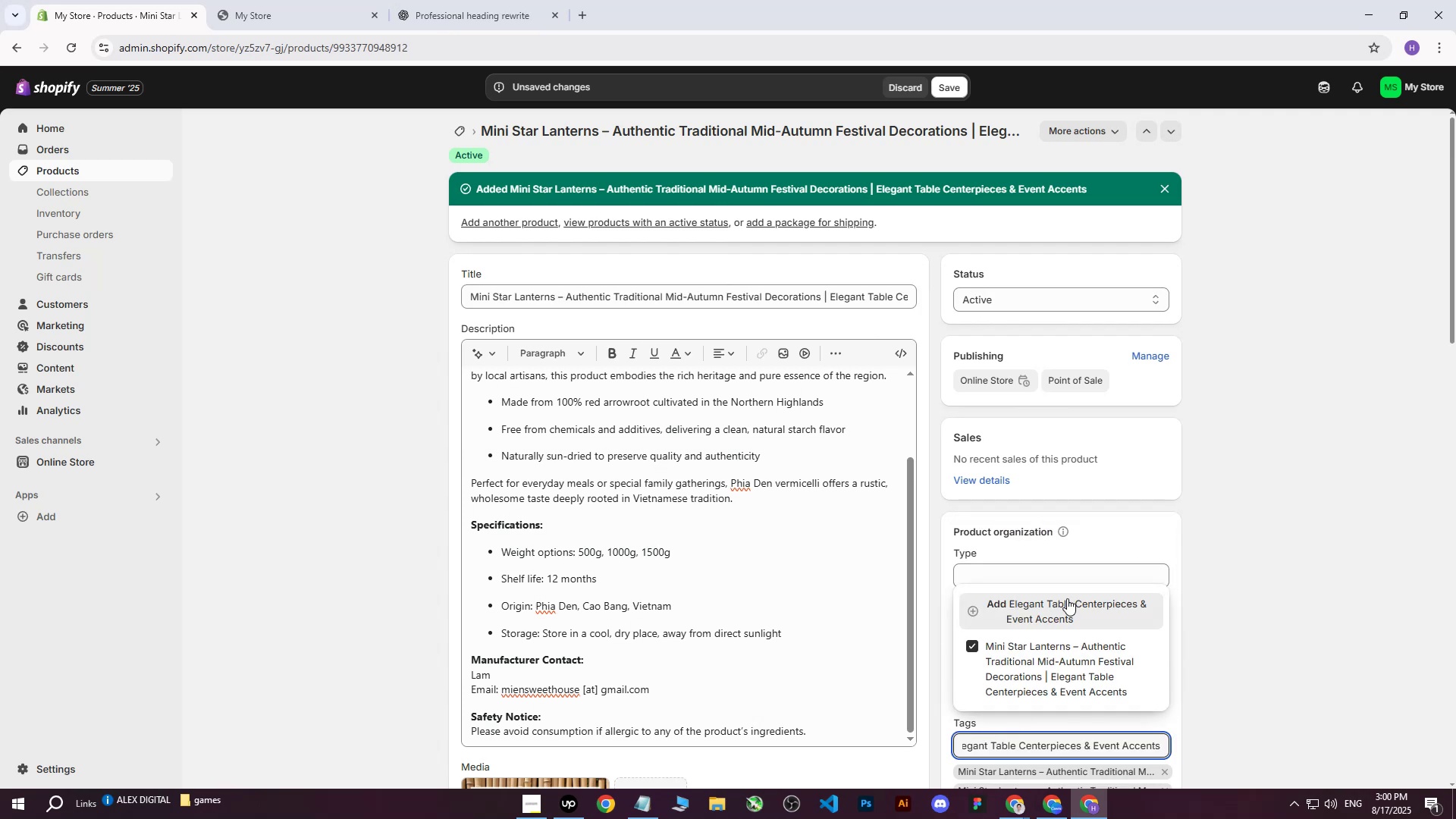 
left_click([1065, 604])
 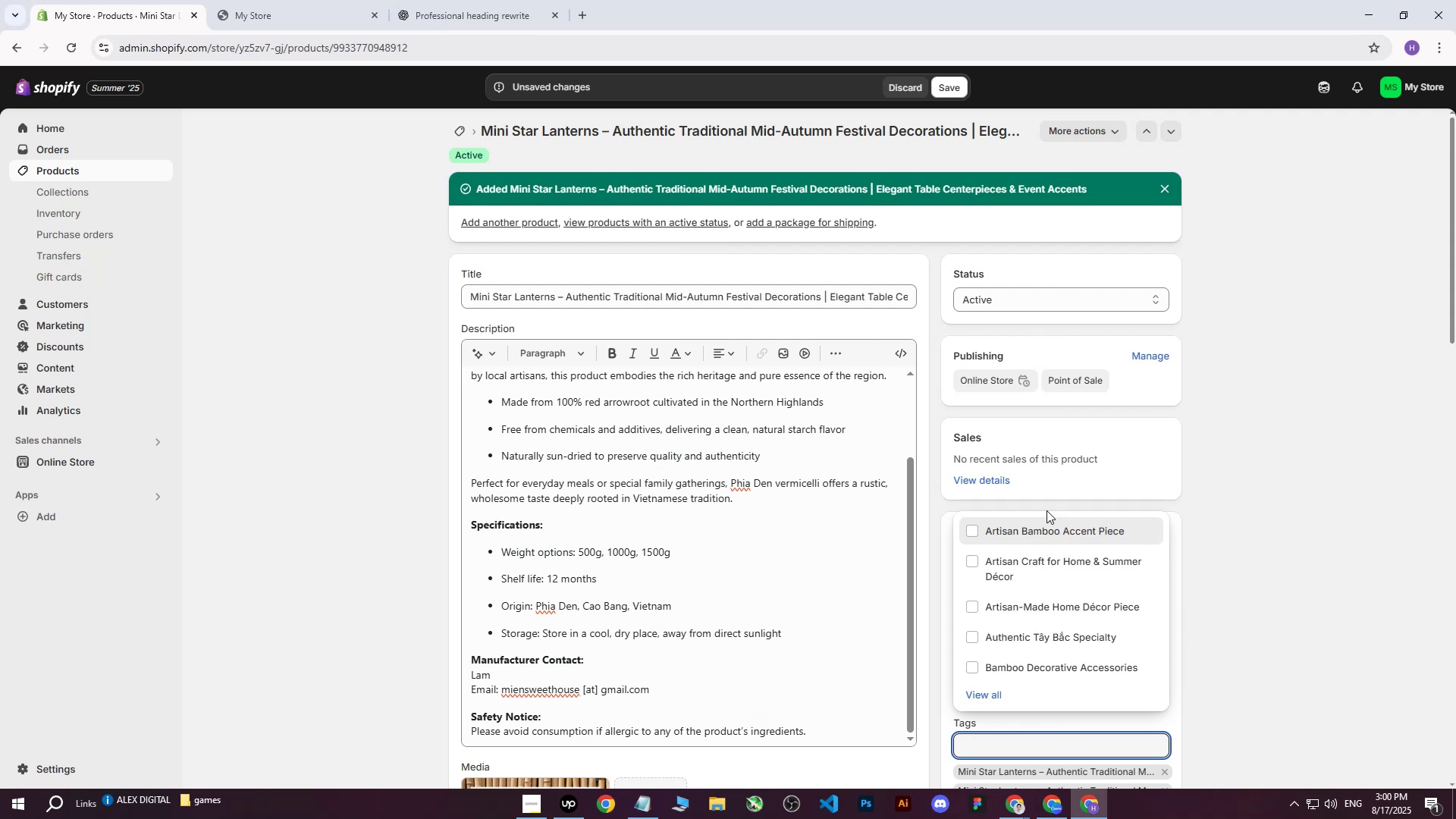 
wait(16.17)
 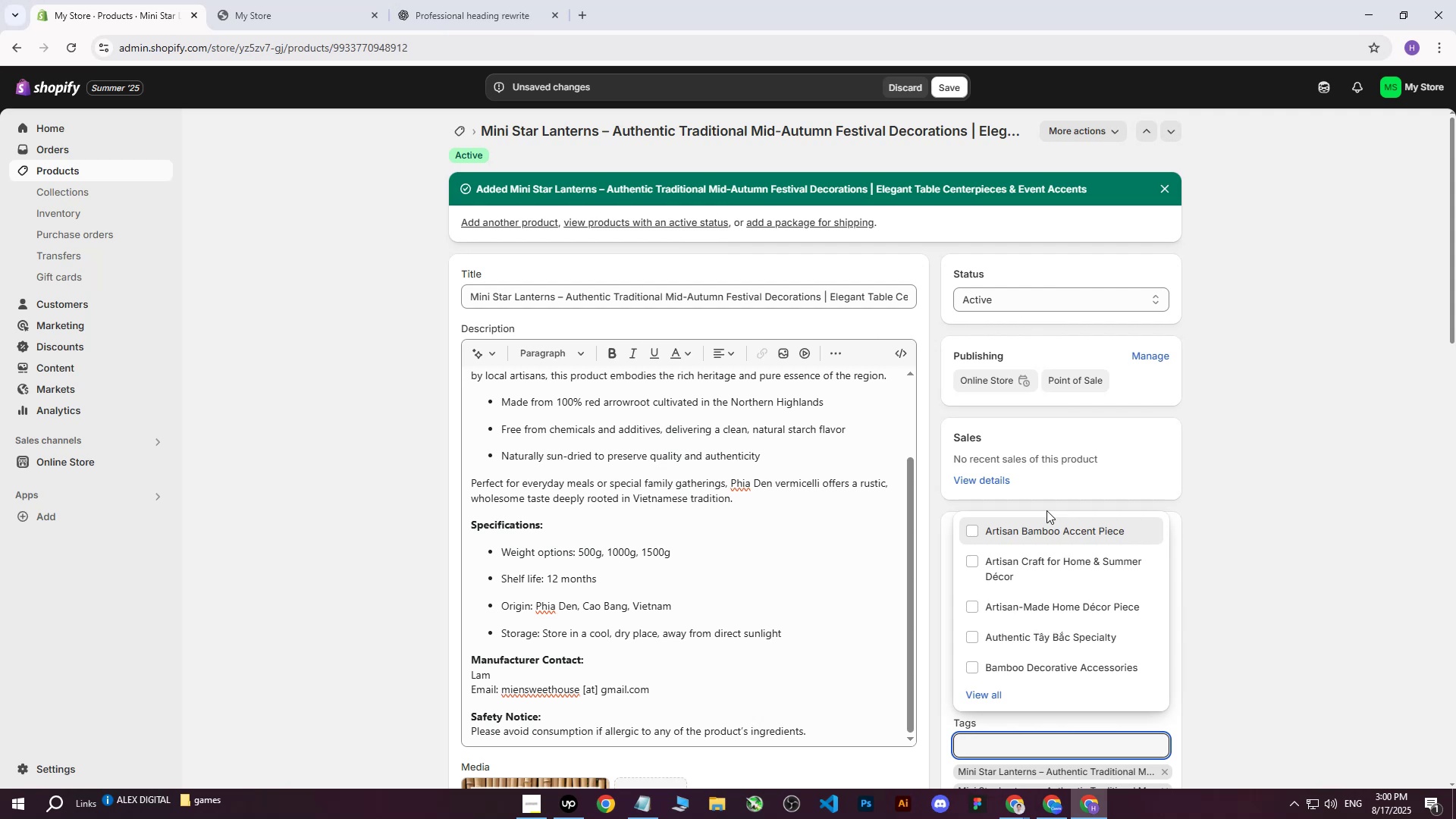 
scroll: coordinate [595, 456], scroll_direction: down, amount: 13.0
 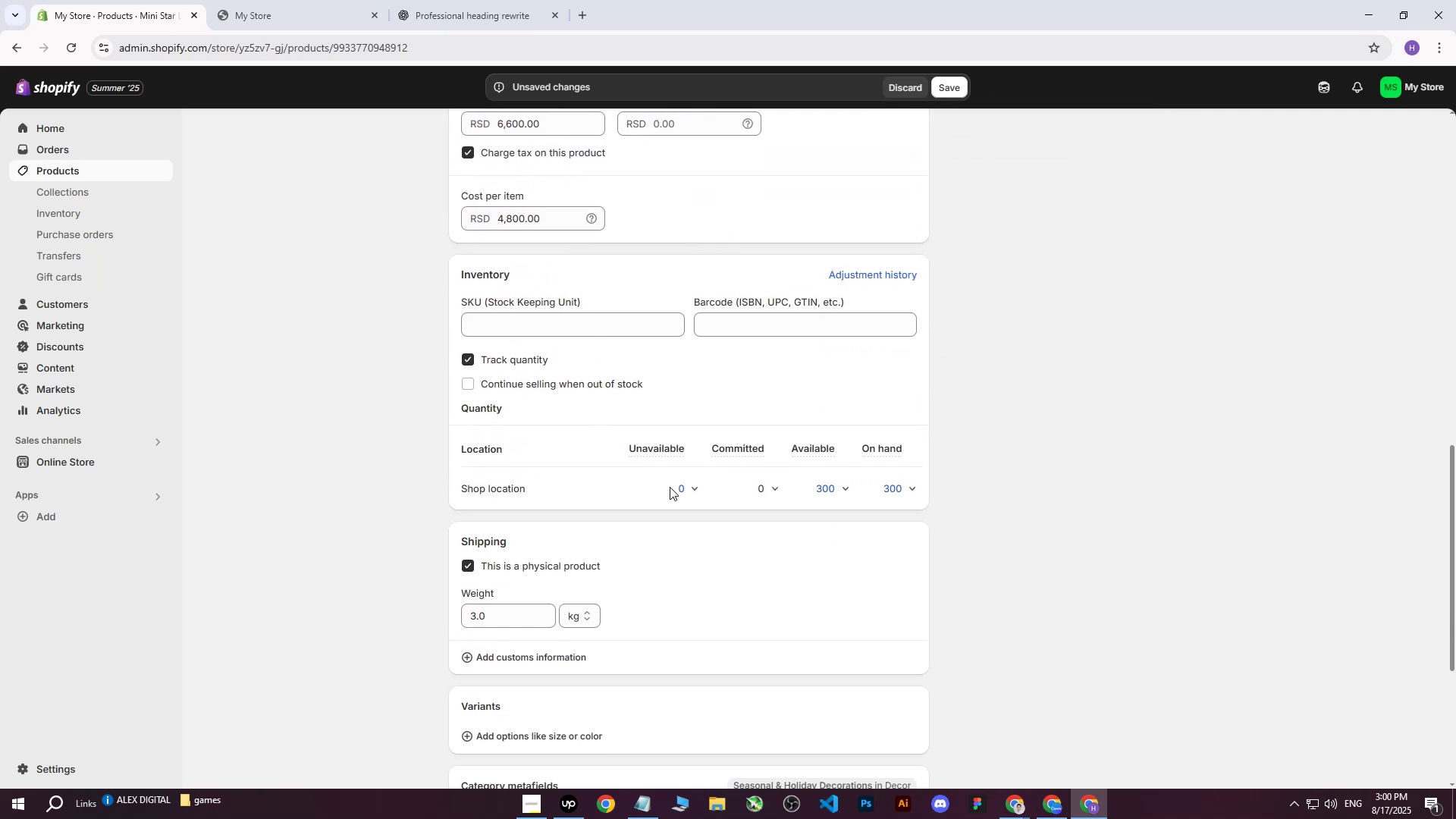 
scroll: coordinate [680, 492], scroll_direction: up, amount: 21.0
 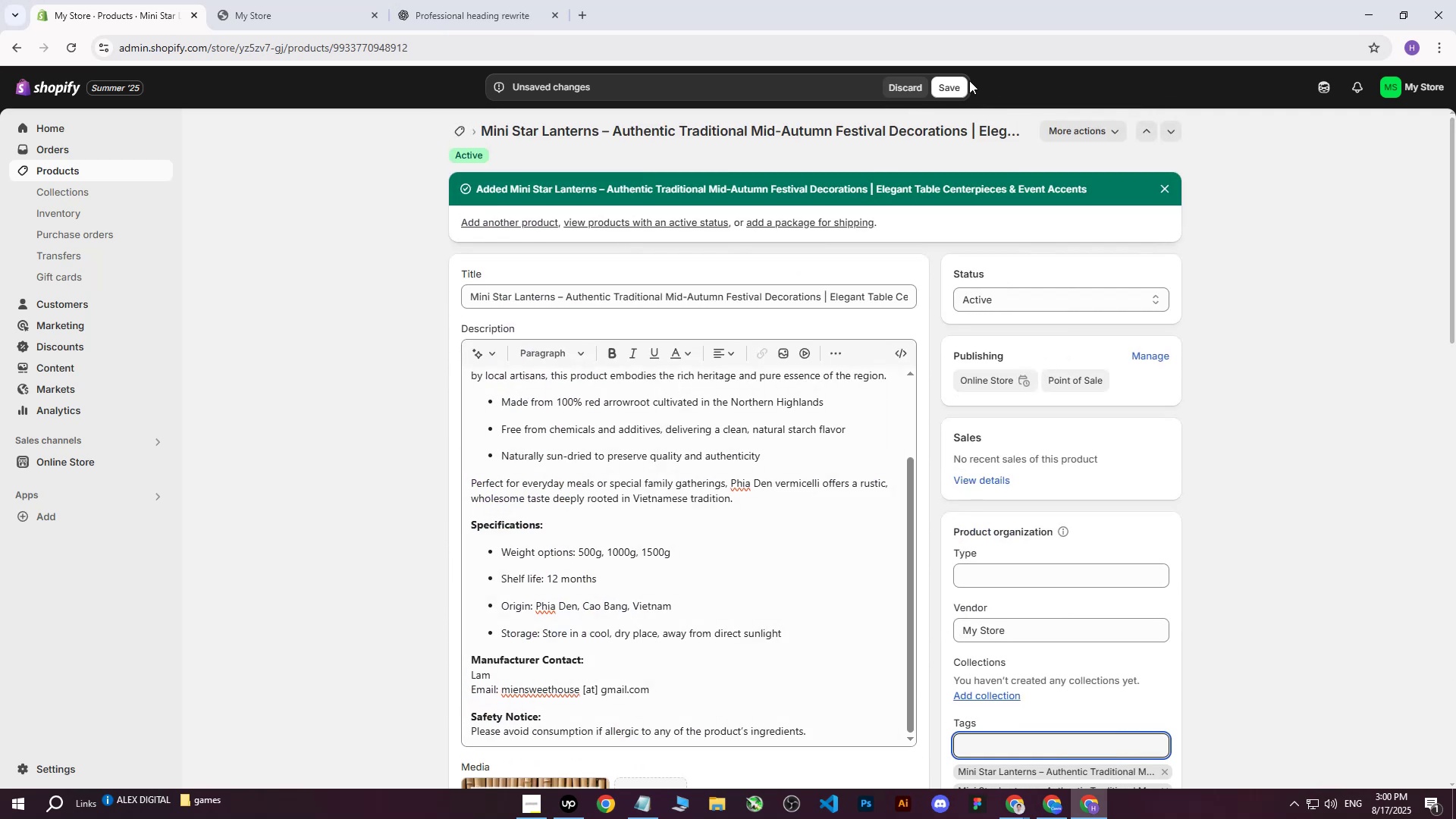 
left_click([955, 88])
 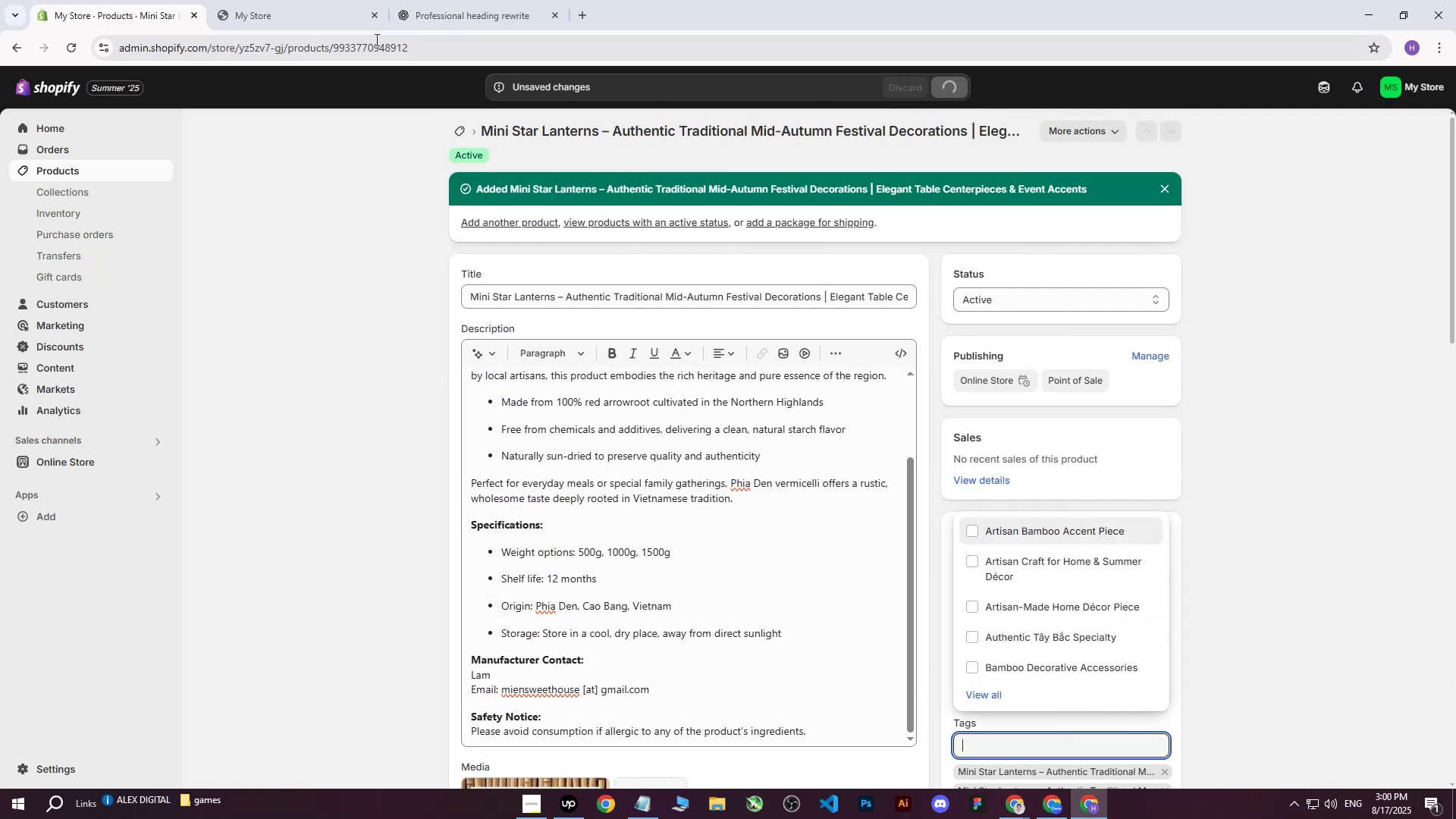 
mouse_move([350, 25])
 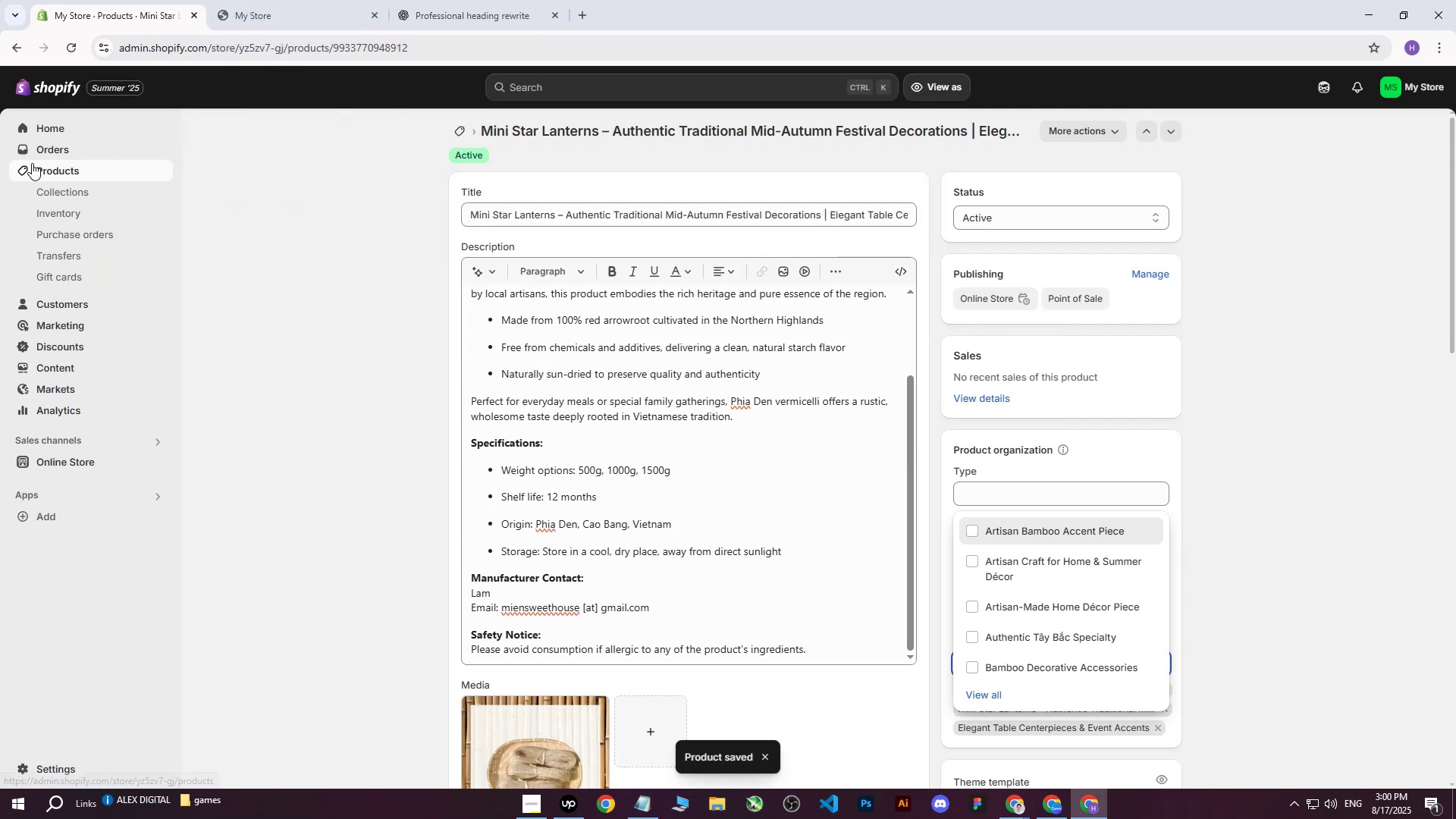 
left_click([32, 163])
 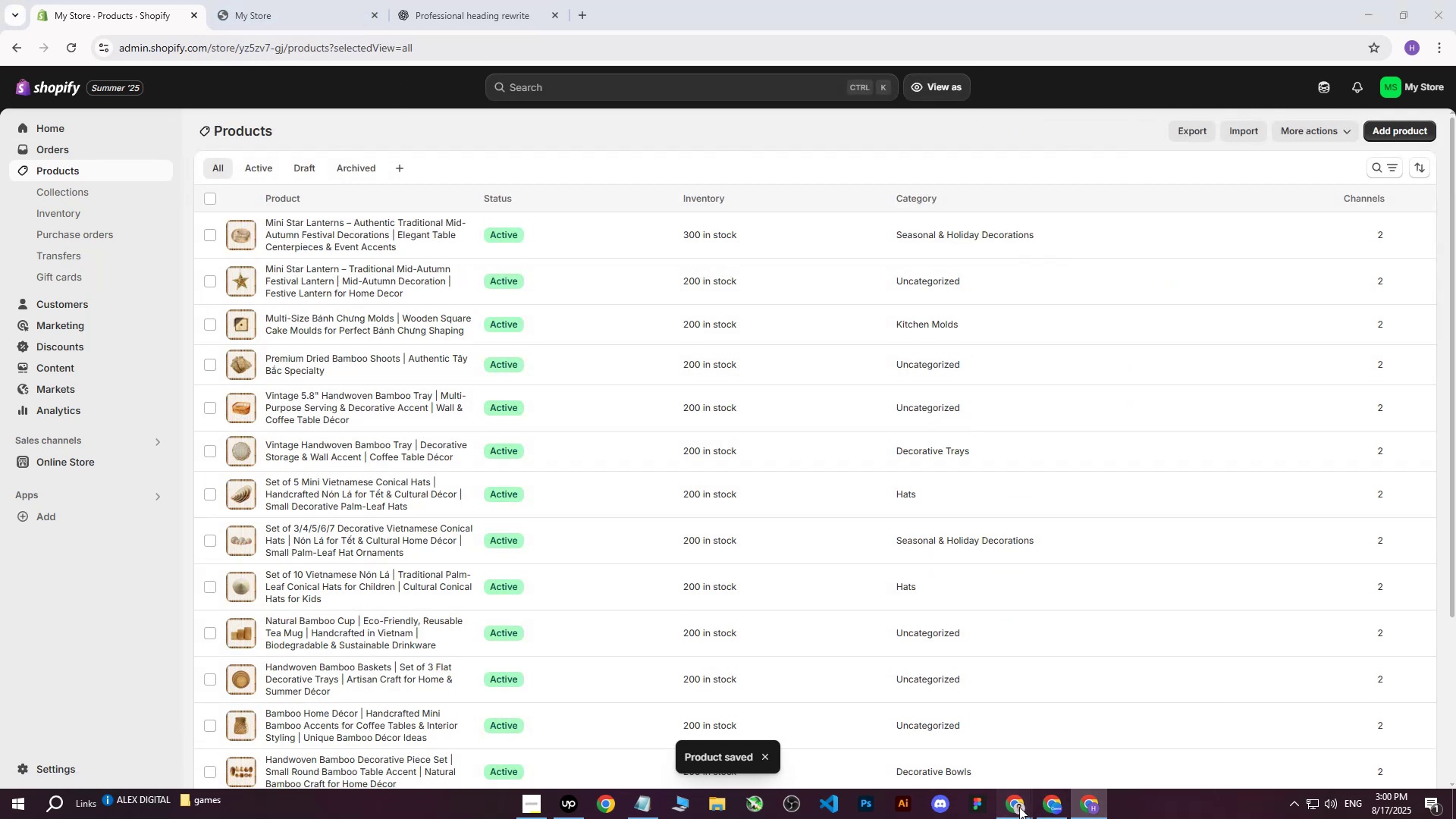 
left_click([946, 747])
 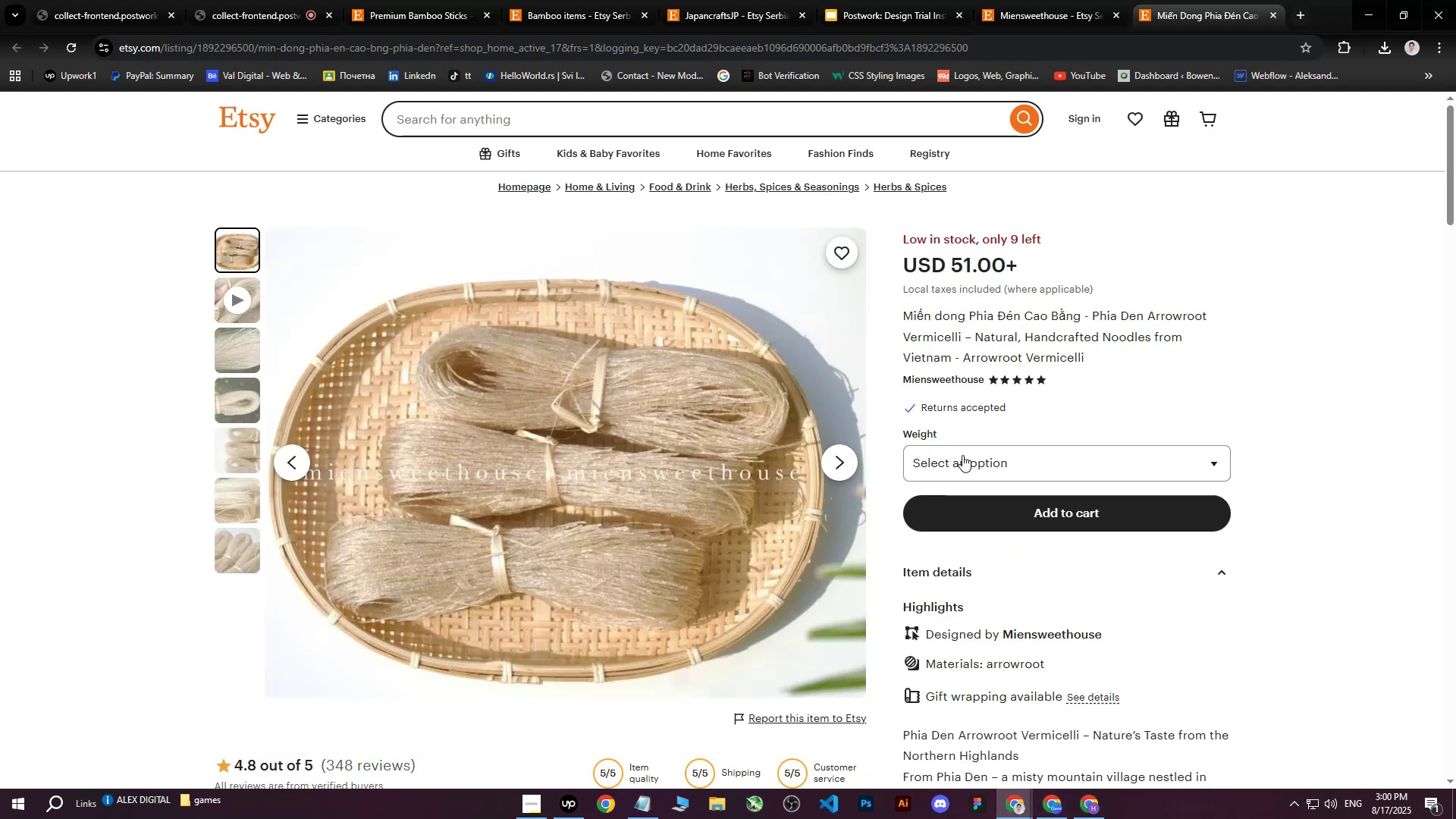 
scroll: coordinate [965, 449], scroll_direction: up, amount: 4.0
 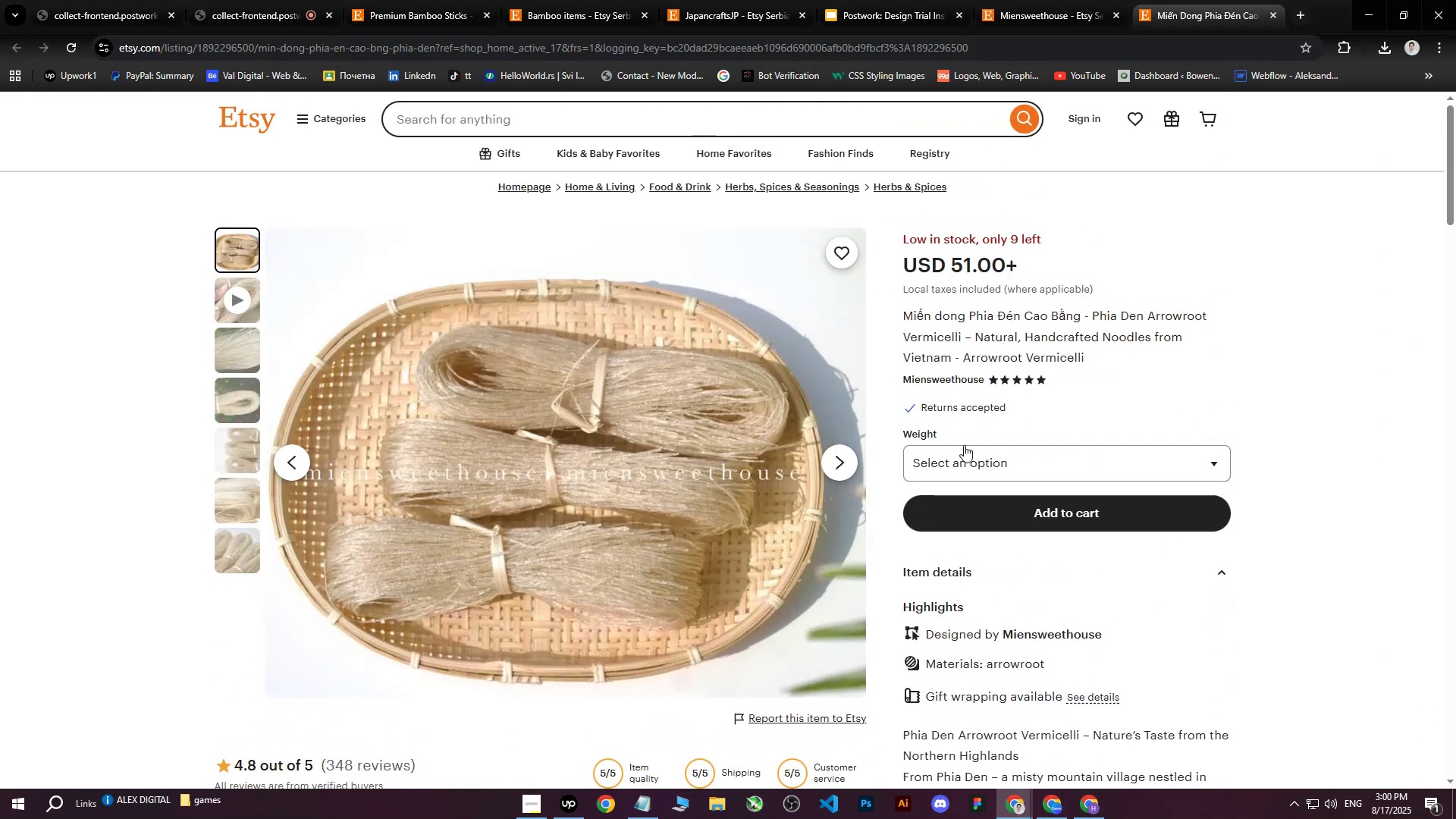 
left_click([967, 381])
 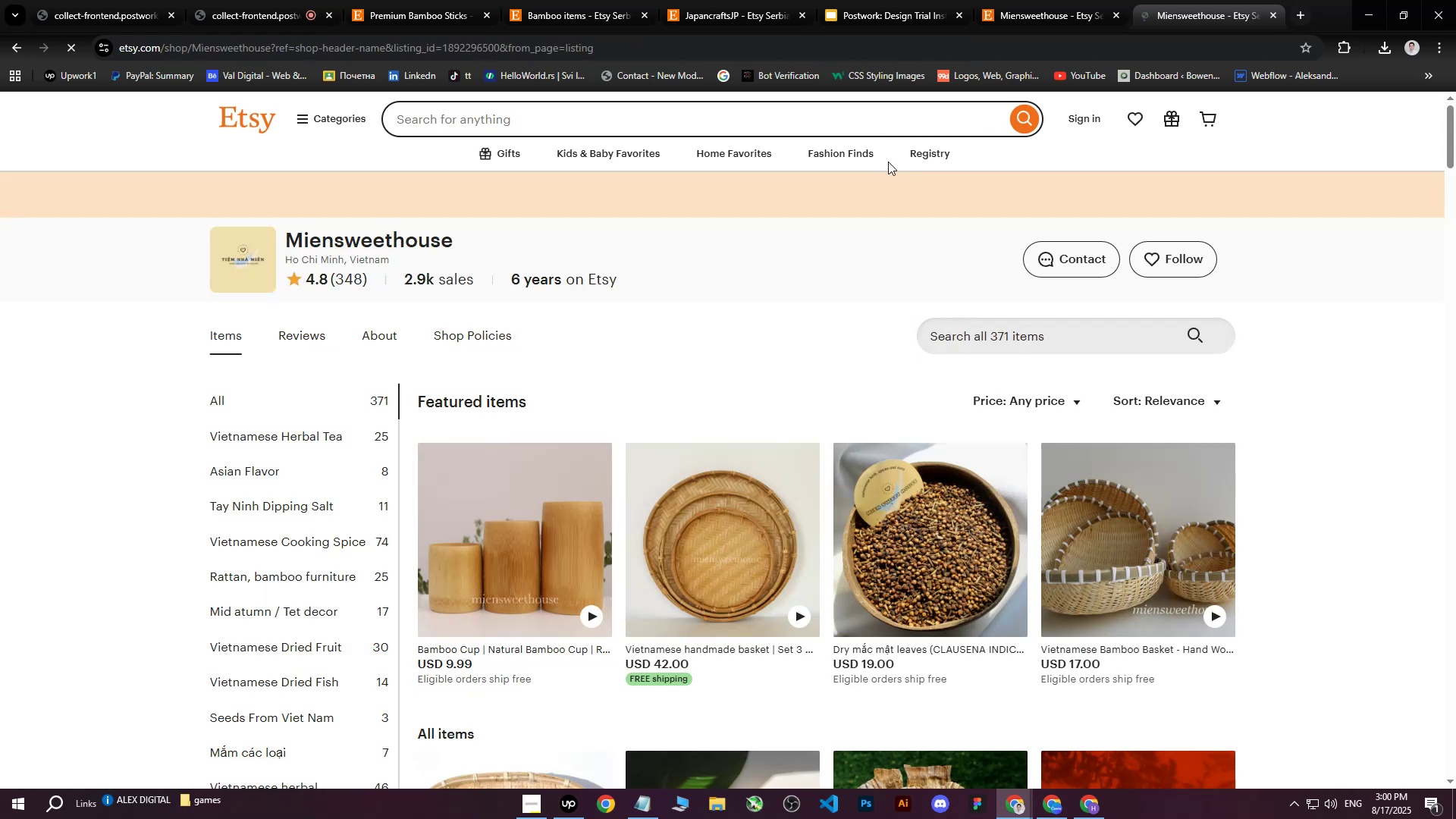 
left_click([1057, 334])
 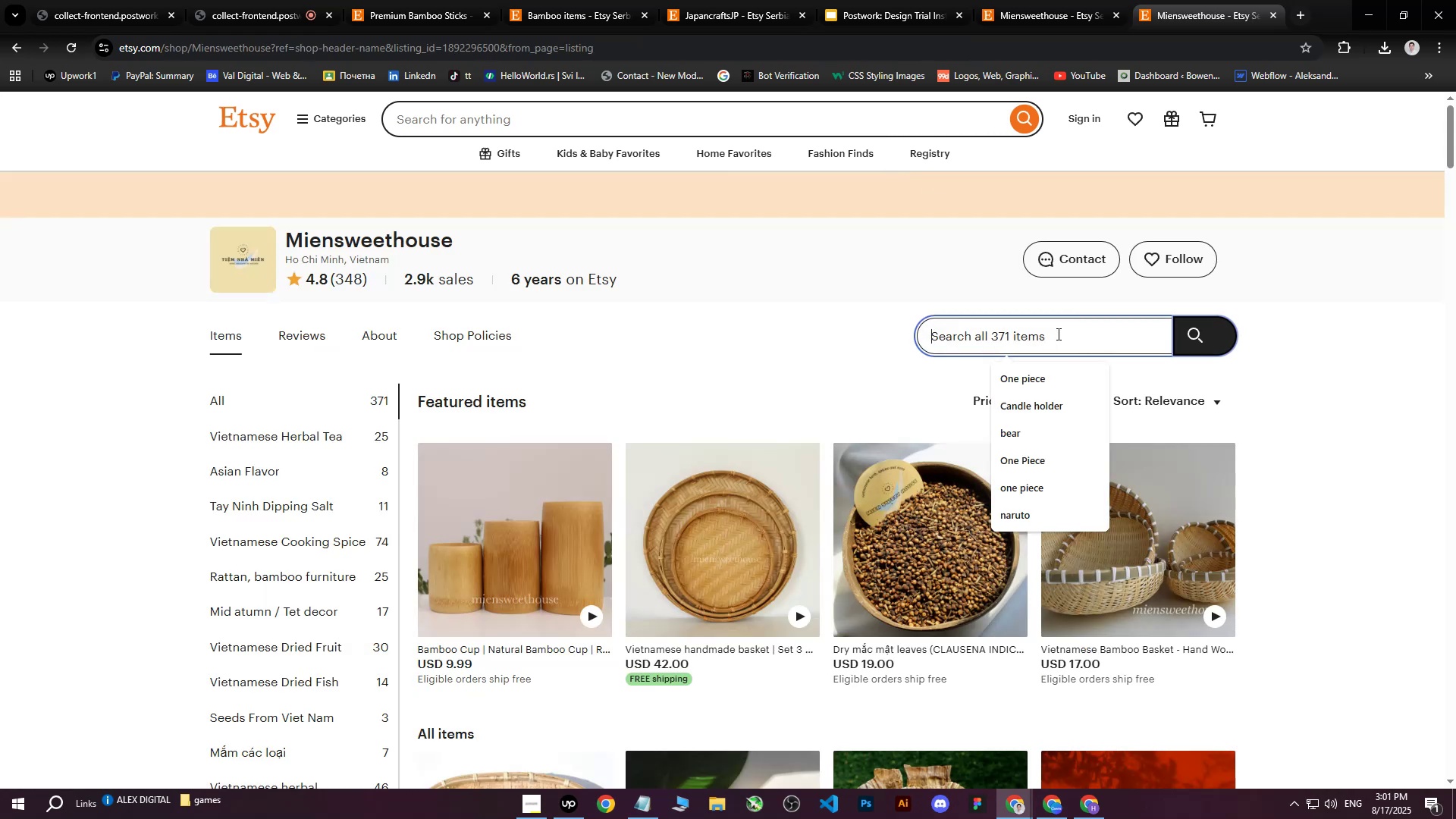 
type(bamboo)
 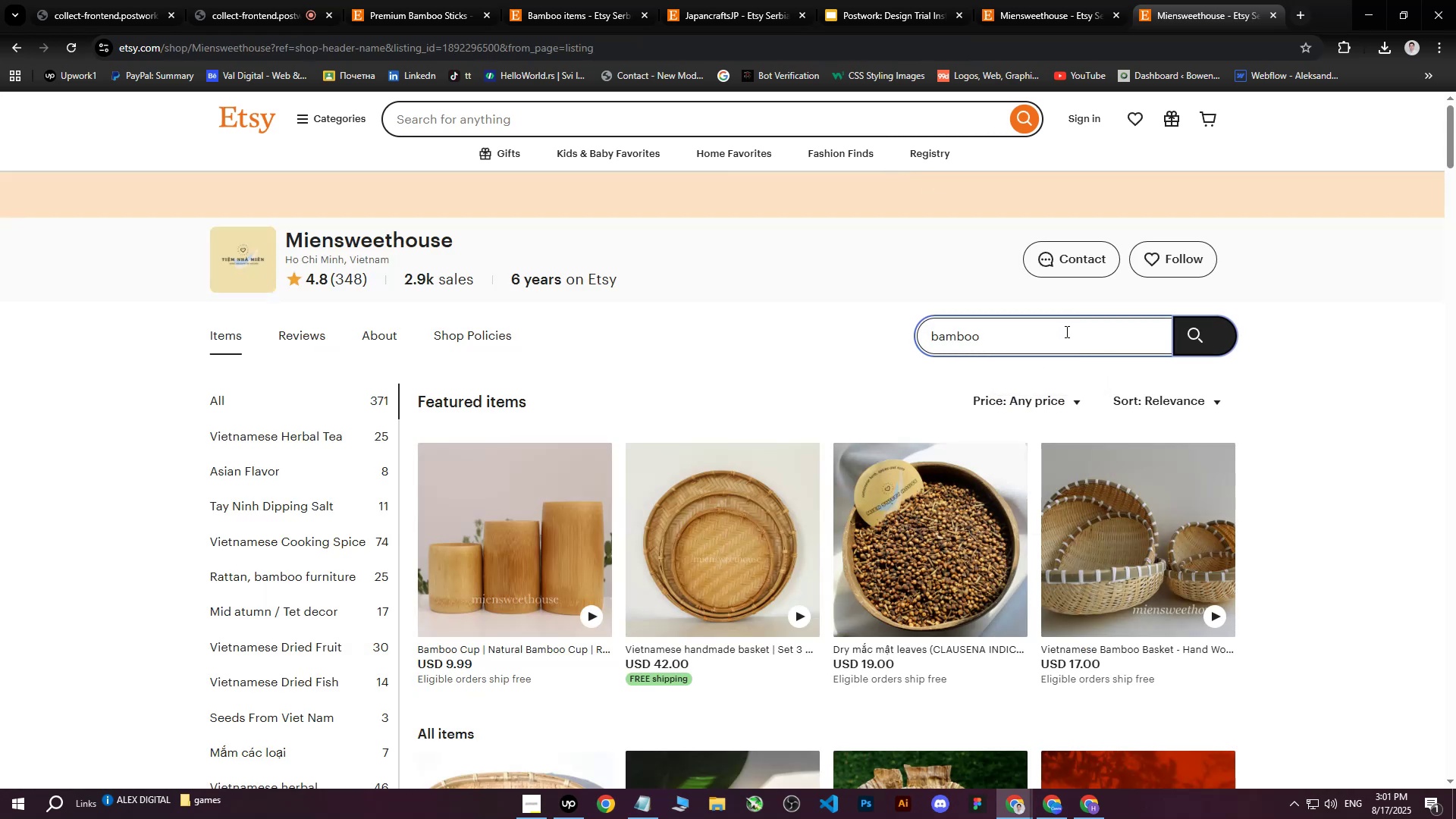 
key(Enter)
 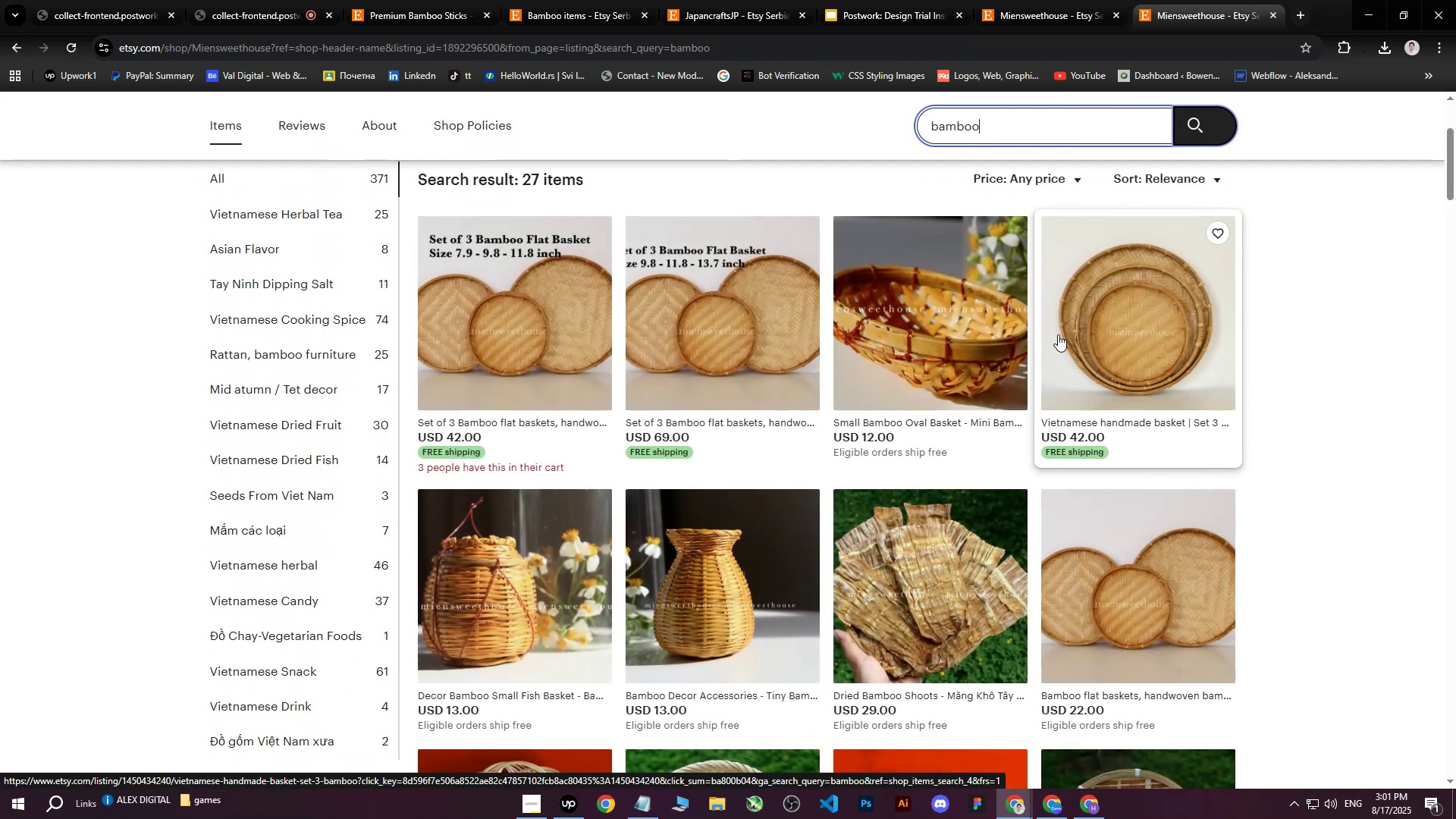 
wait(5.45)
 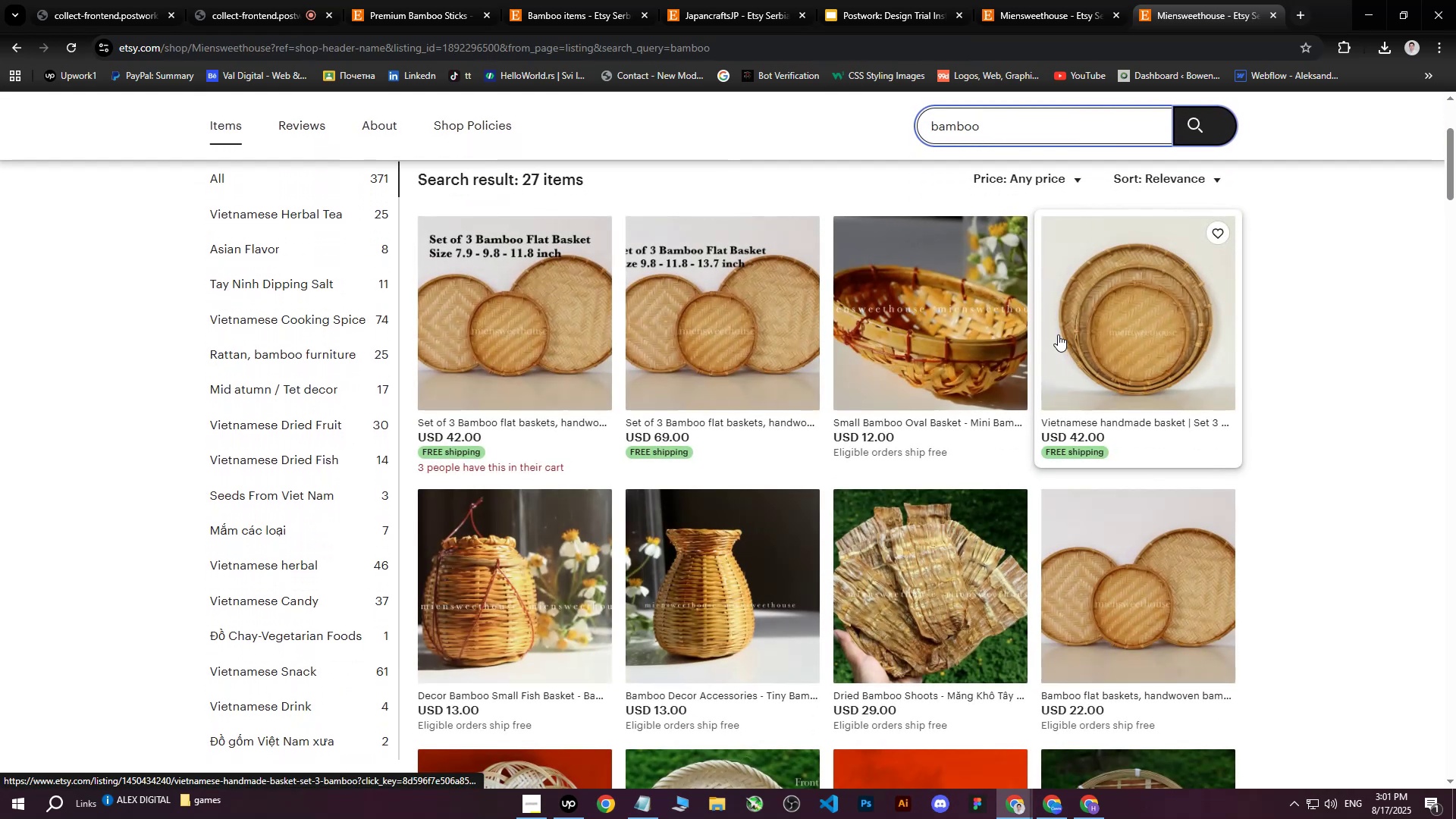 
scroll: coordinate [1087, 460], scroll_direction: down, amount: 7.0
 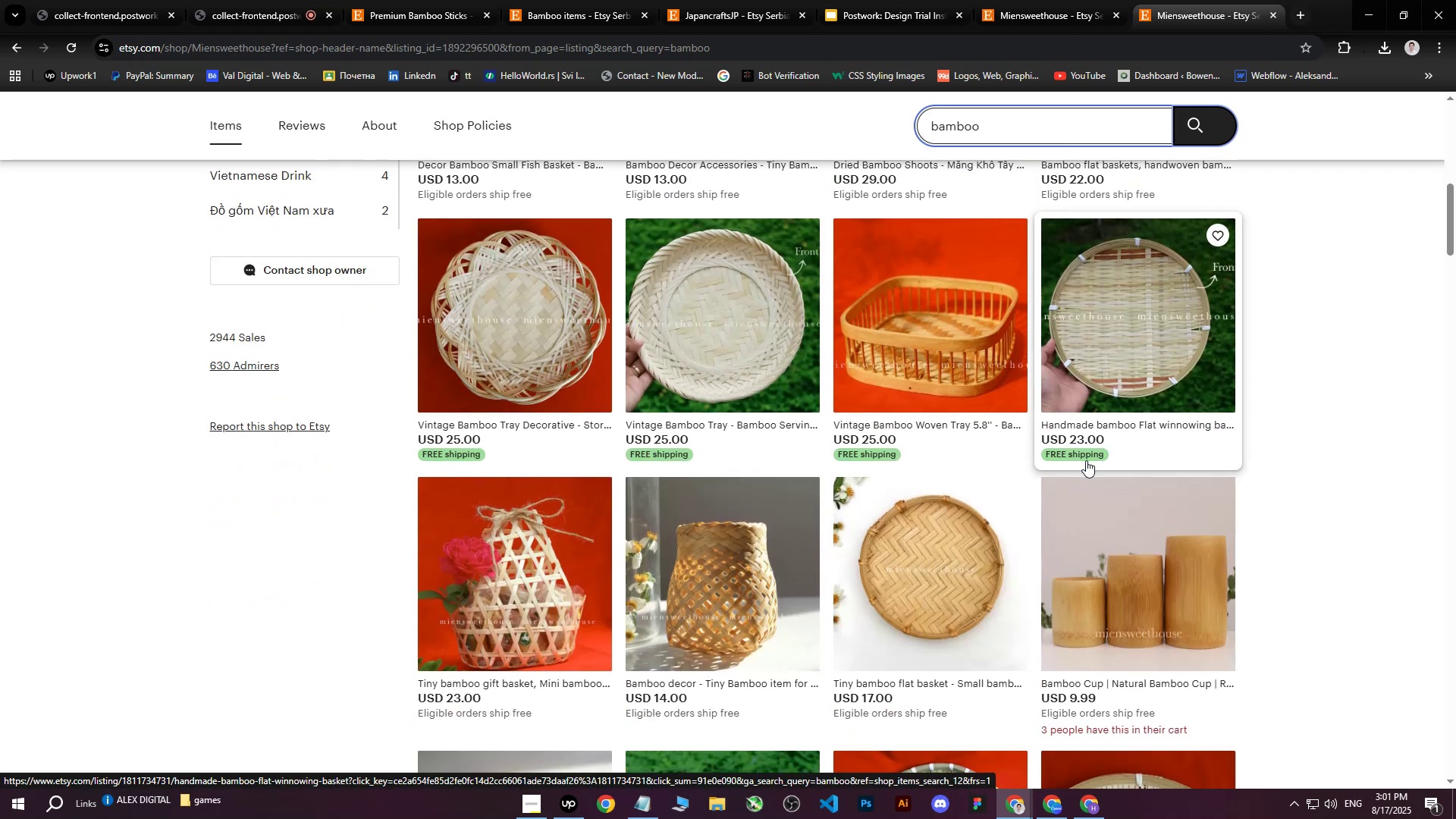 
wait(5.68)
 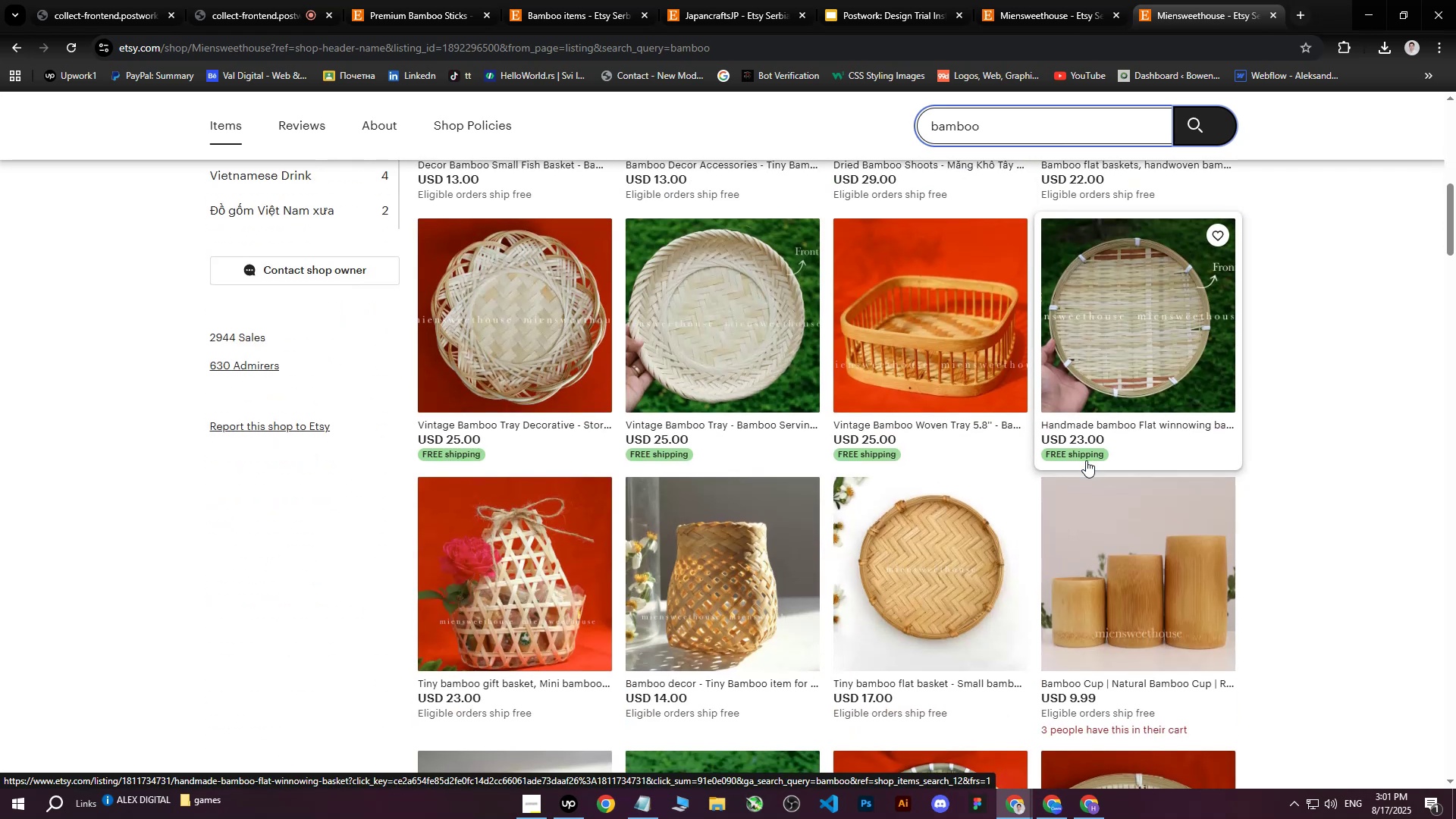 
scroll: coordinate [872, 353], scroll_direction: down, amount: 11.0
 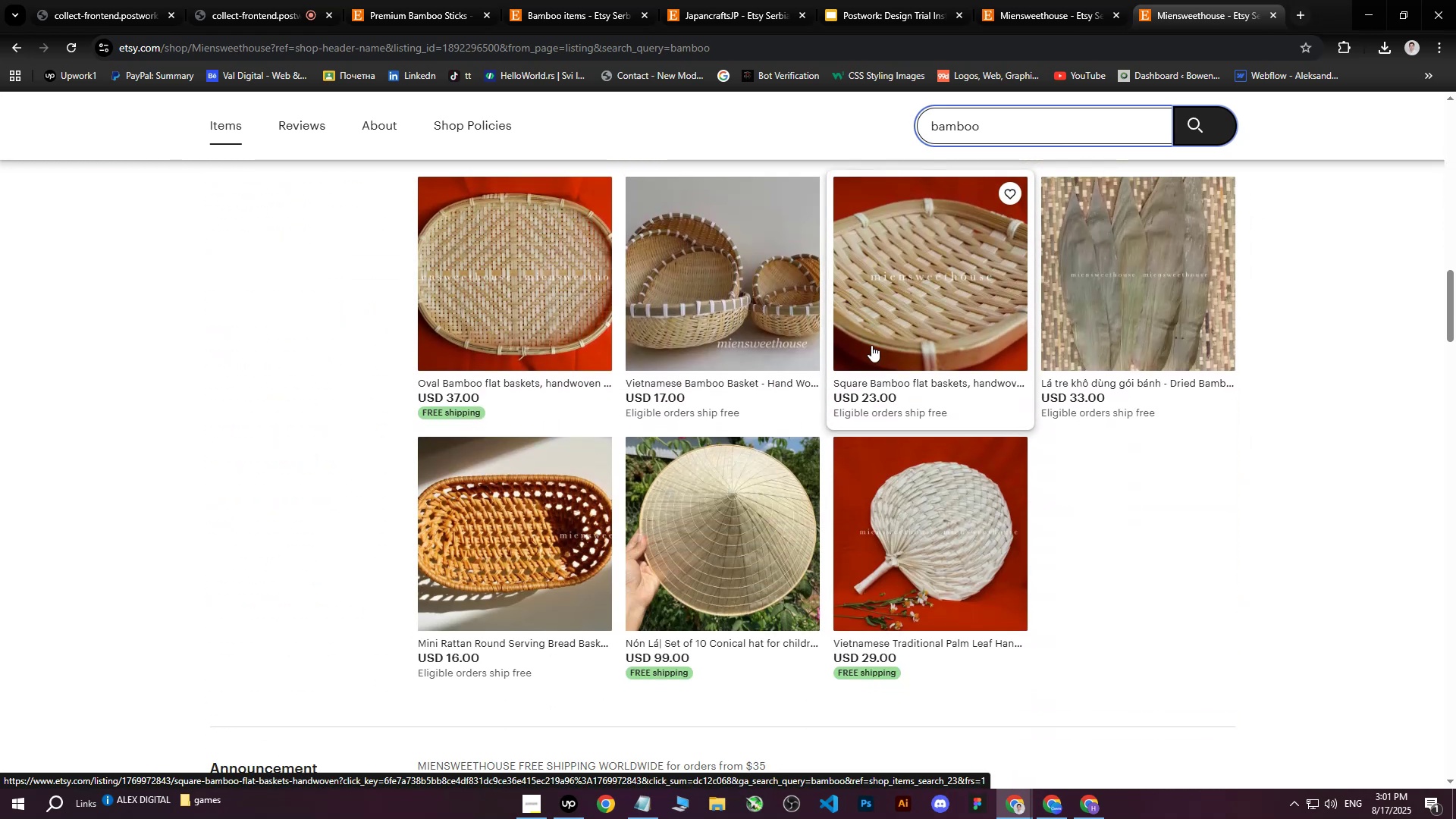 
scroll: coordinate [881, 161], scroll_direction: up, amount: 25.0
 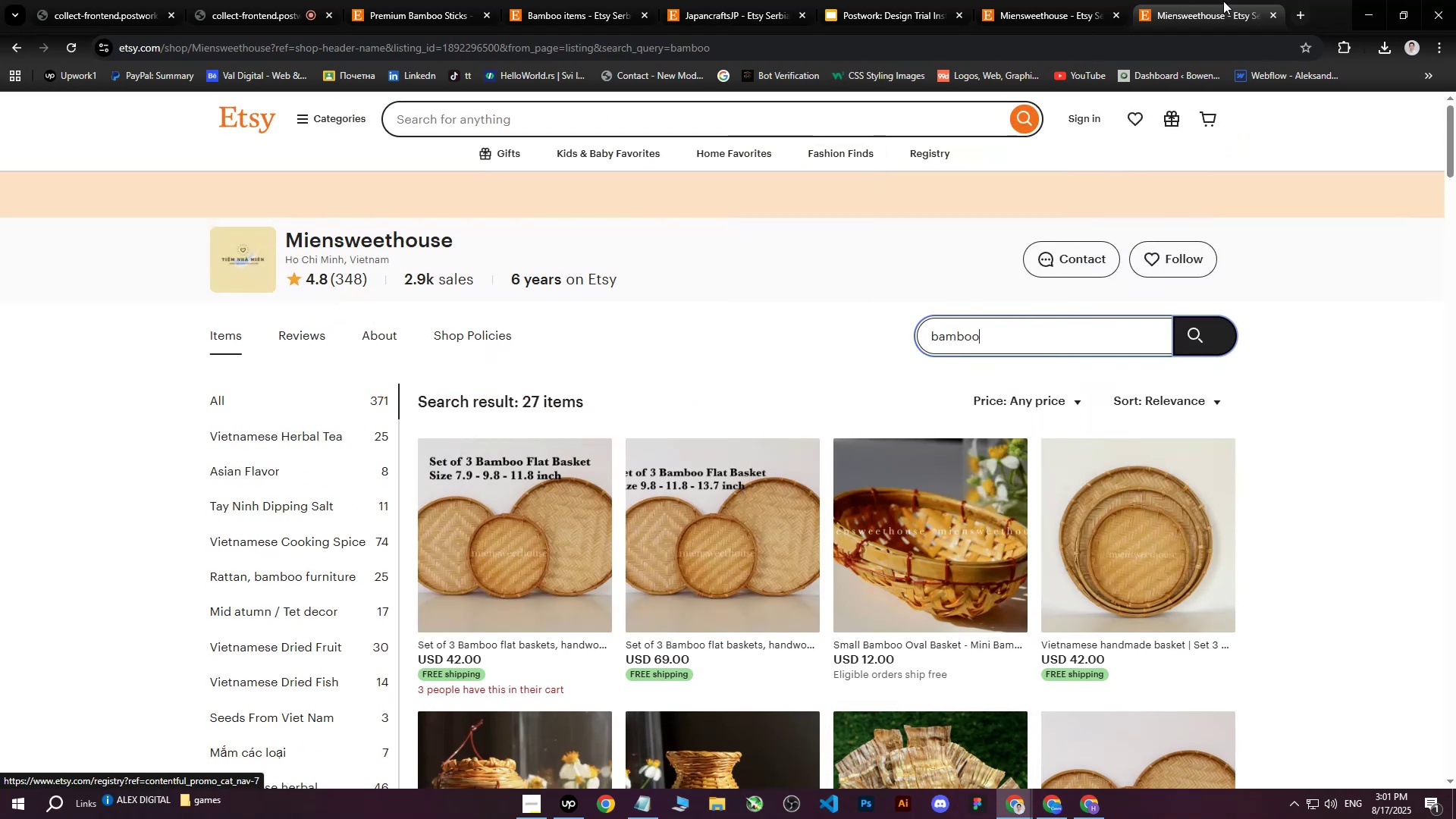 
left_click([1113, 0])
 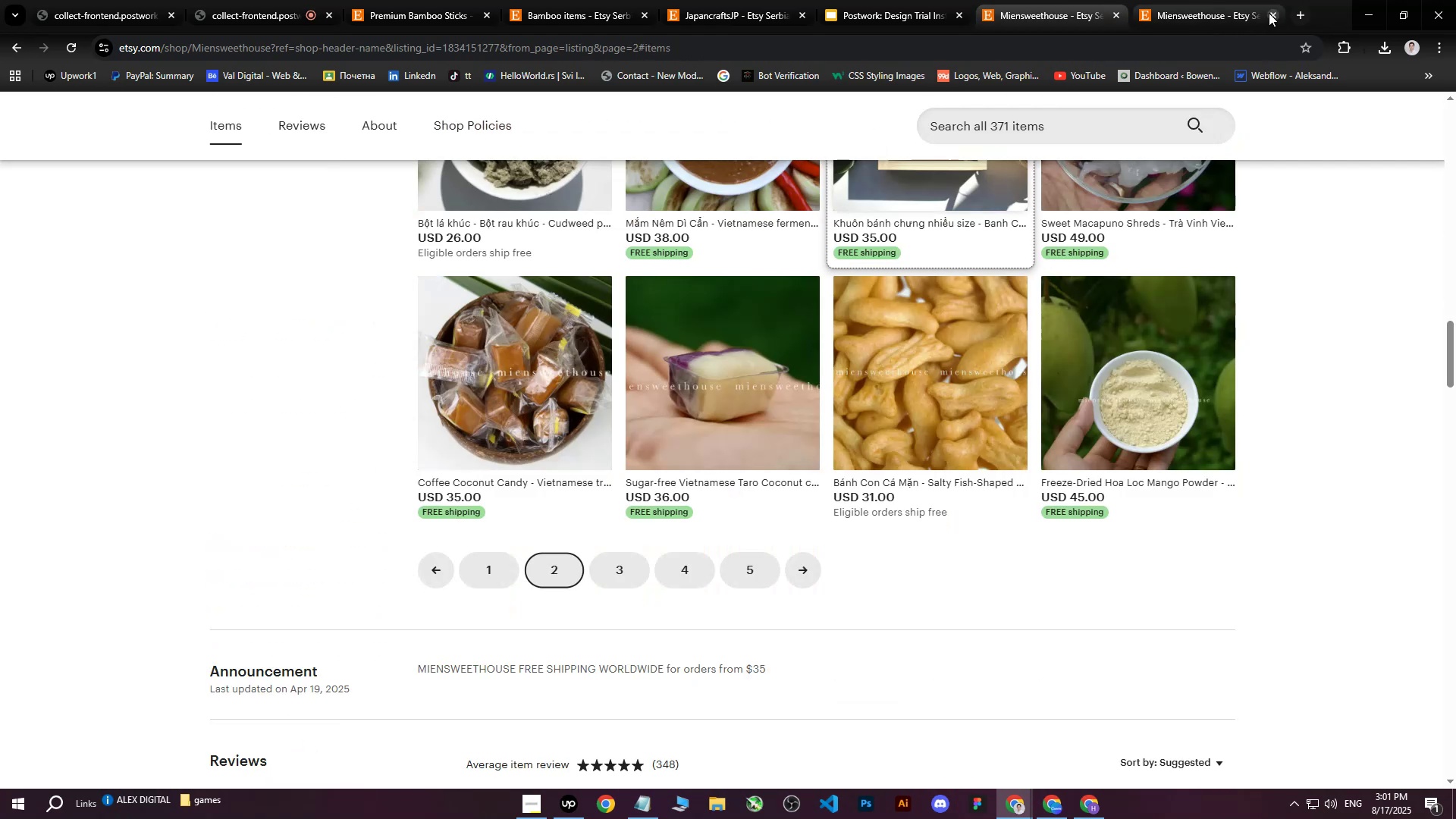 
scroll: coordinate [817, 400], scroll_direction: up, amount: 45.0
 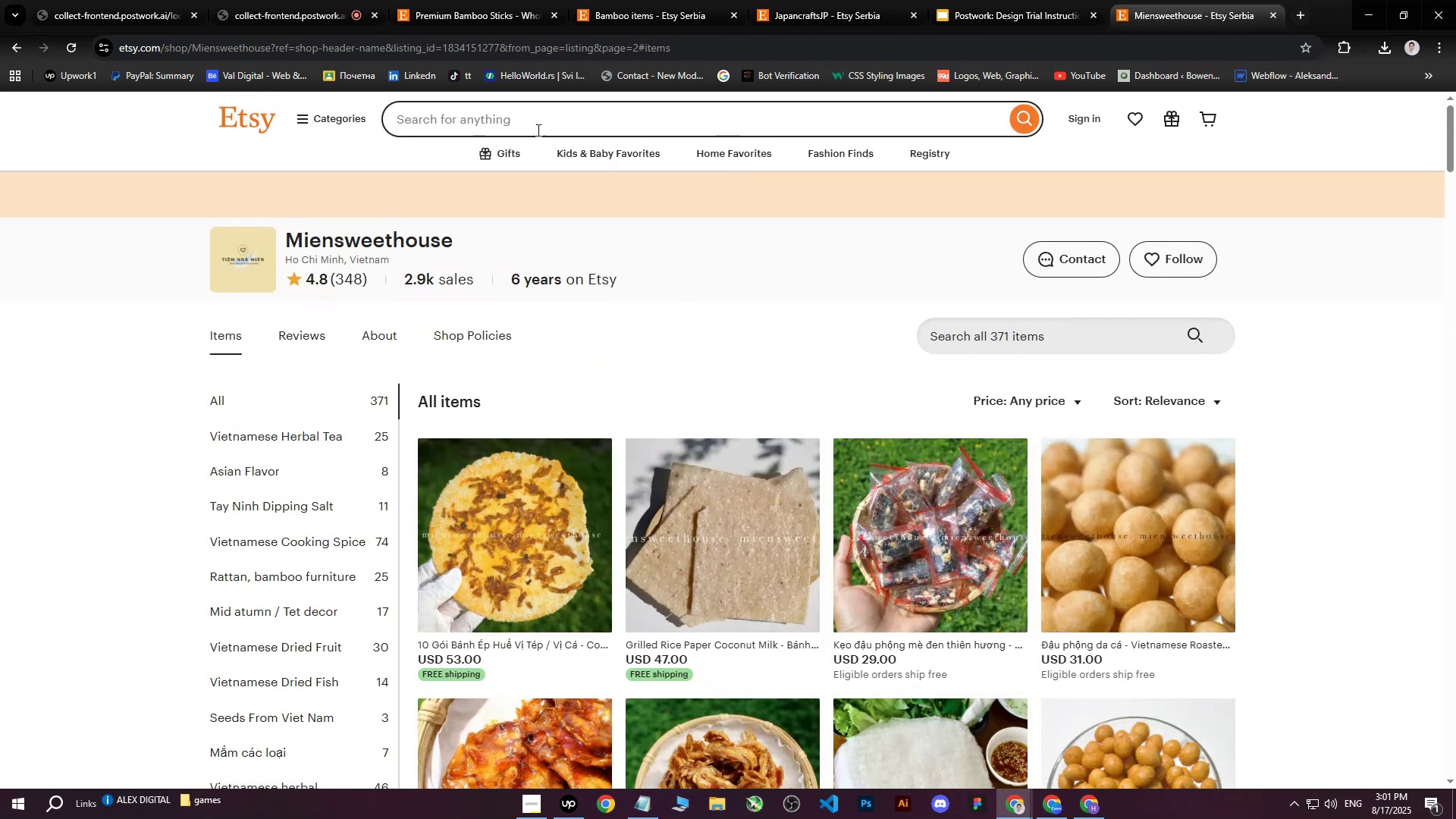 
left_click([538, 122])
 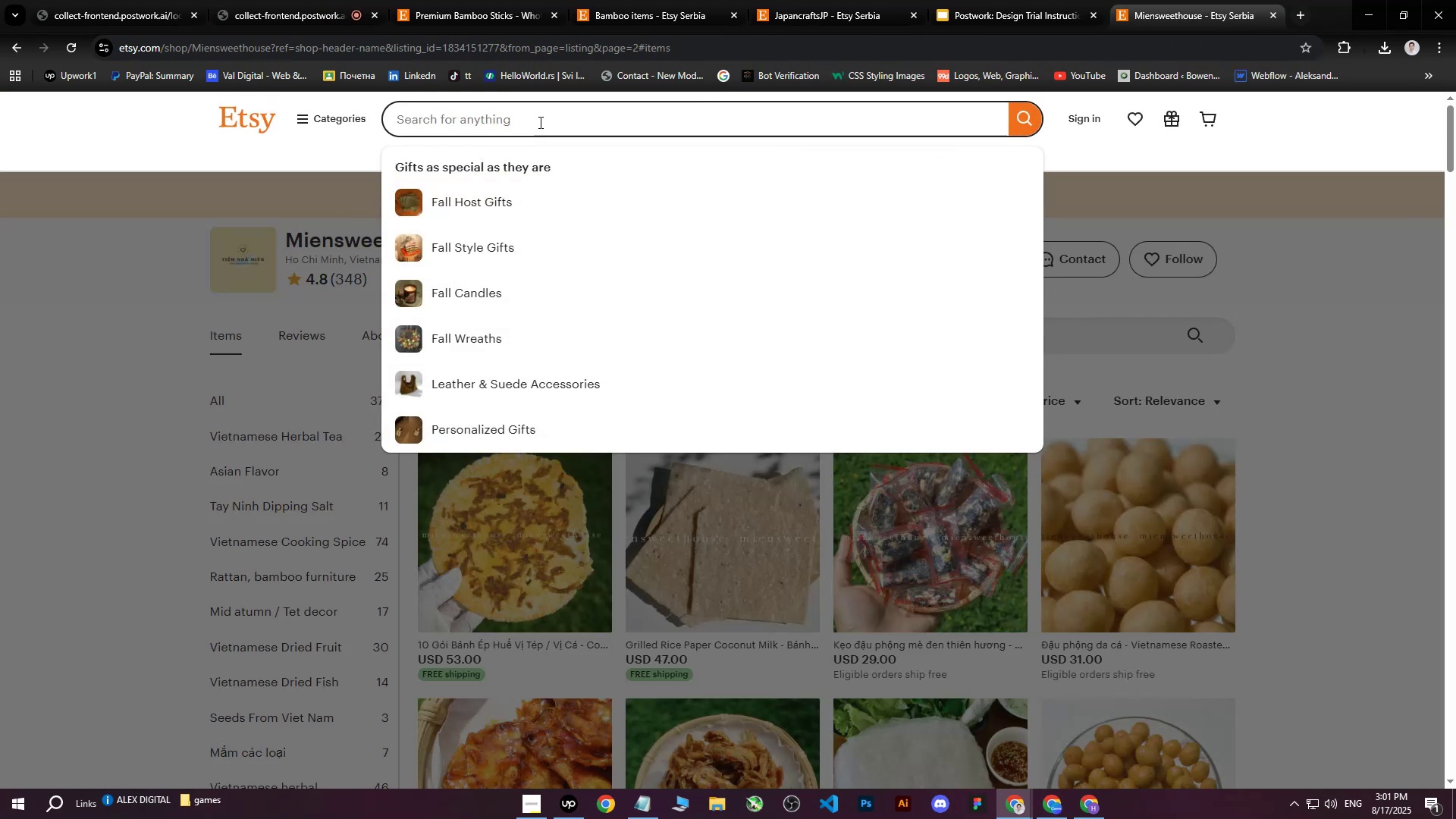 
type(bamboo)
 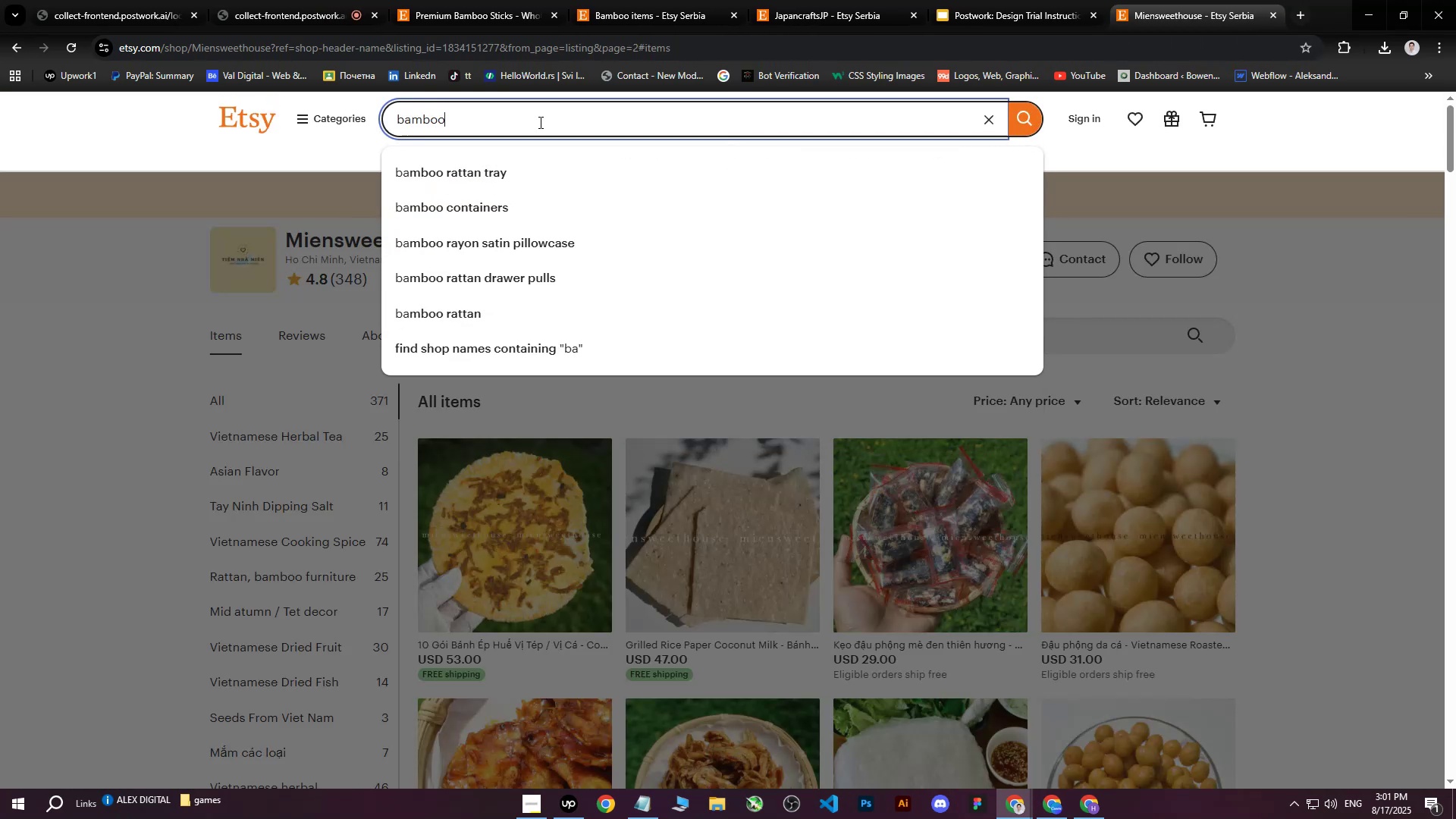 
key(Enter)
 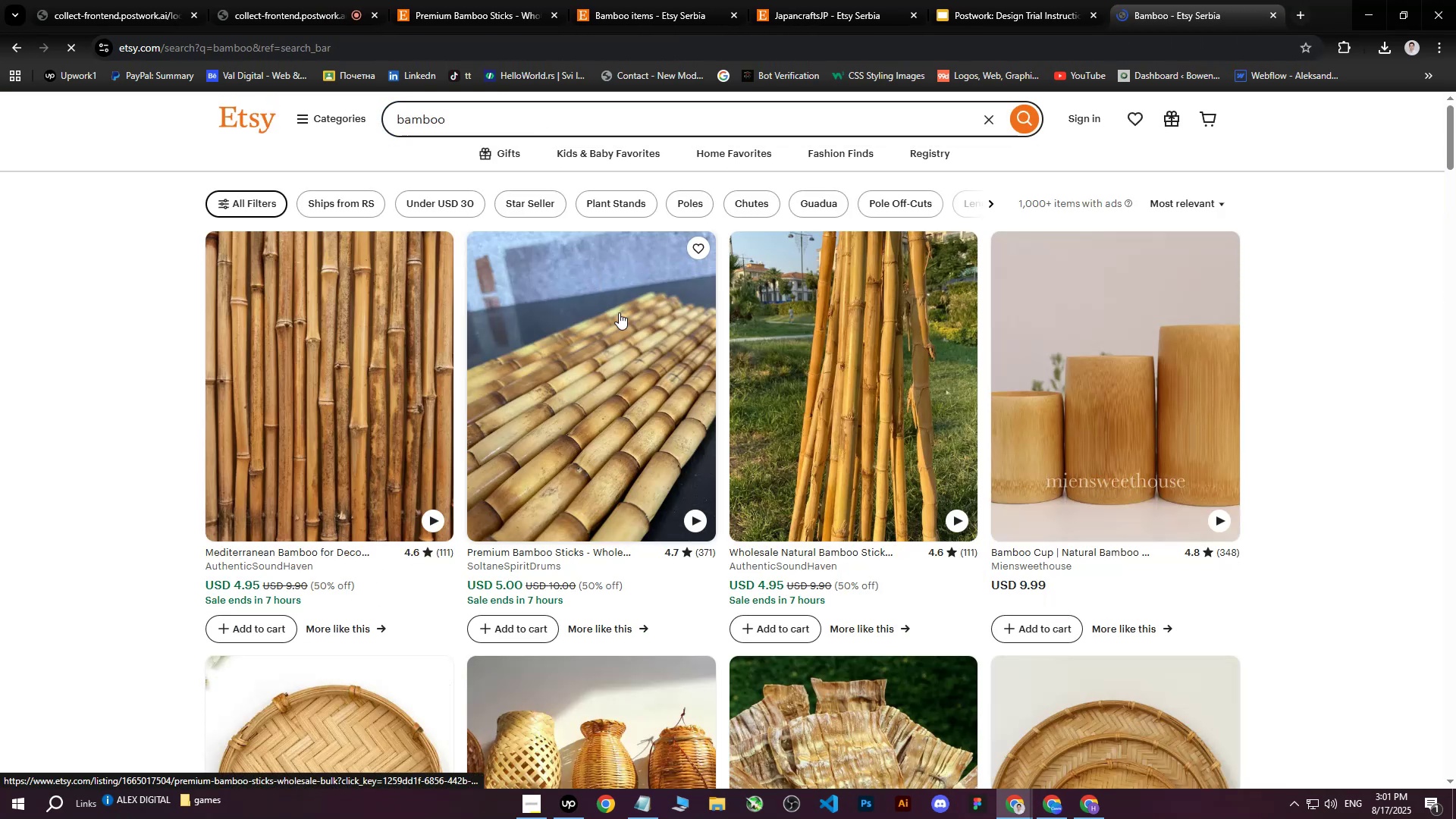 
scroll: coordinate [637, 322], scroll_direction: down, amount: 1.0
 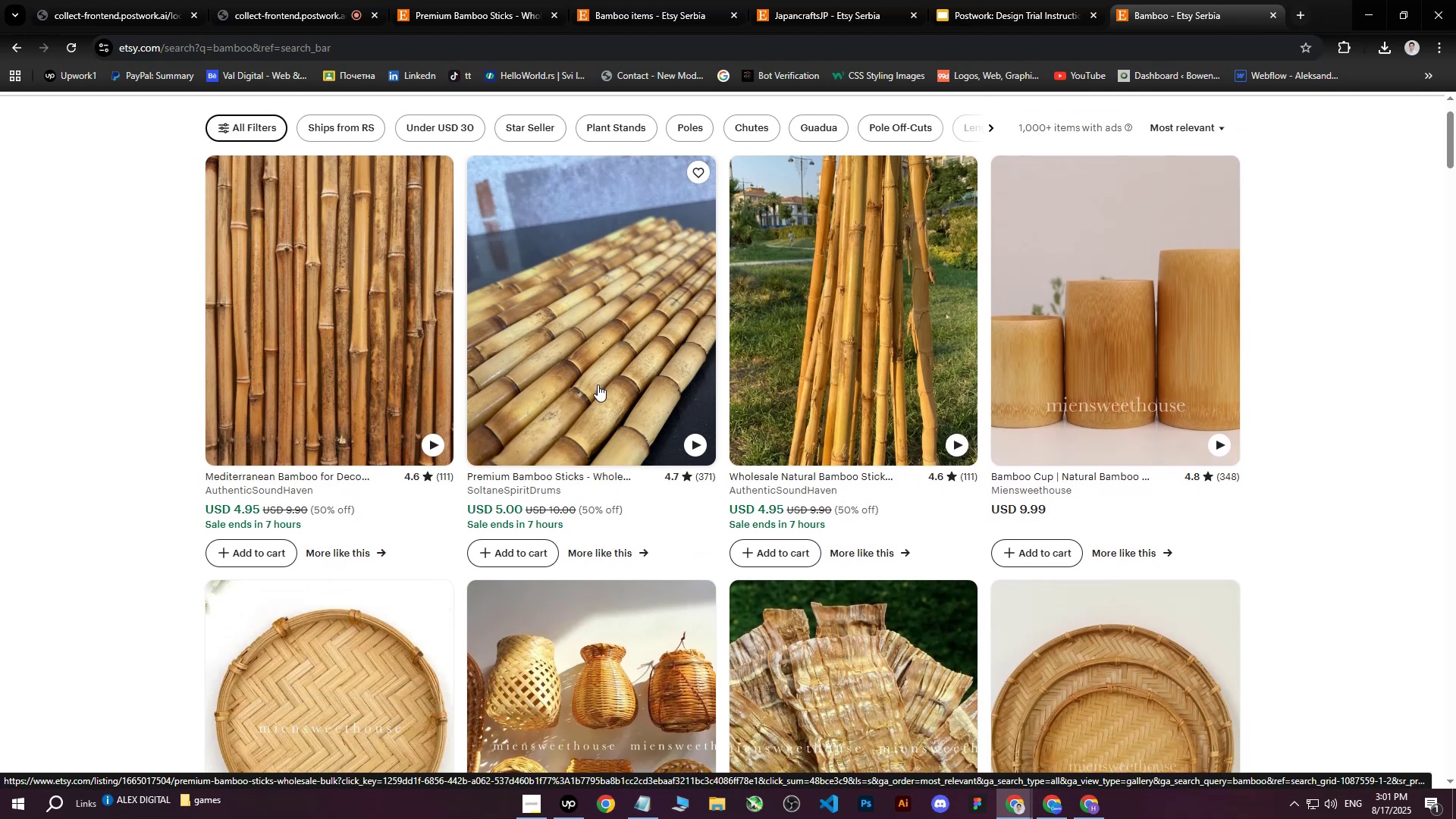 
middle_click([598, 384])
 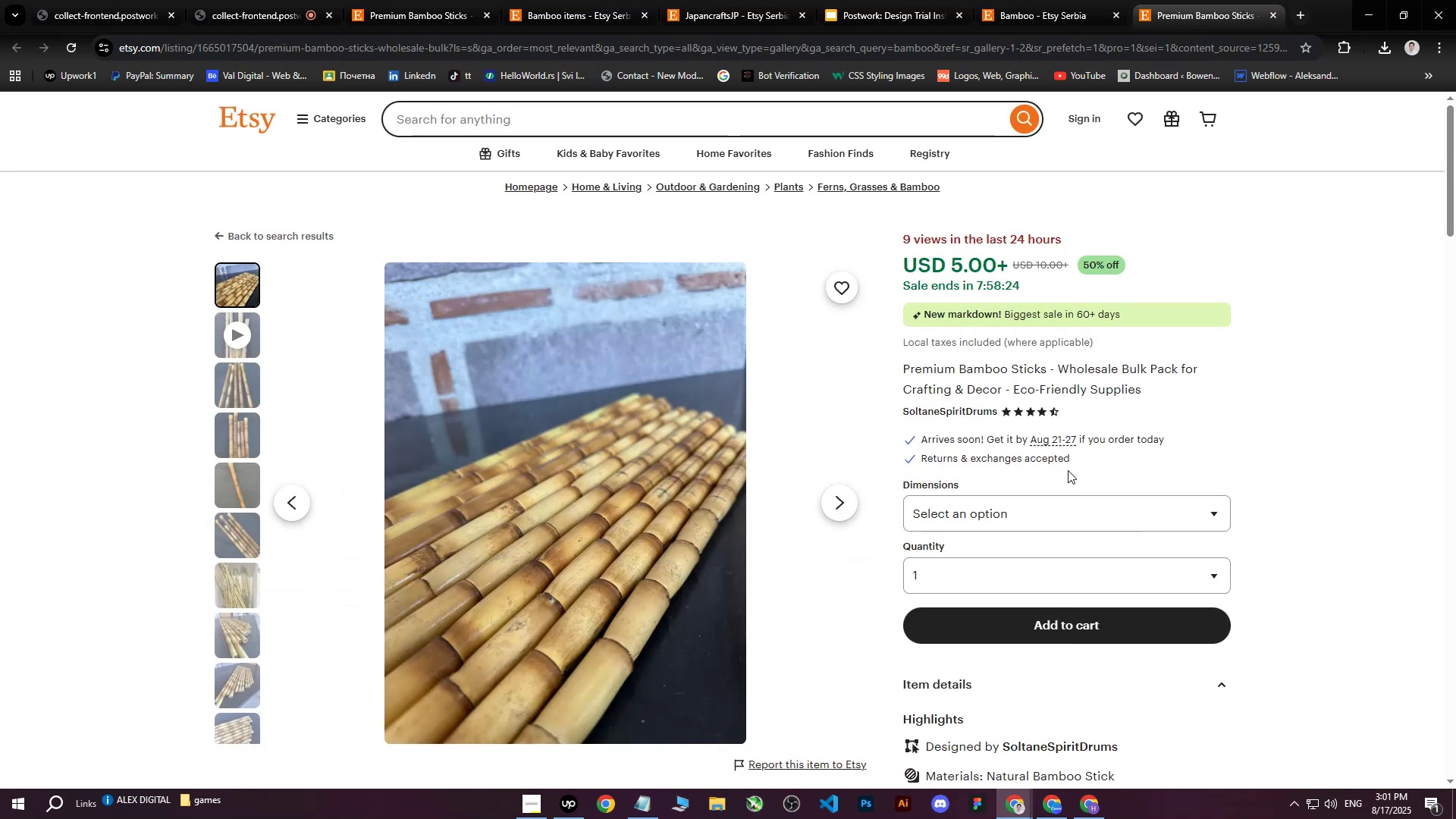 
wait(5.94)
 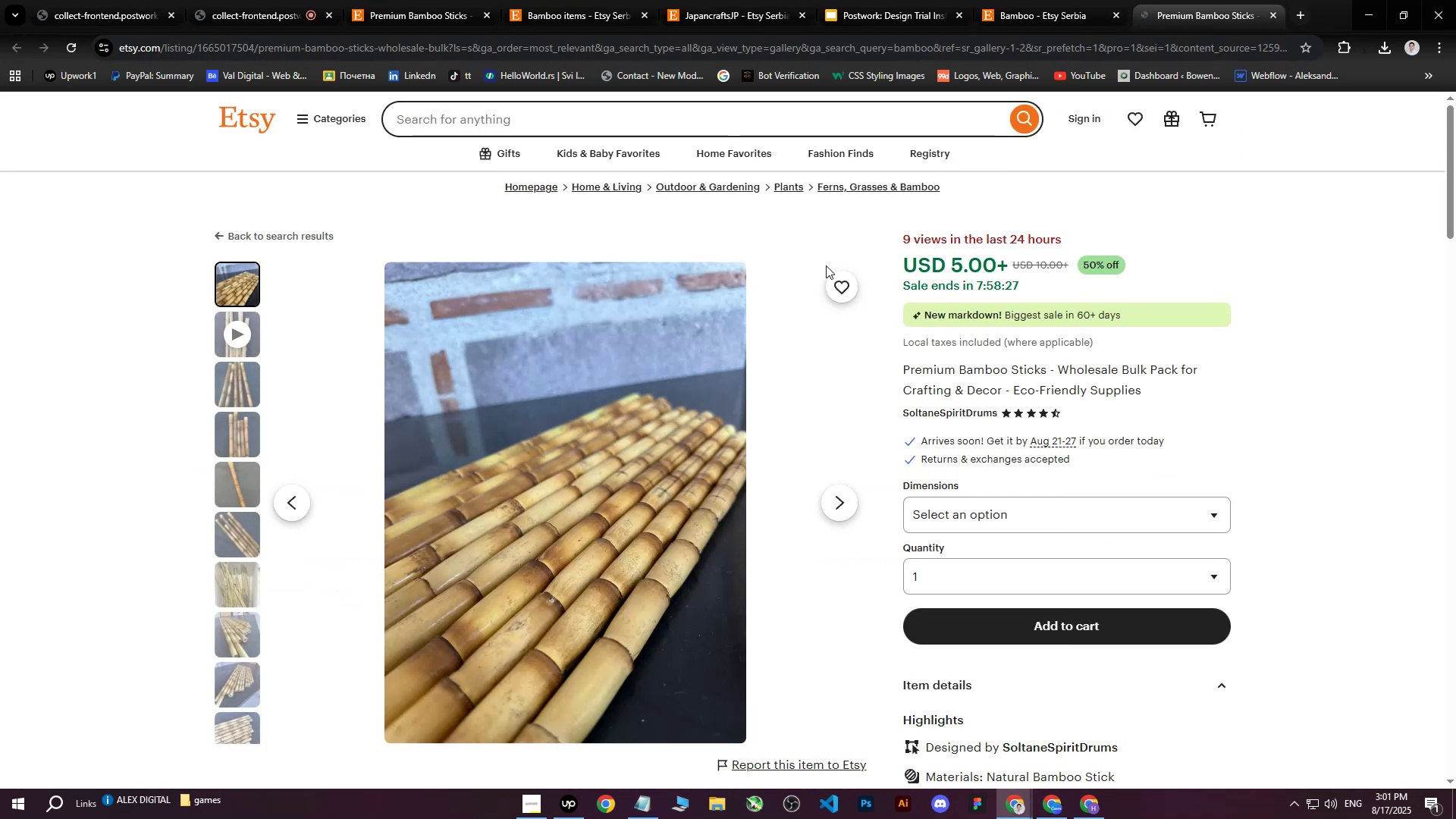 
left_click([249, 391])
 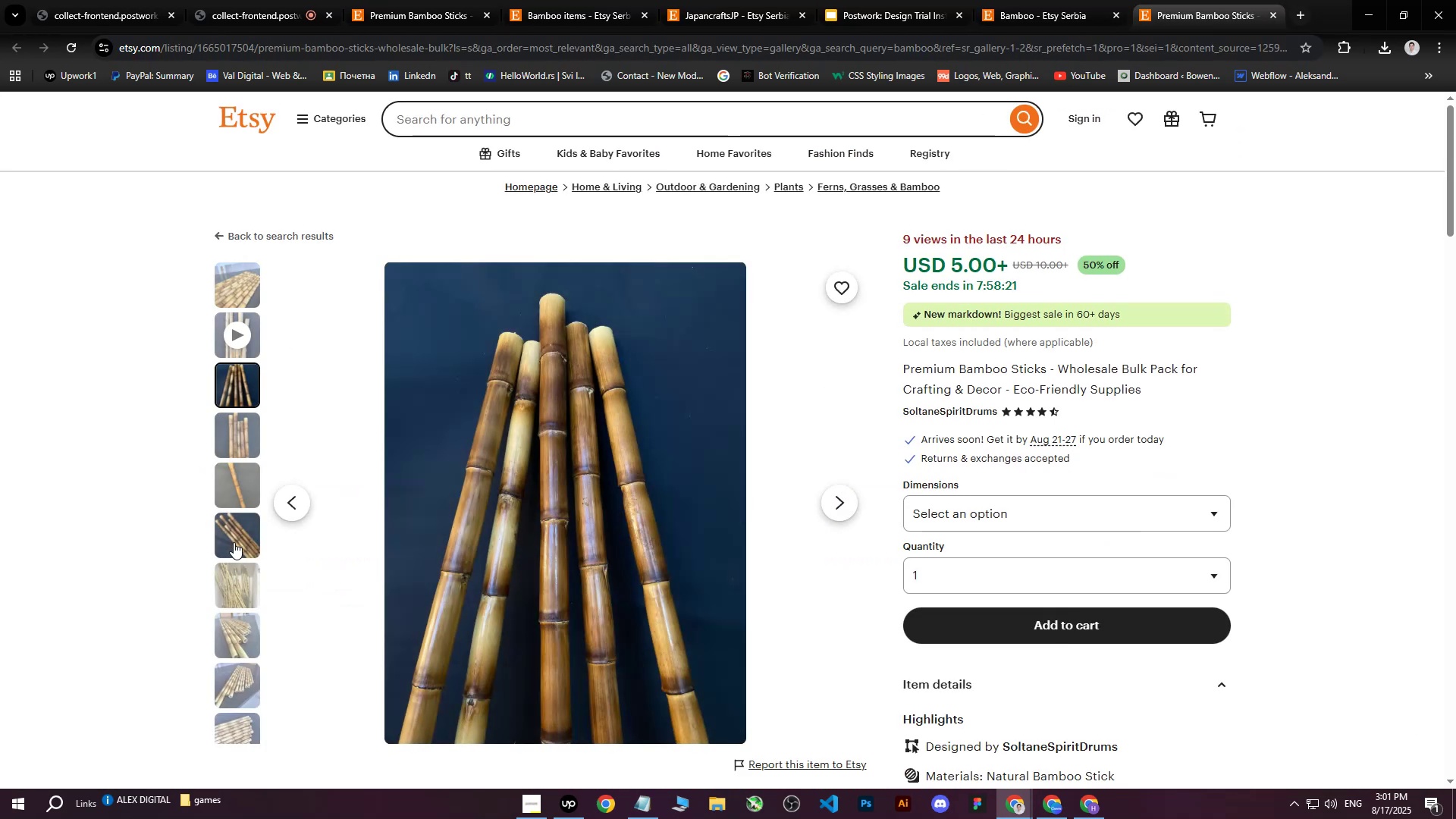 
left_click([237, 382])
 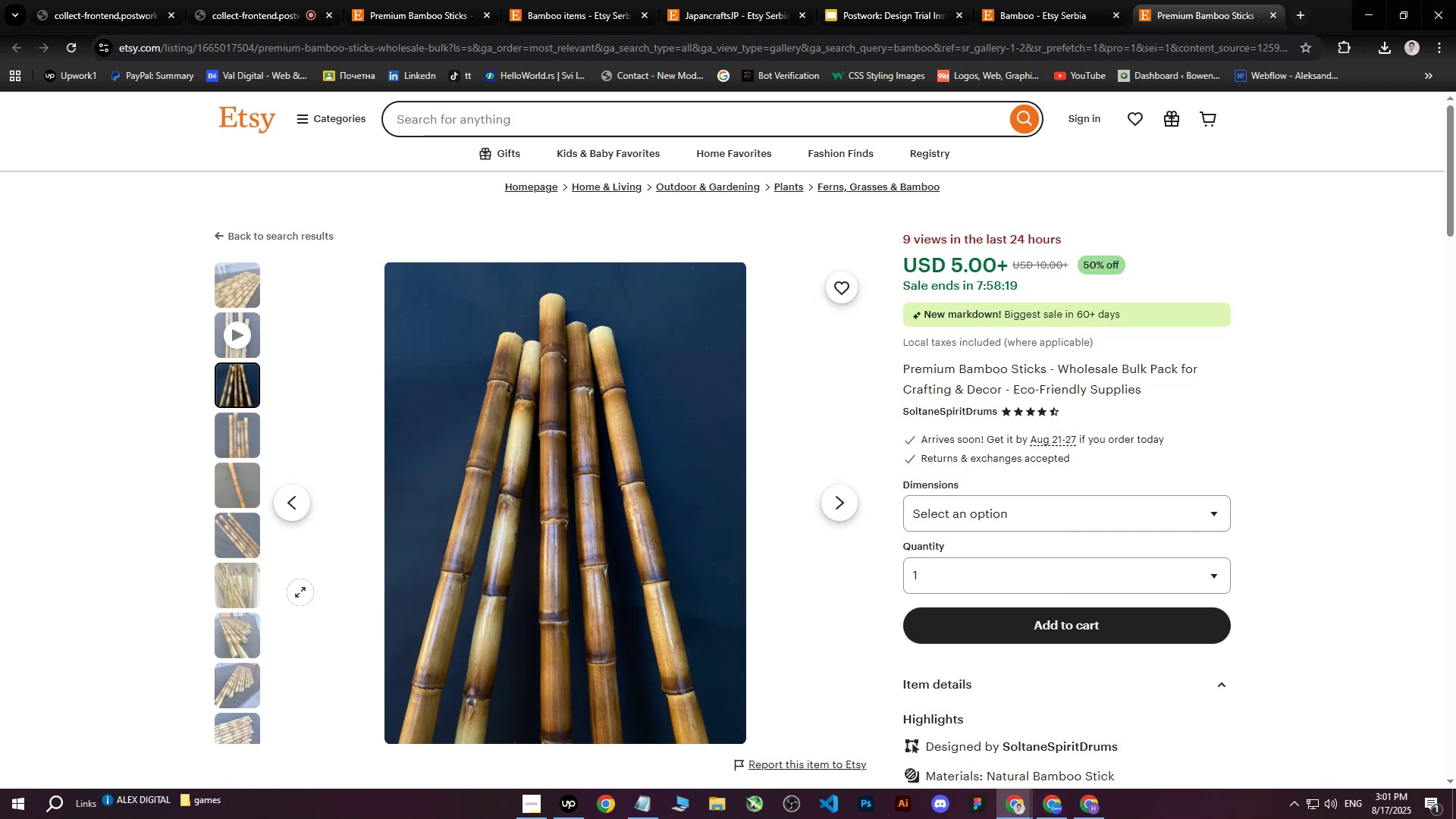 
left_click([251, 676])
 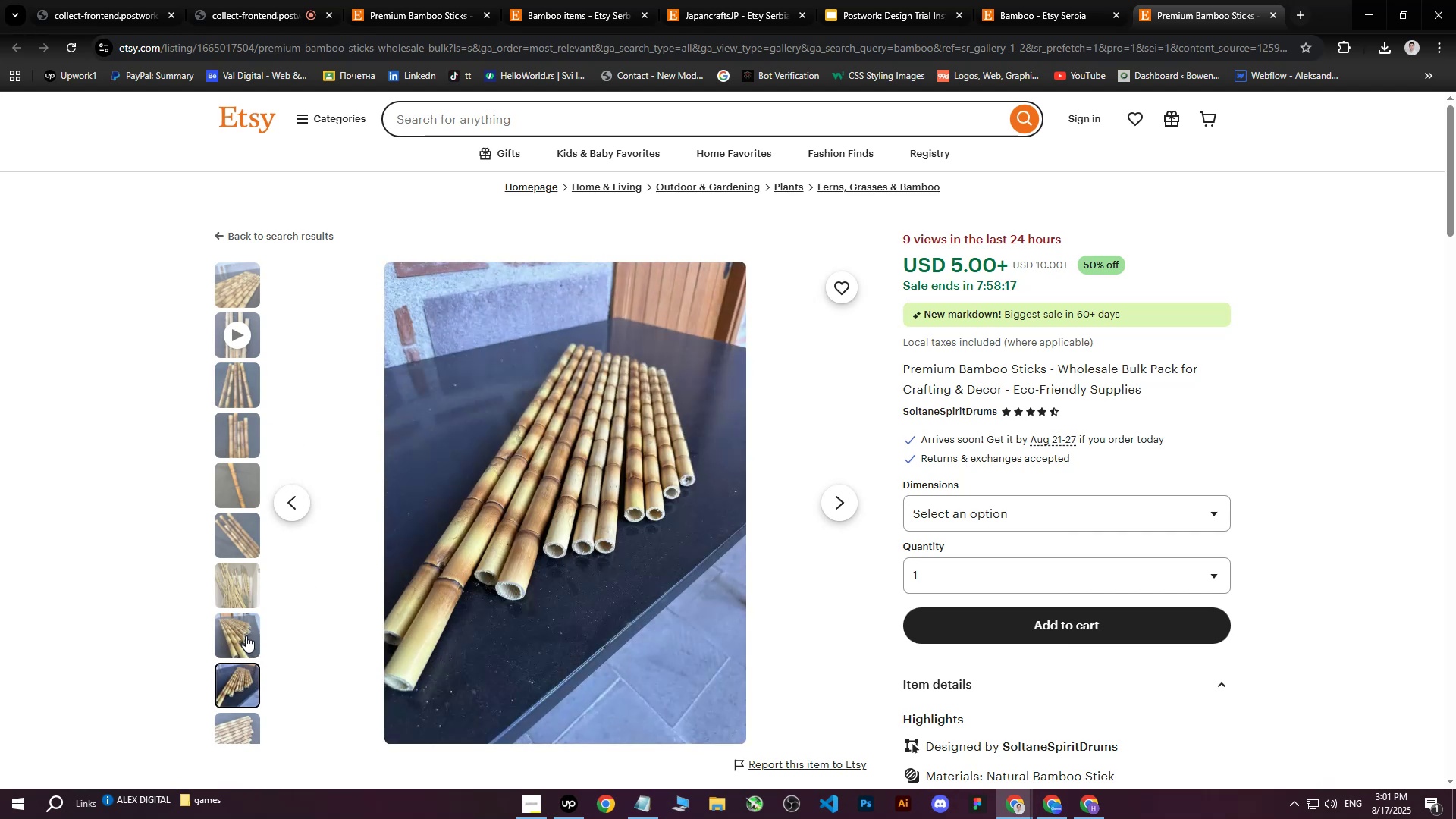 
left_click([246, 635])
 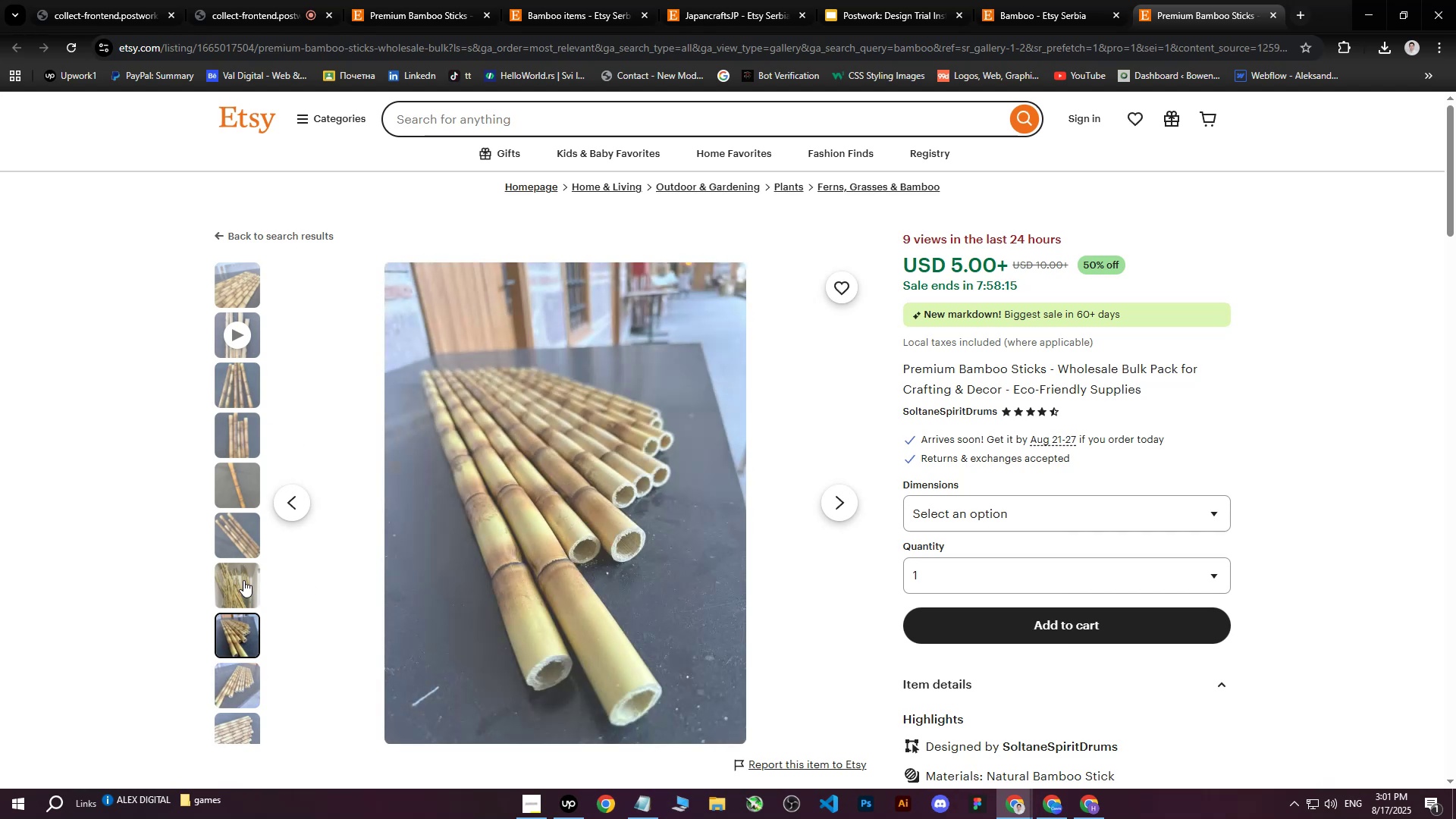 
left_click([243, 580])
 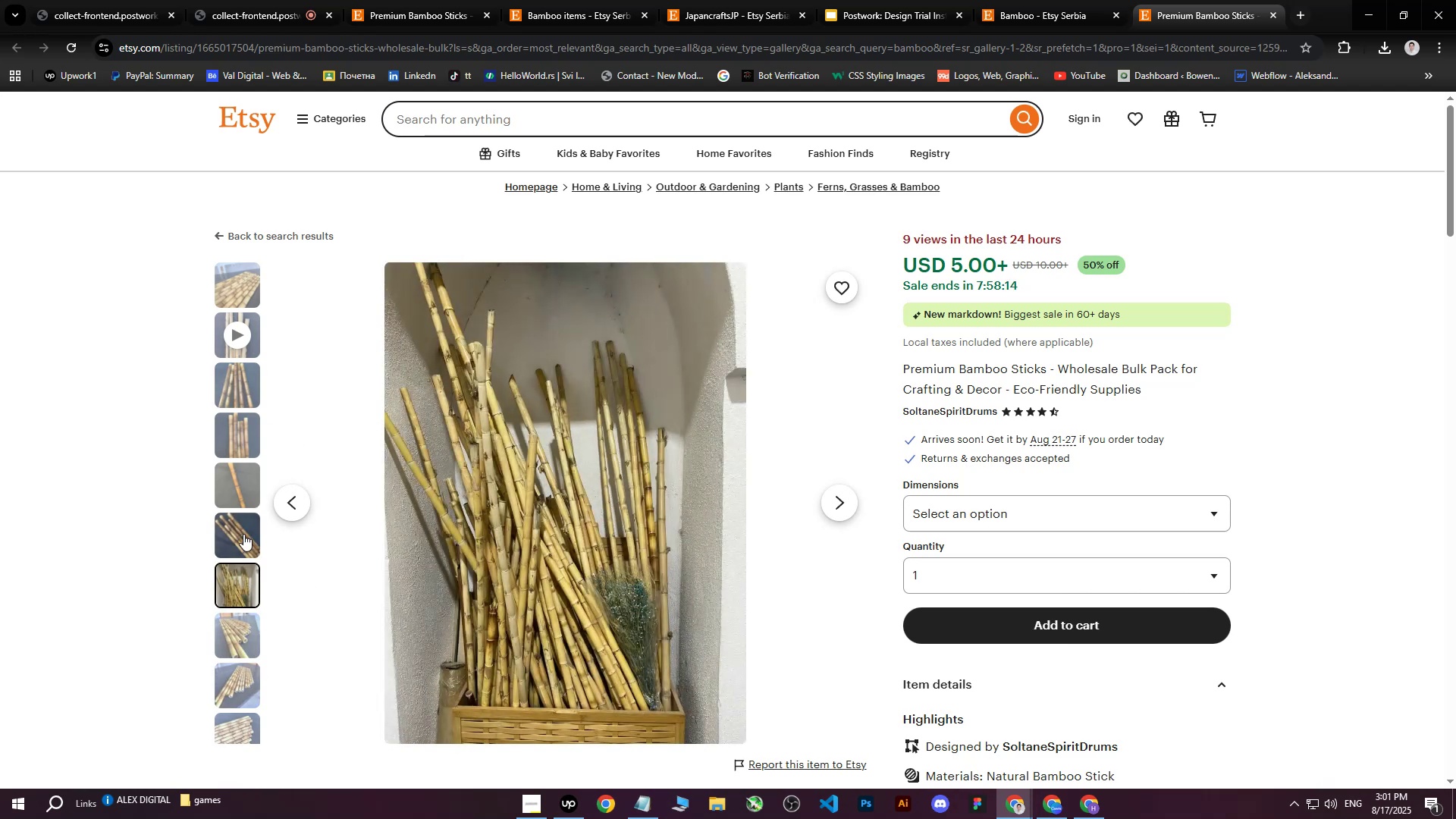 
left_click([243, 534])
 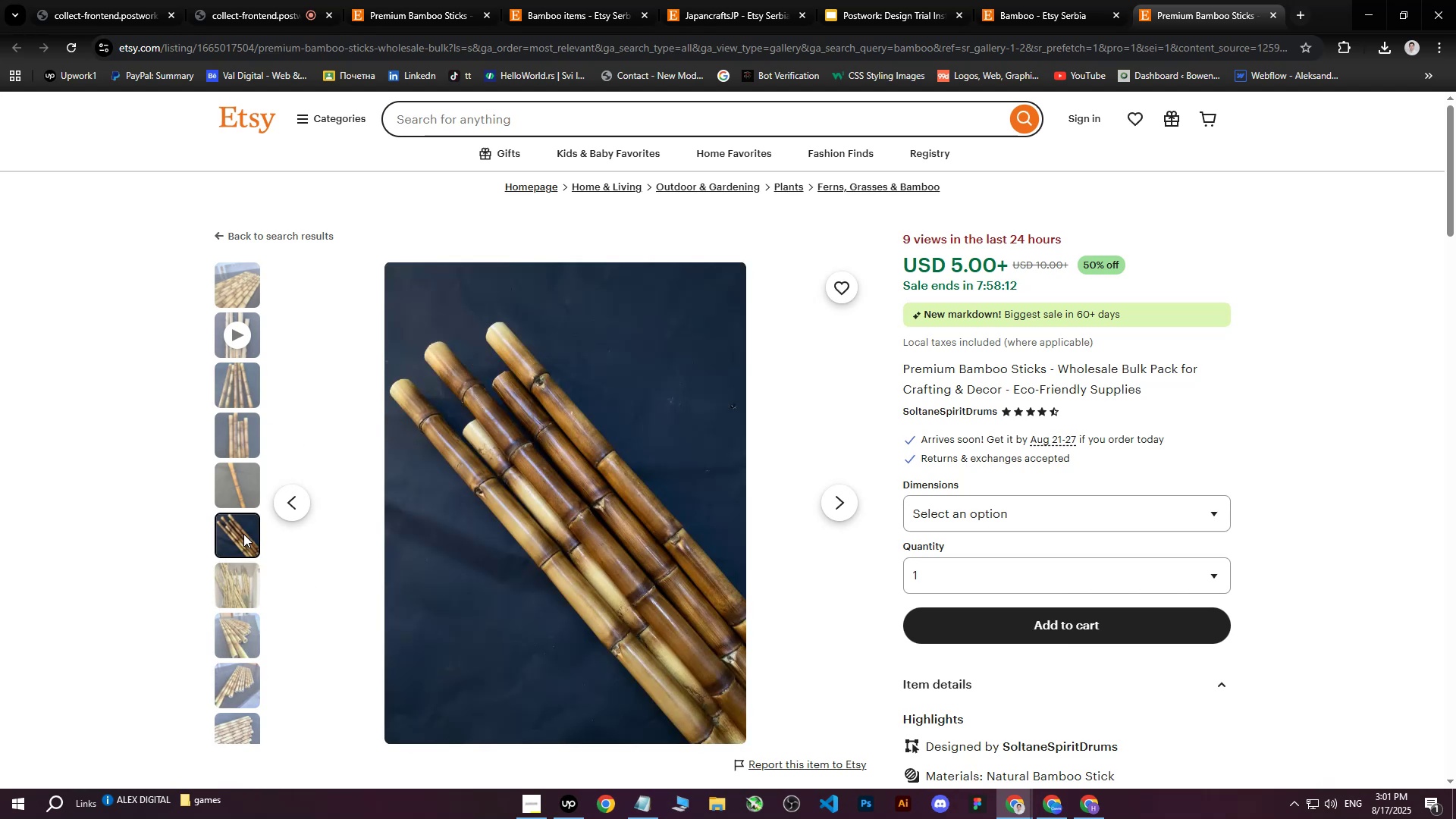 
left_click([238, 445])
 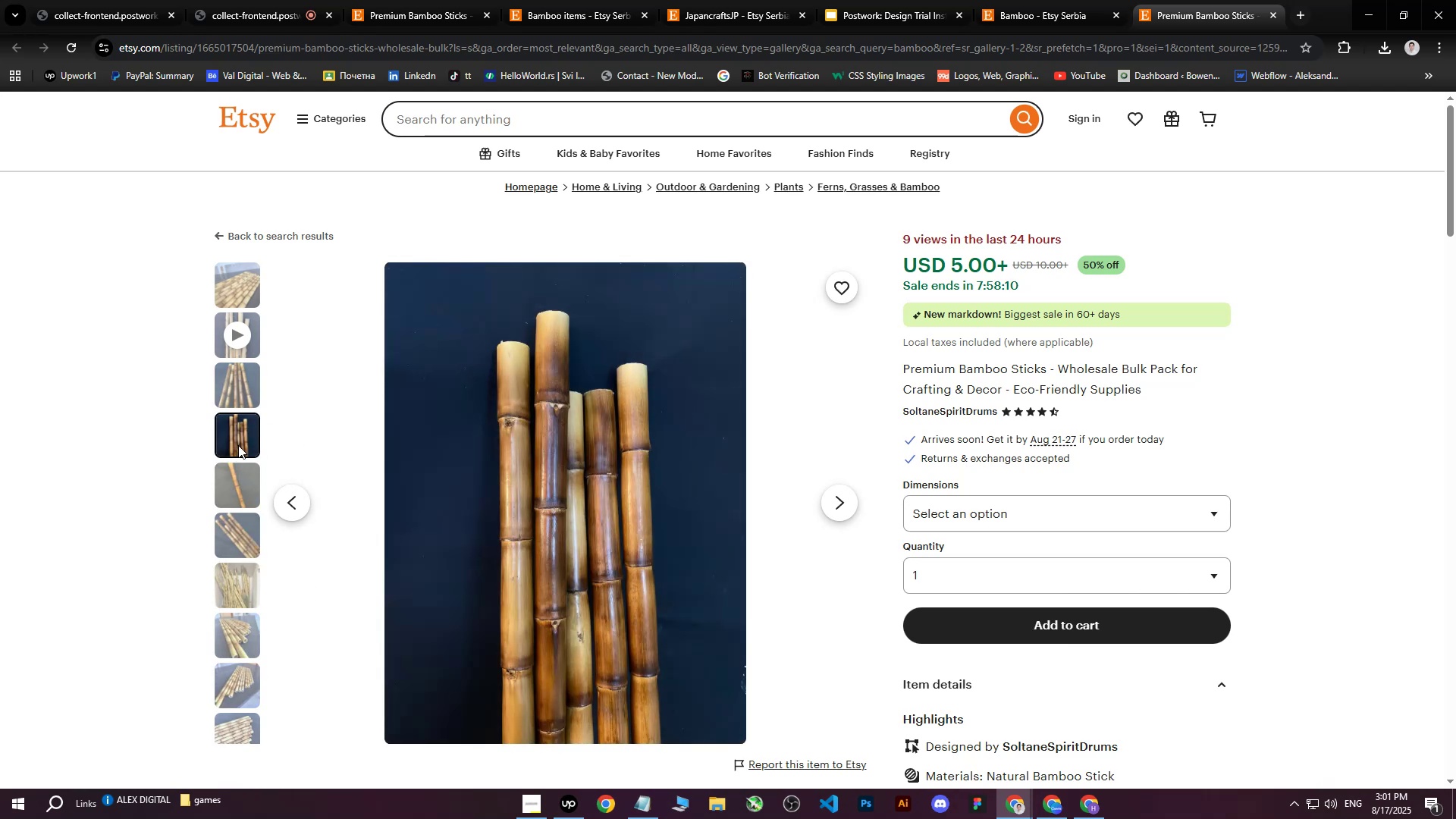 
left_click([236, 378])
 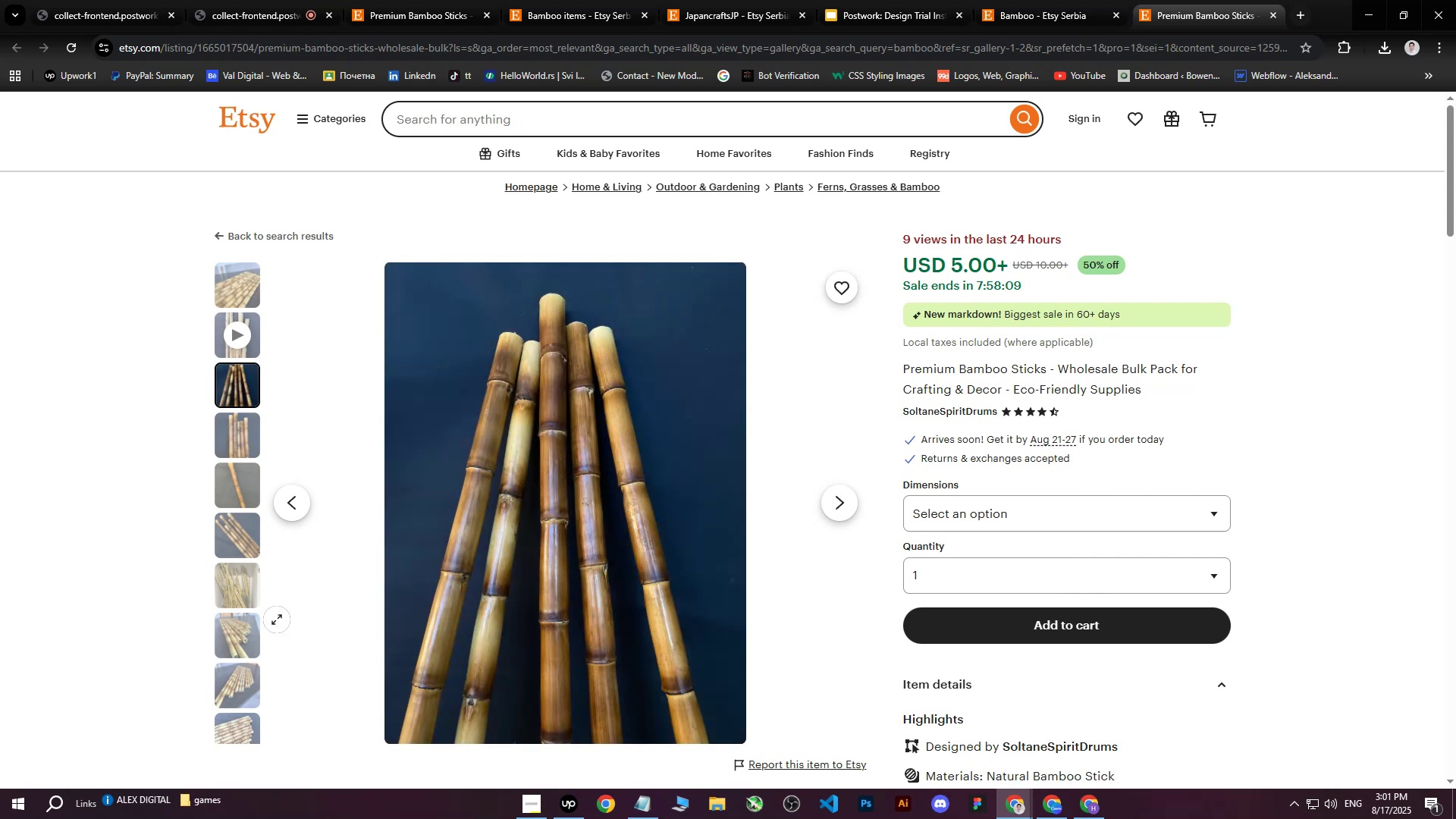 
left_click([240, 682])
 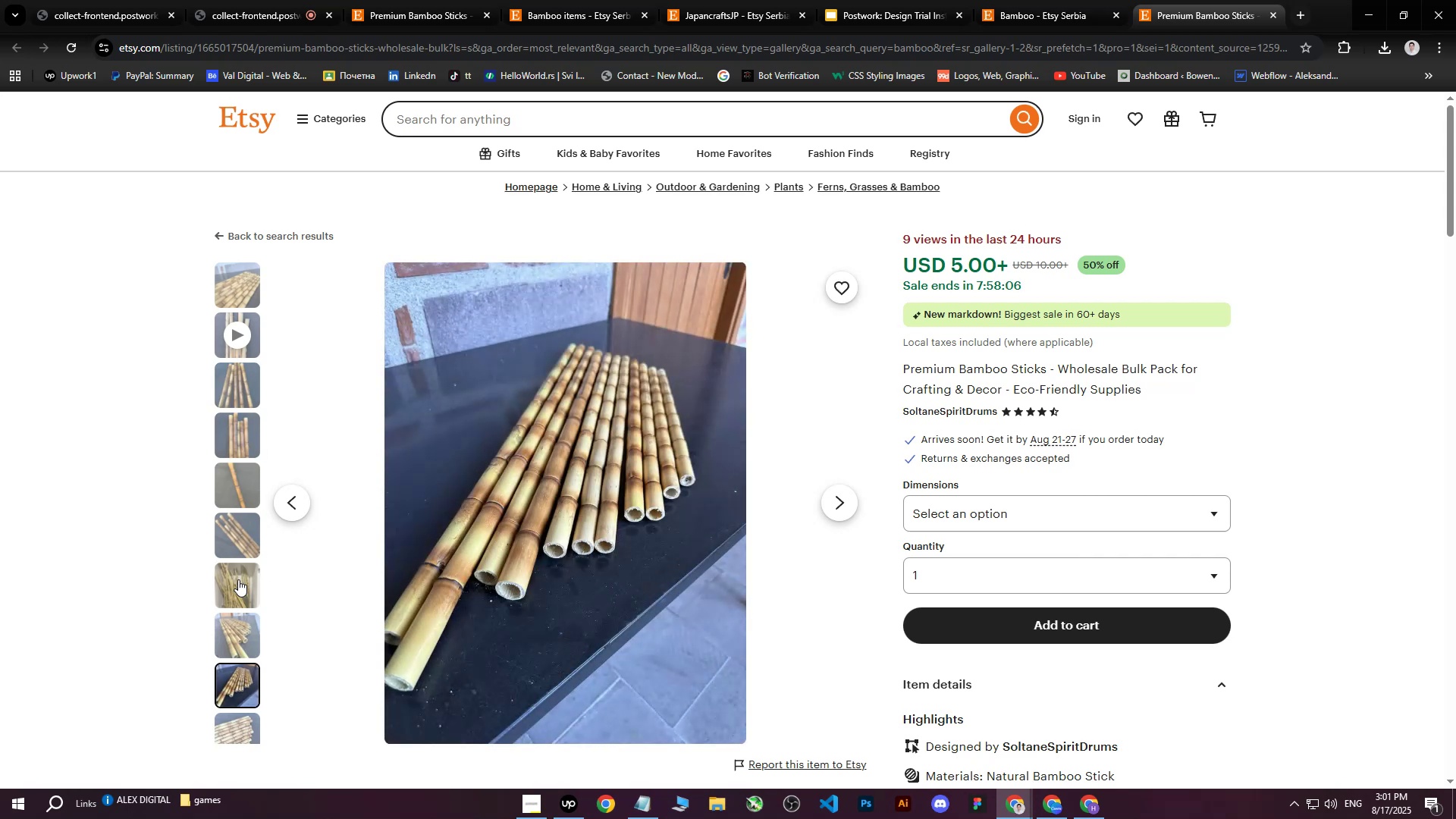 
double_click([232, 628])
 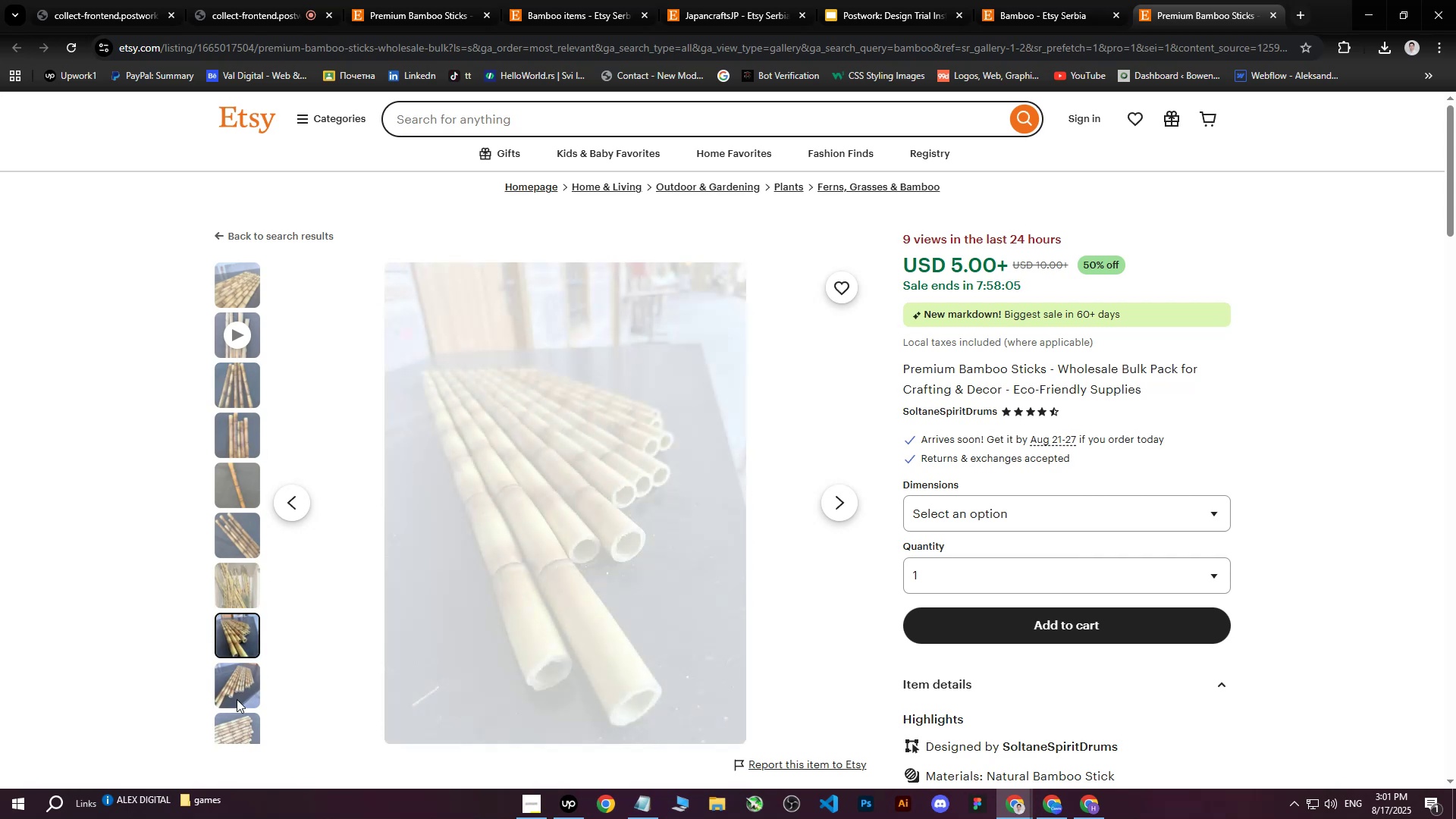 
triple_click([237, 701])
 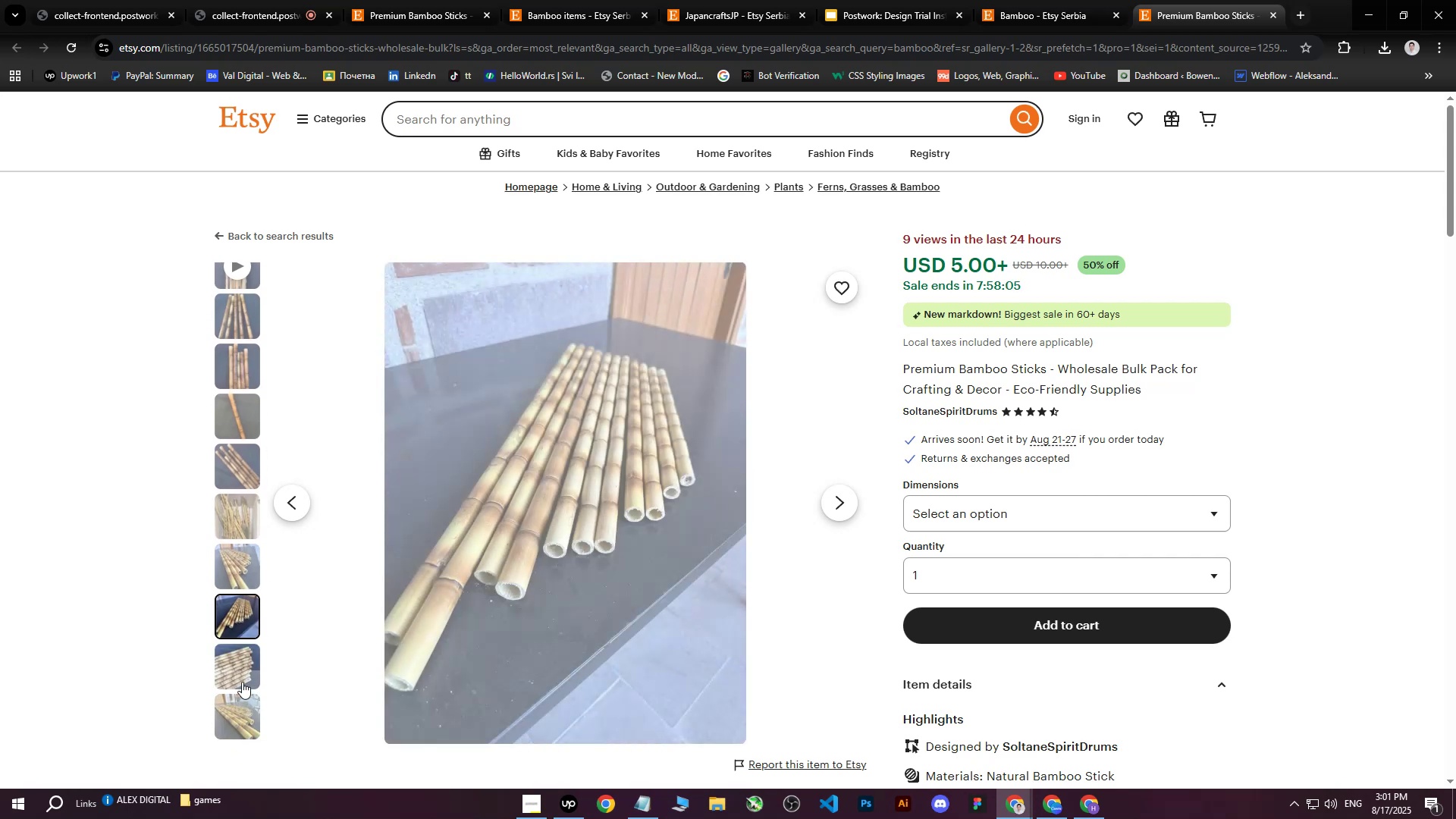 
left_click([240, 657])
 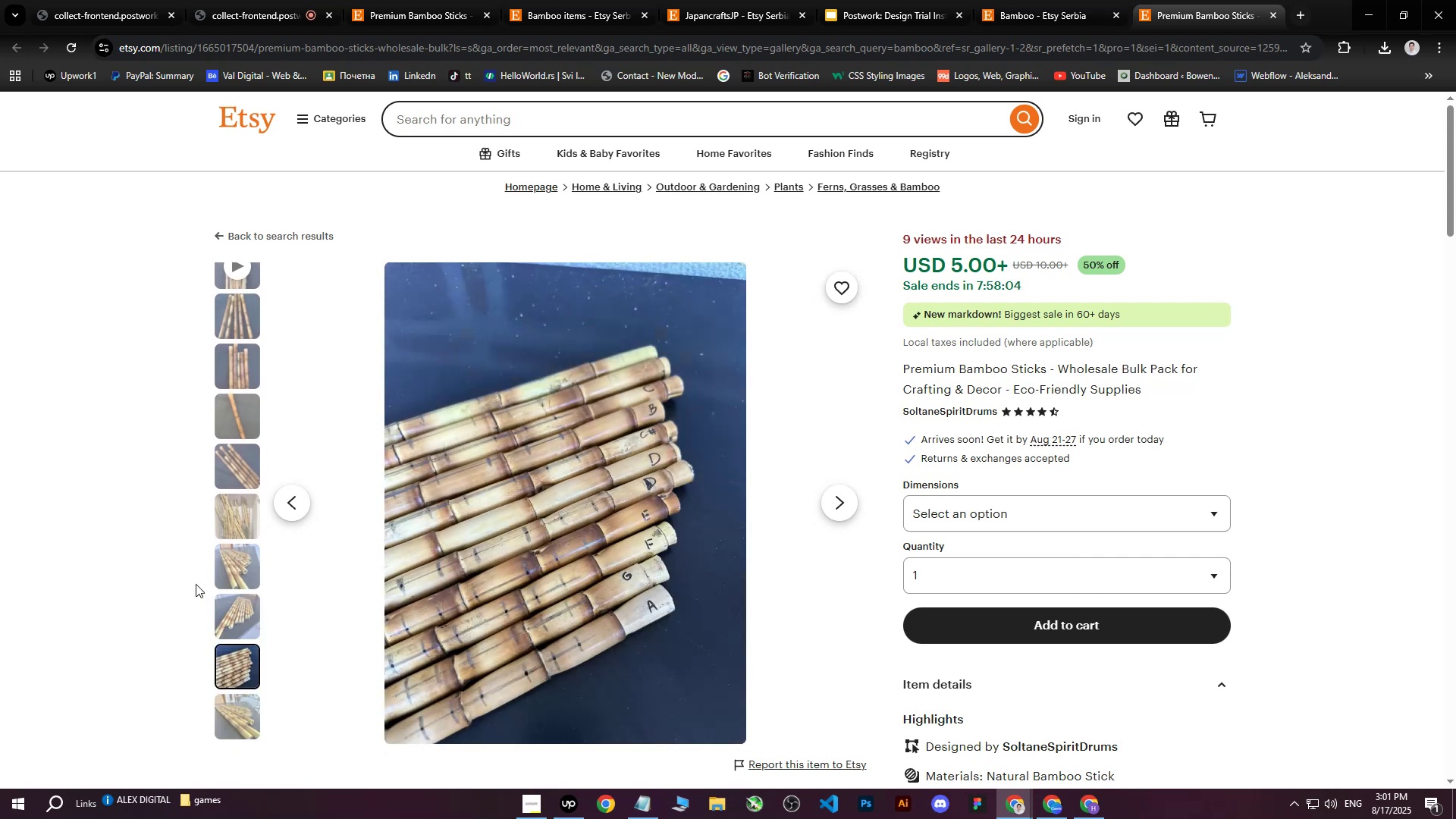 
scroll: coordinate [174, 582], scroll_direction: down, amount: 3.0
 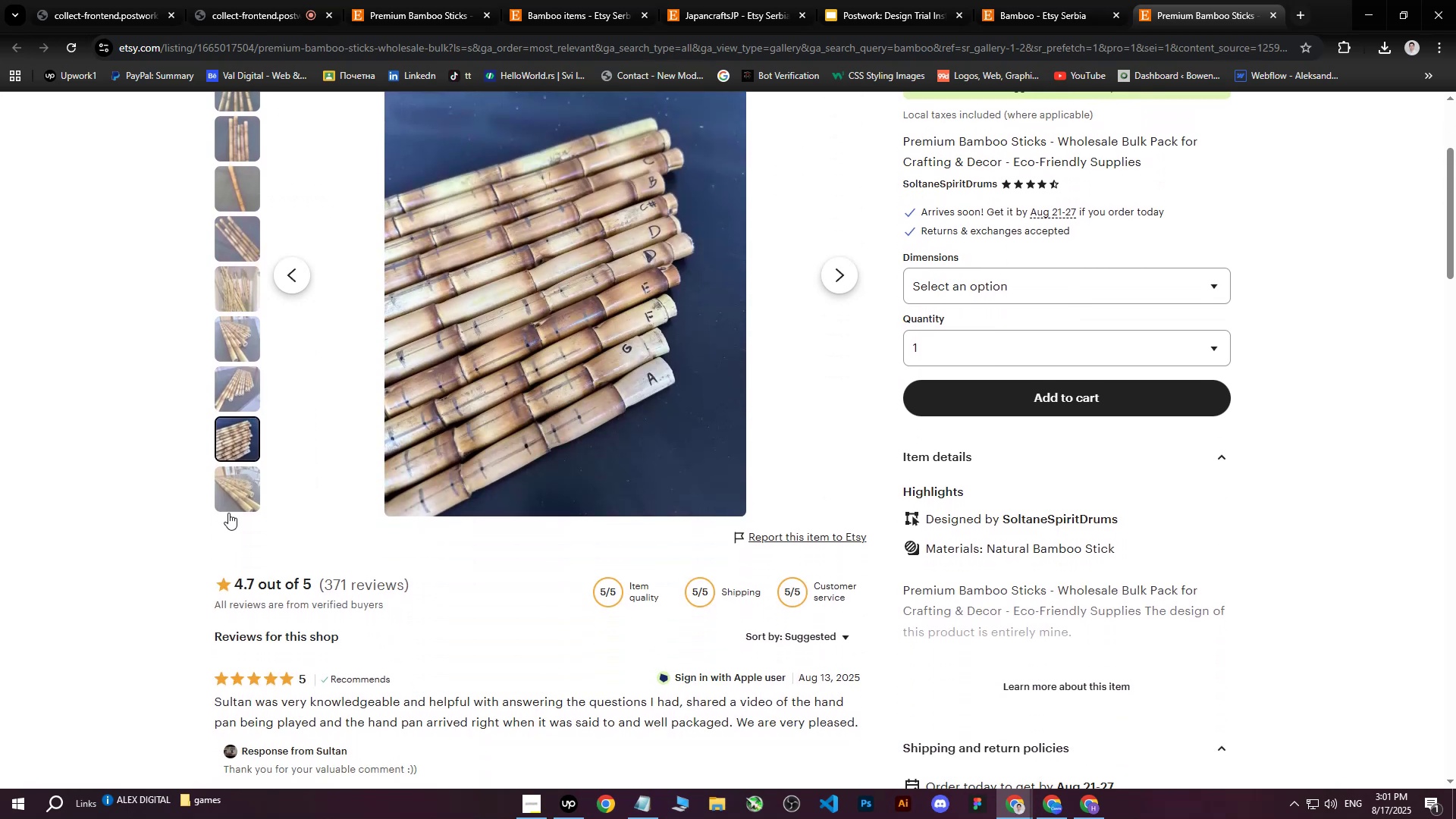 
left_click([230, 492])
 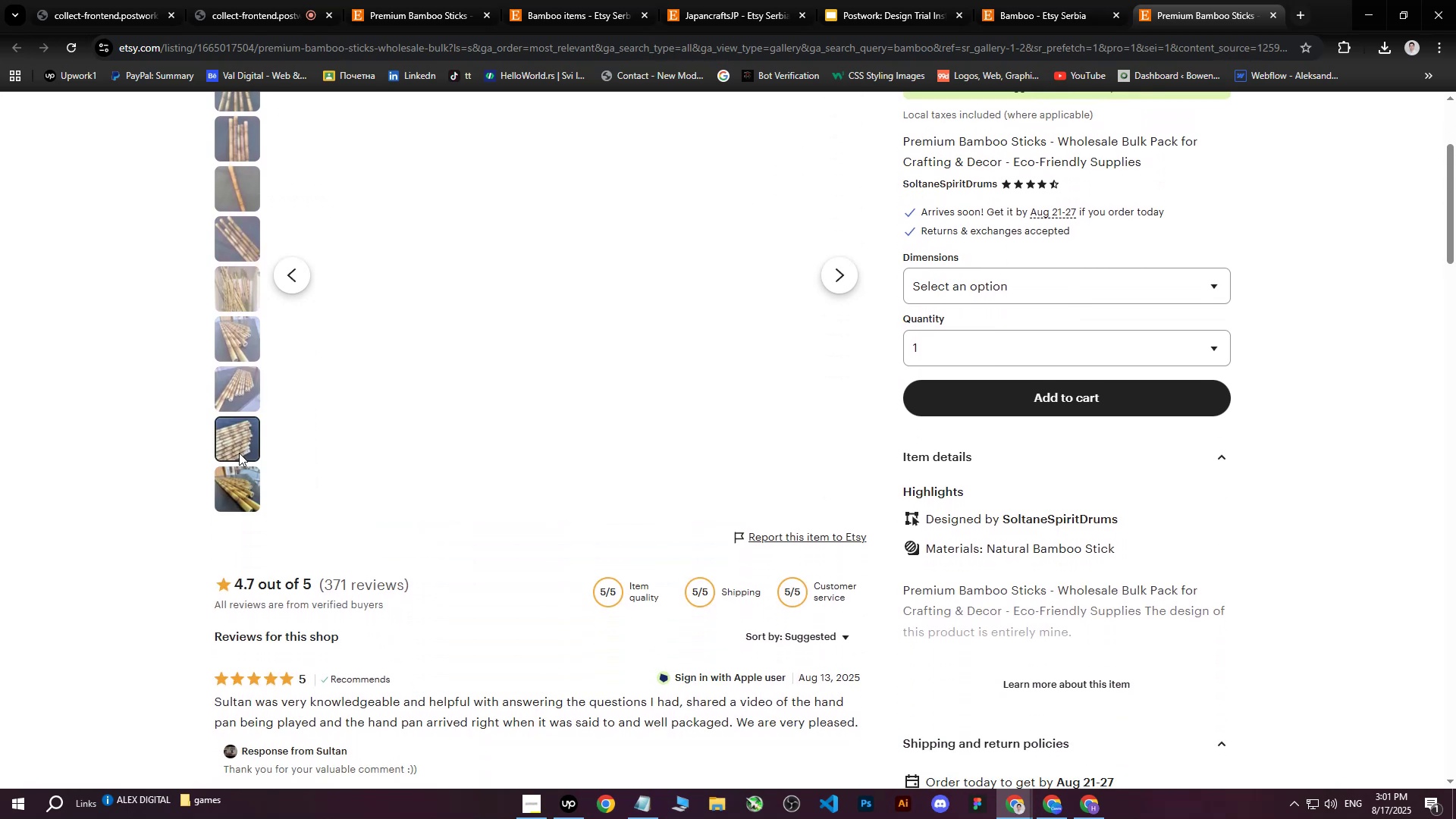 
double_click([235, 350])
 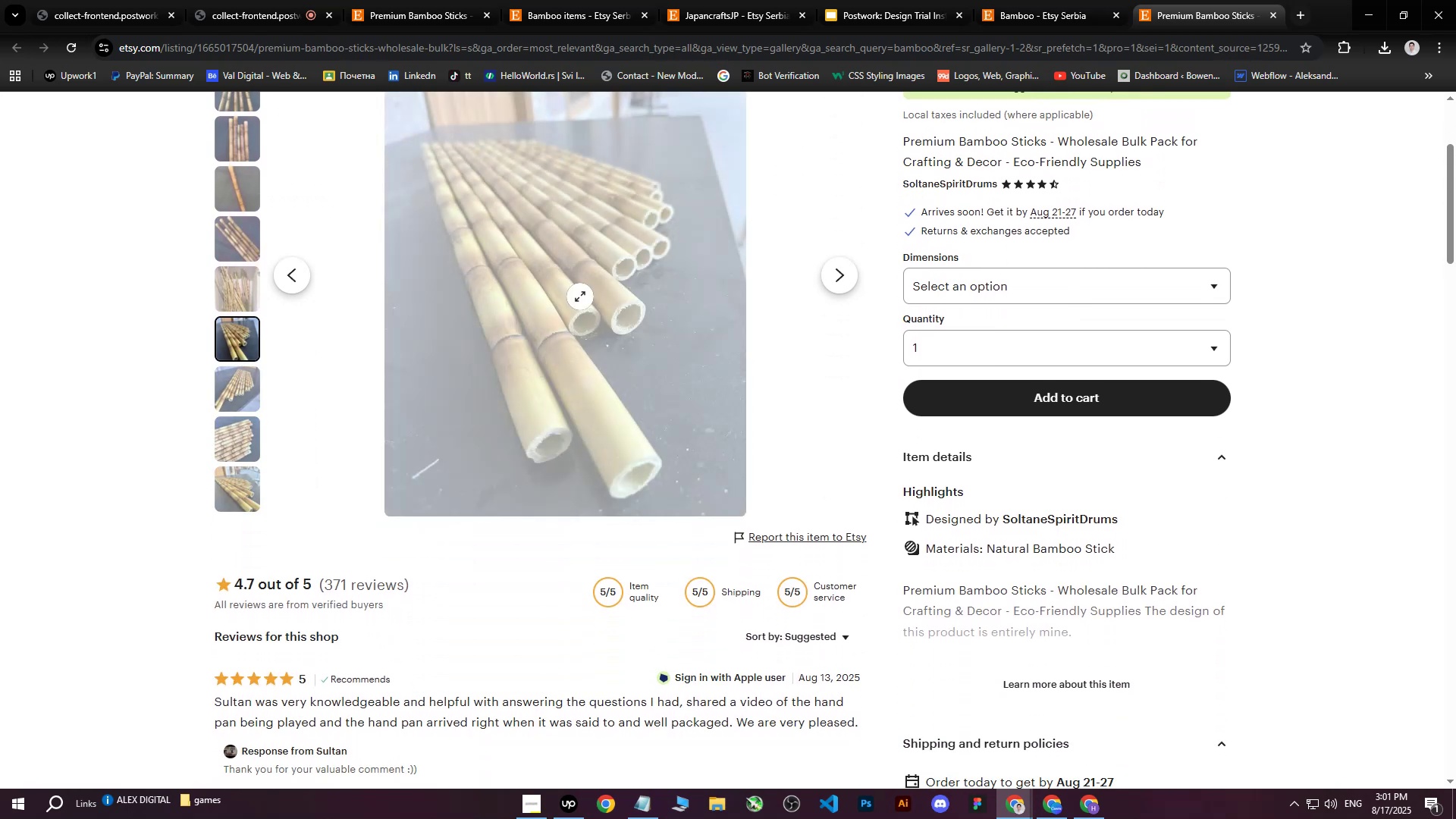 
right_click([594, 297])
 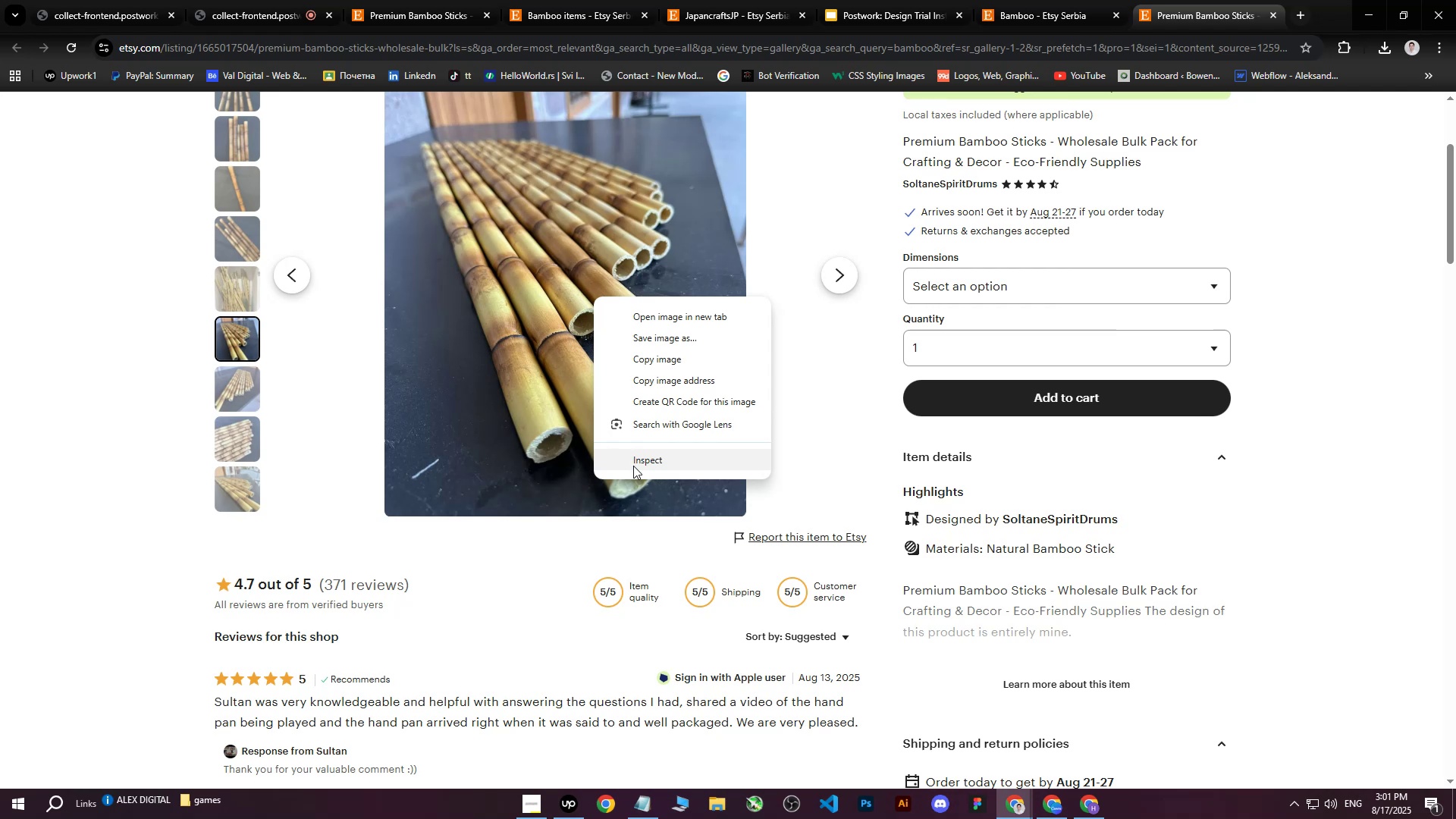 
left_click([633, 466])
 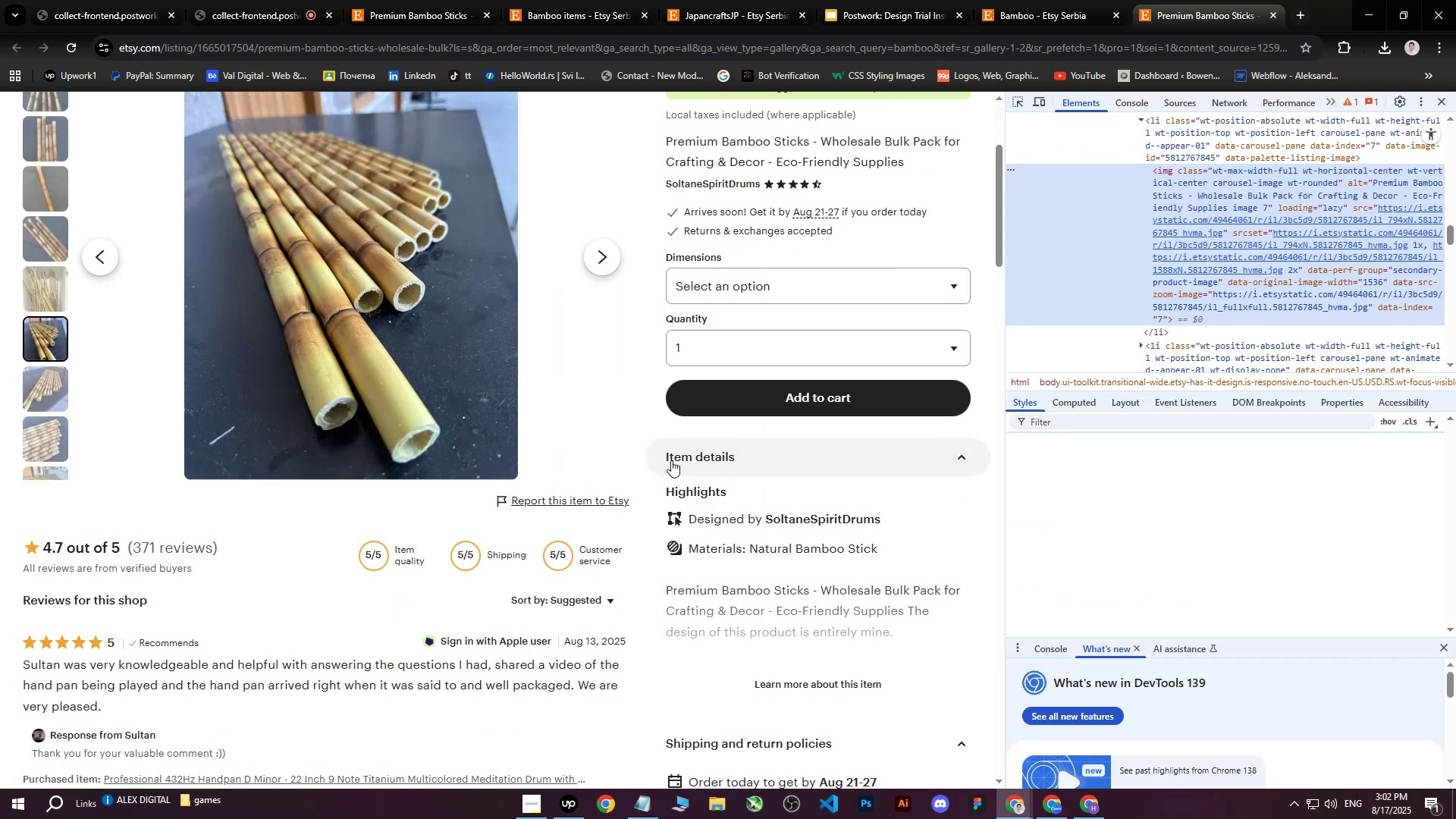 
scroll: coordinate [682, 457], scroll_direction: up, amount: 2.0
 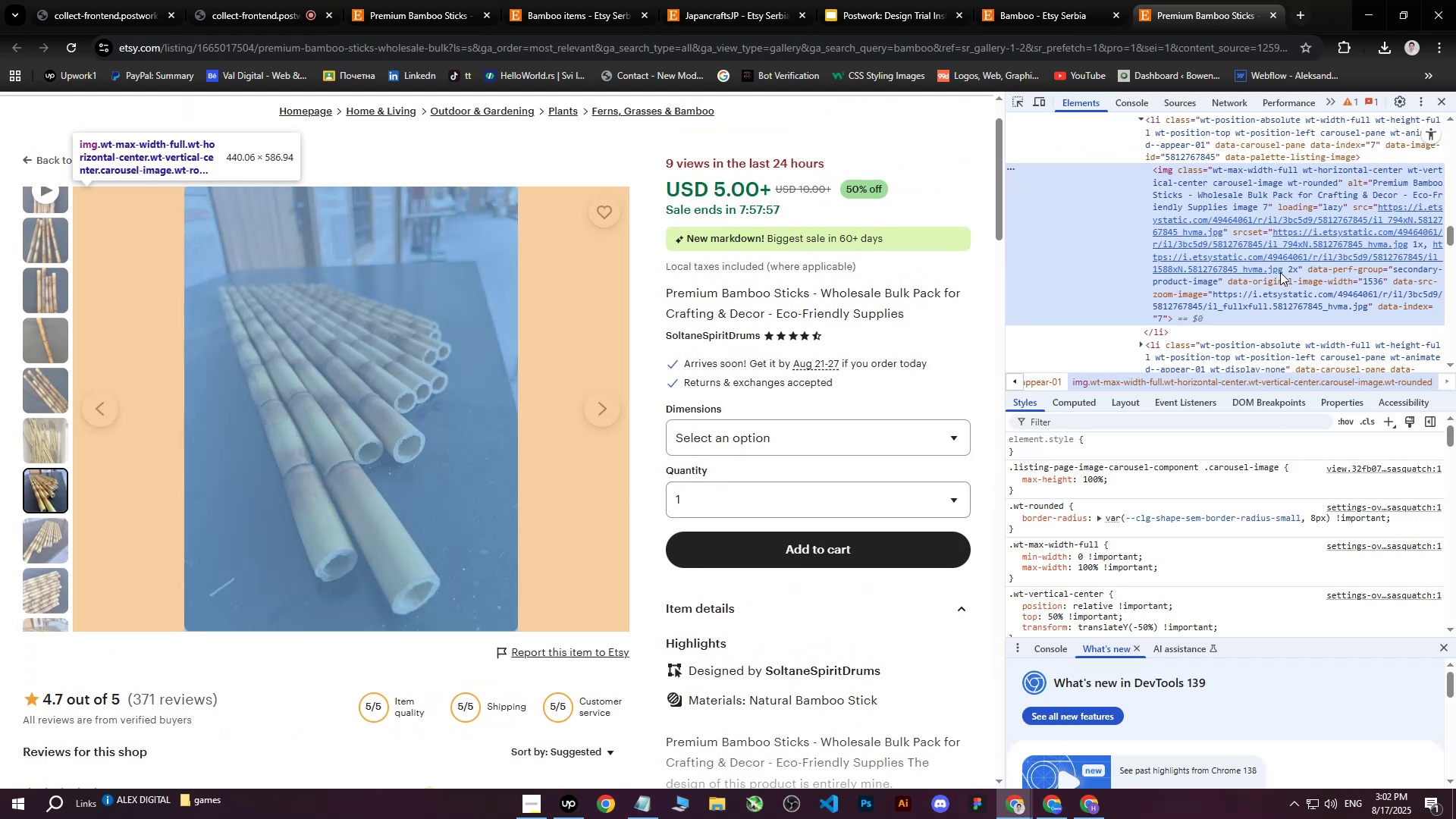 
left_click([1293, 246])
 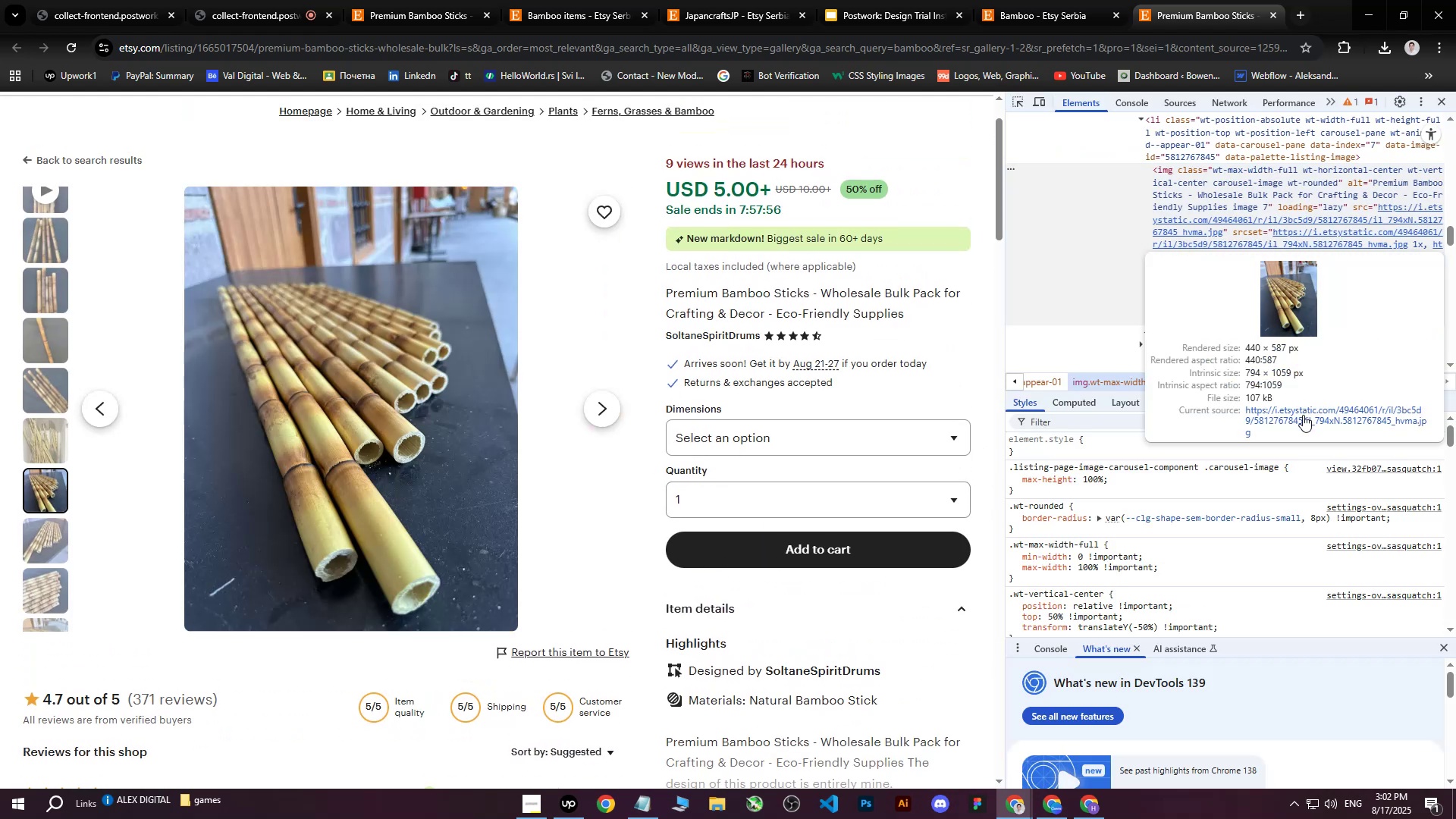 
left_click([1303, 415])
 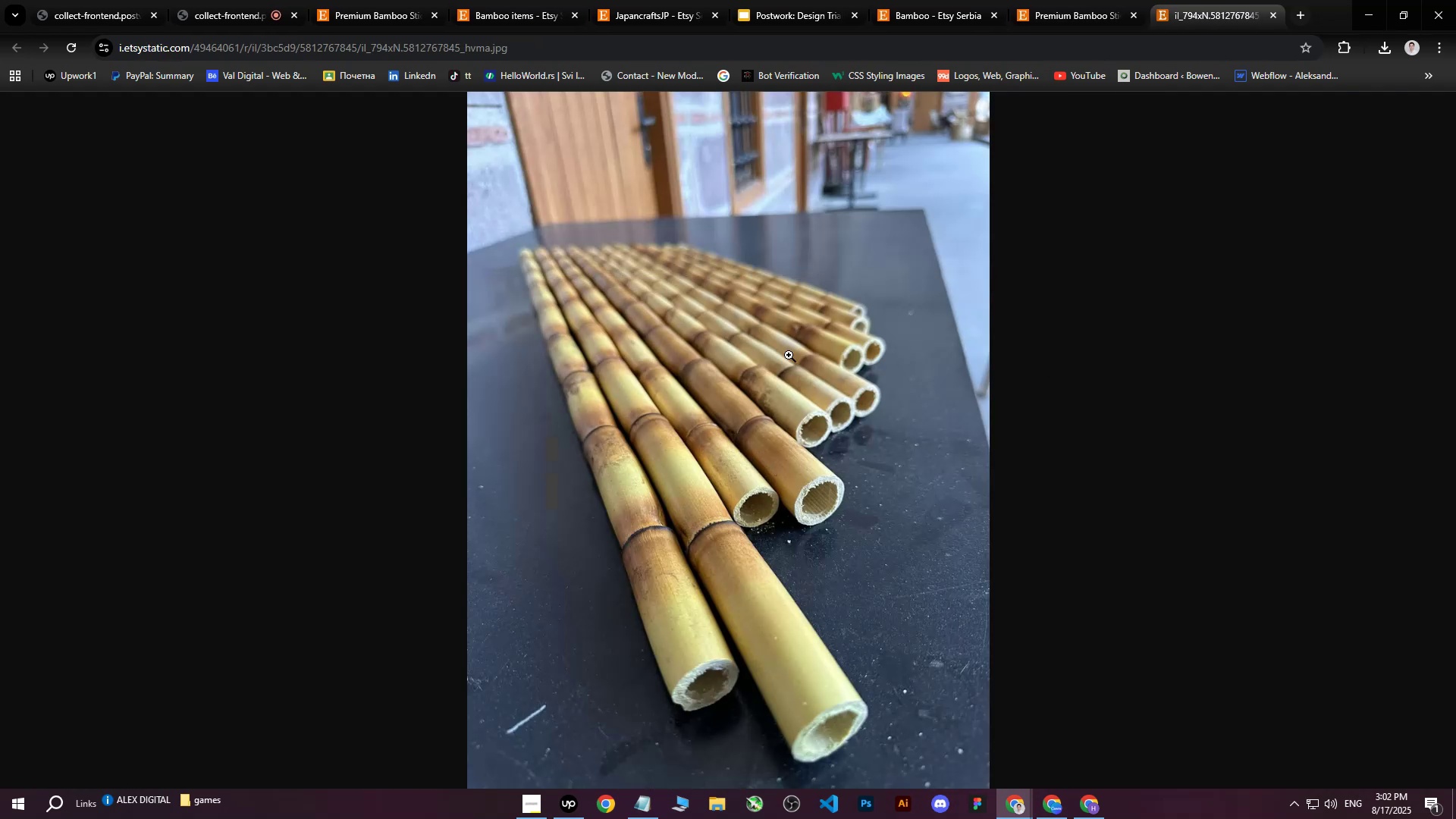 
right_click([695, 350])
 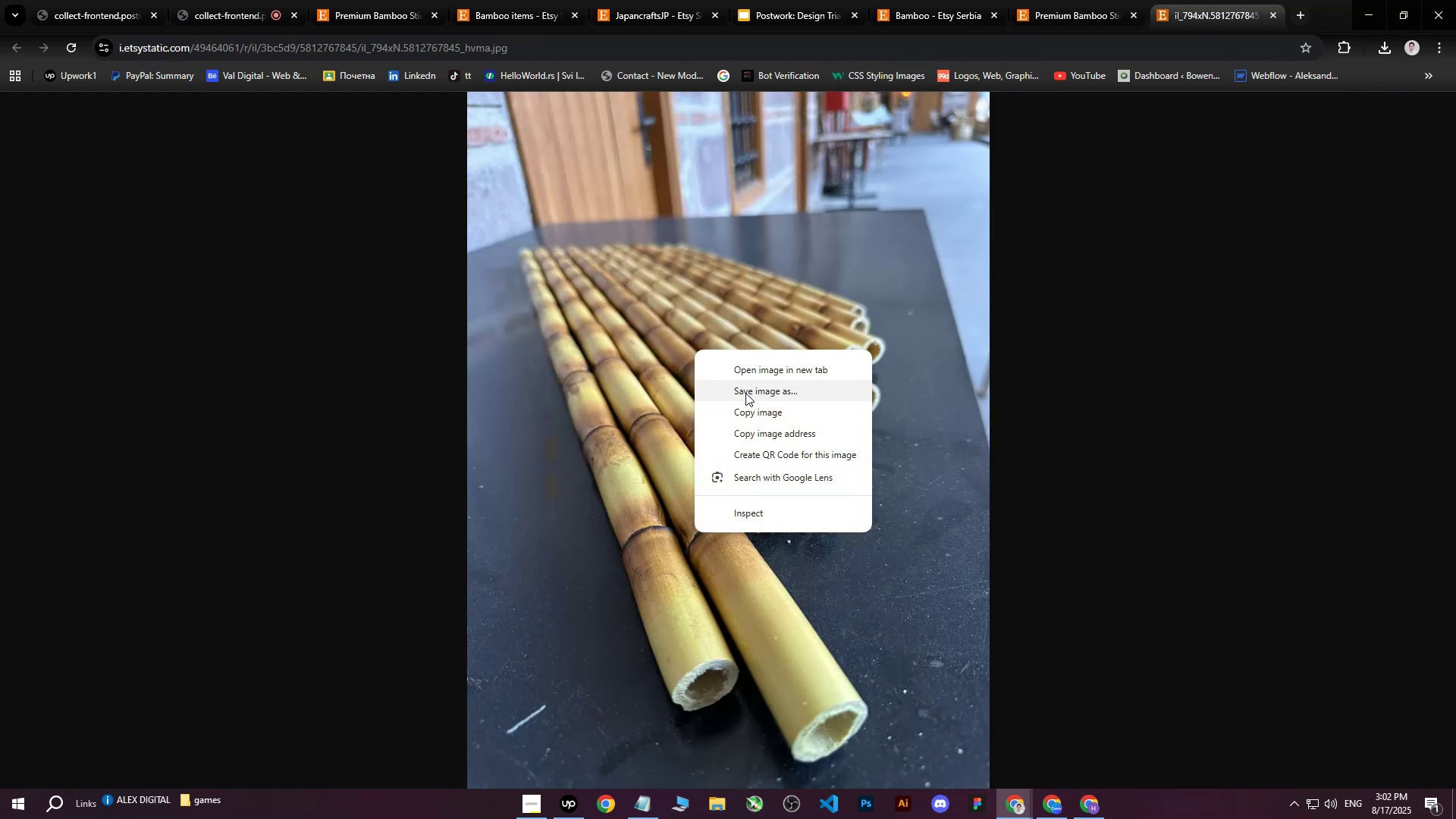 
left_click([745, 393])
 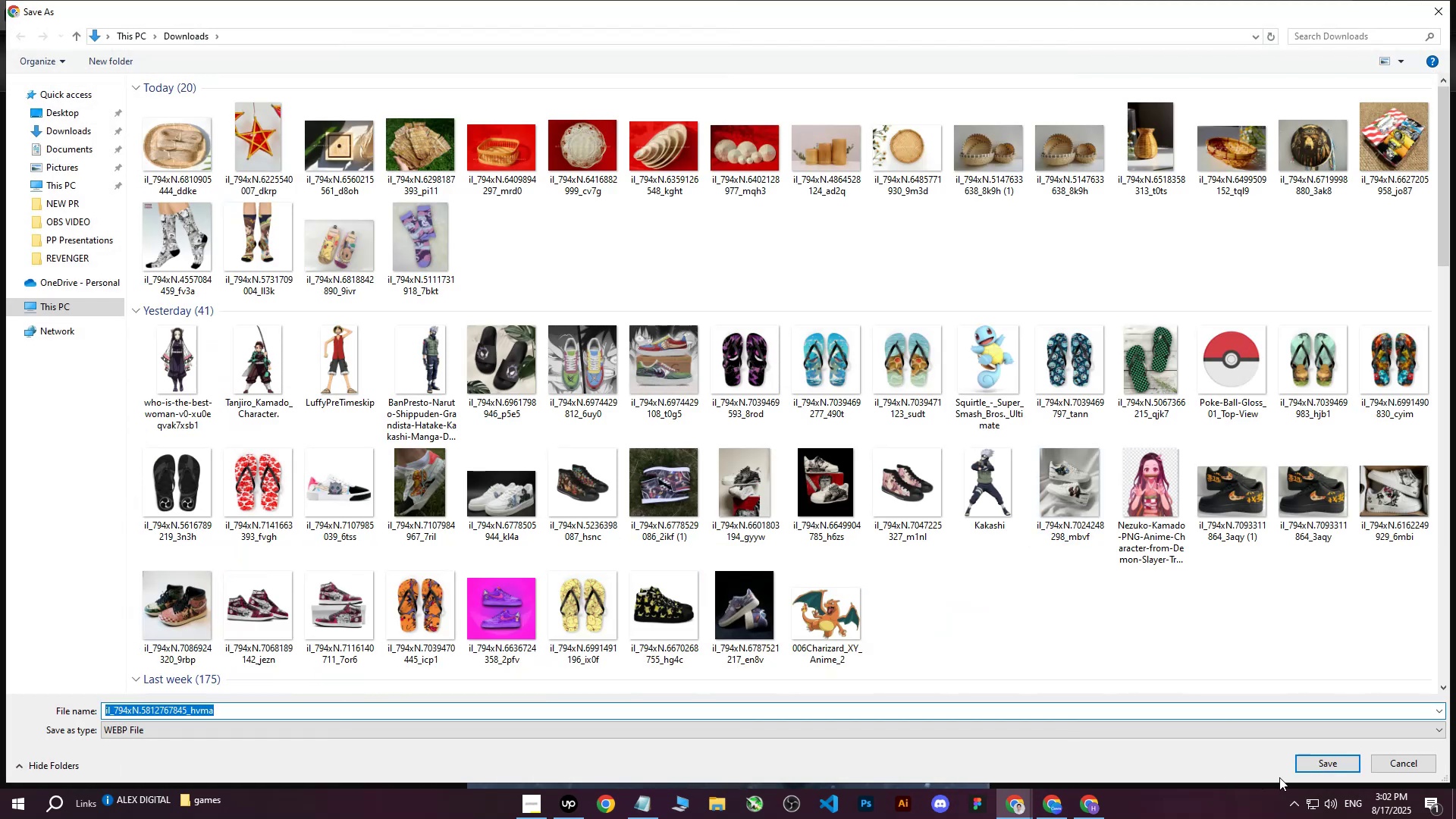 
left_click([1329, 762])
 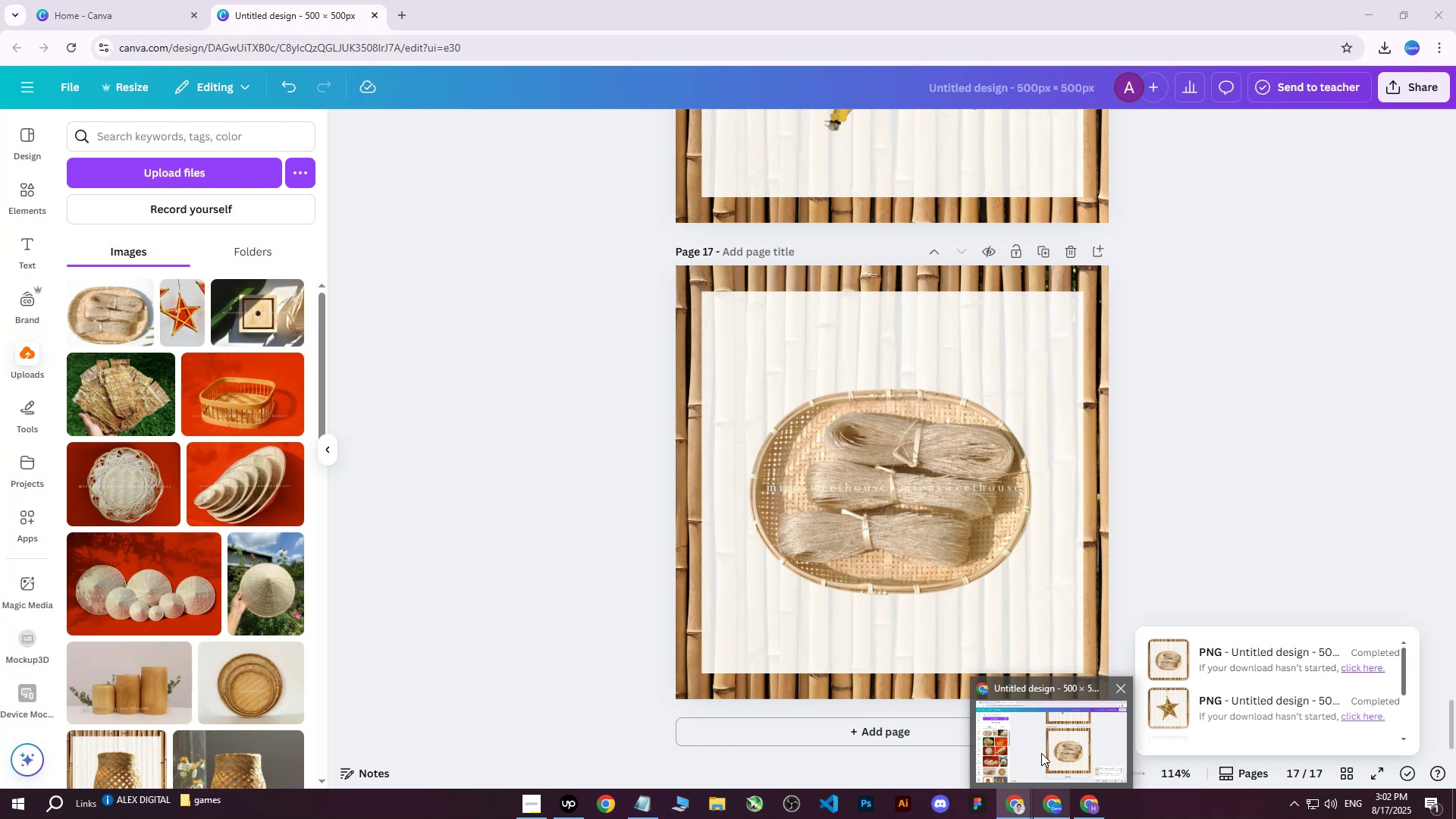 
wait(14.12)
 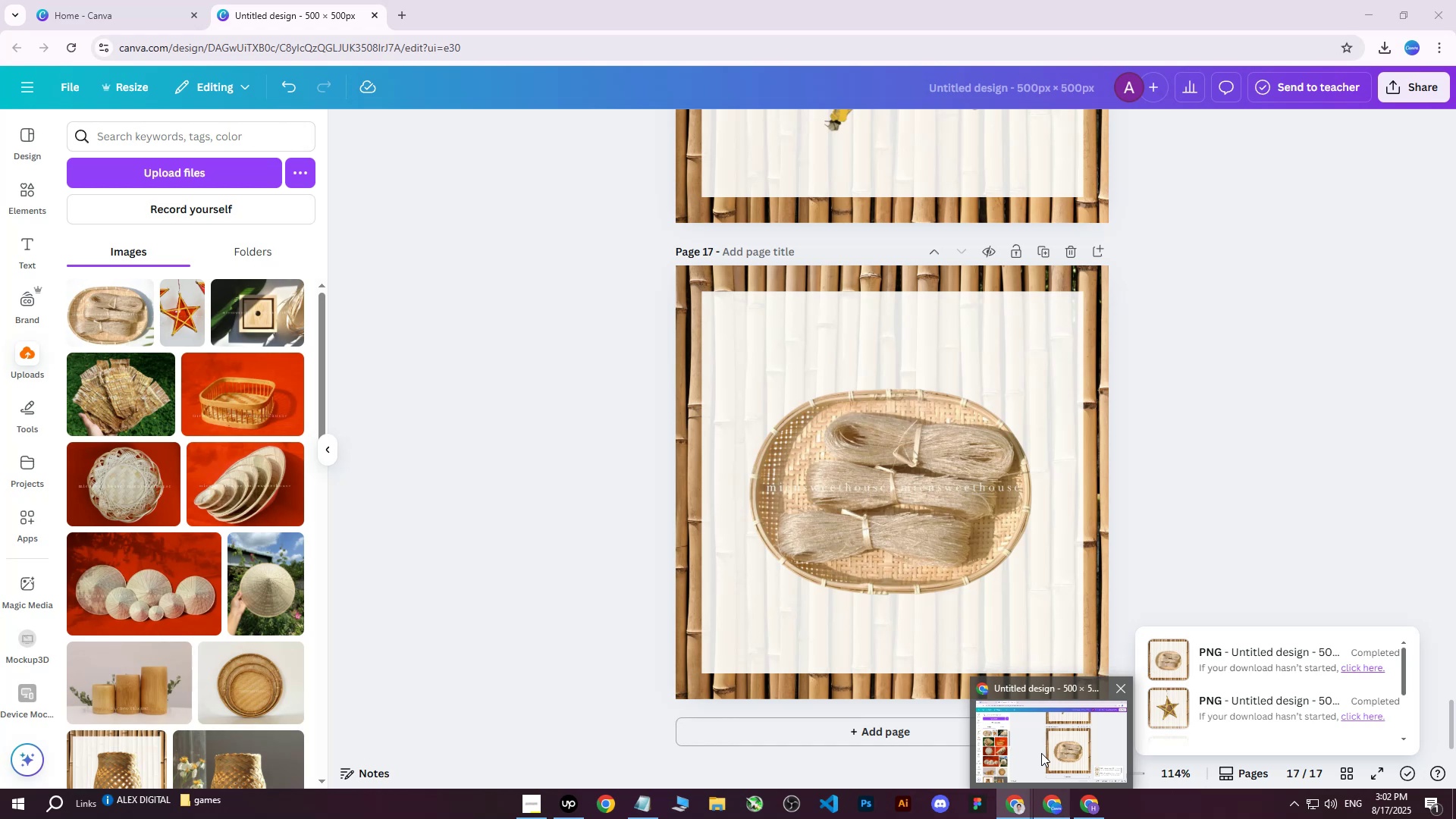 
left_click([1062, 808])
 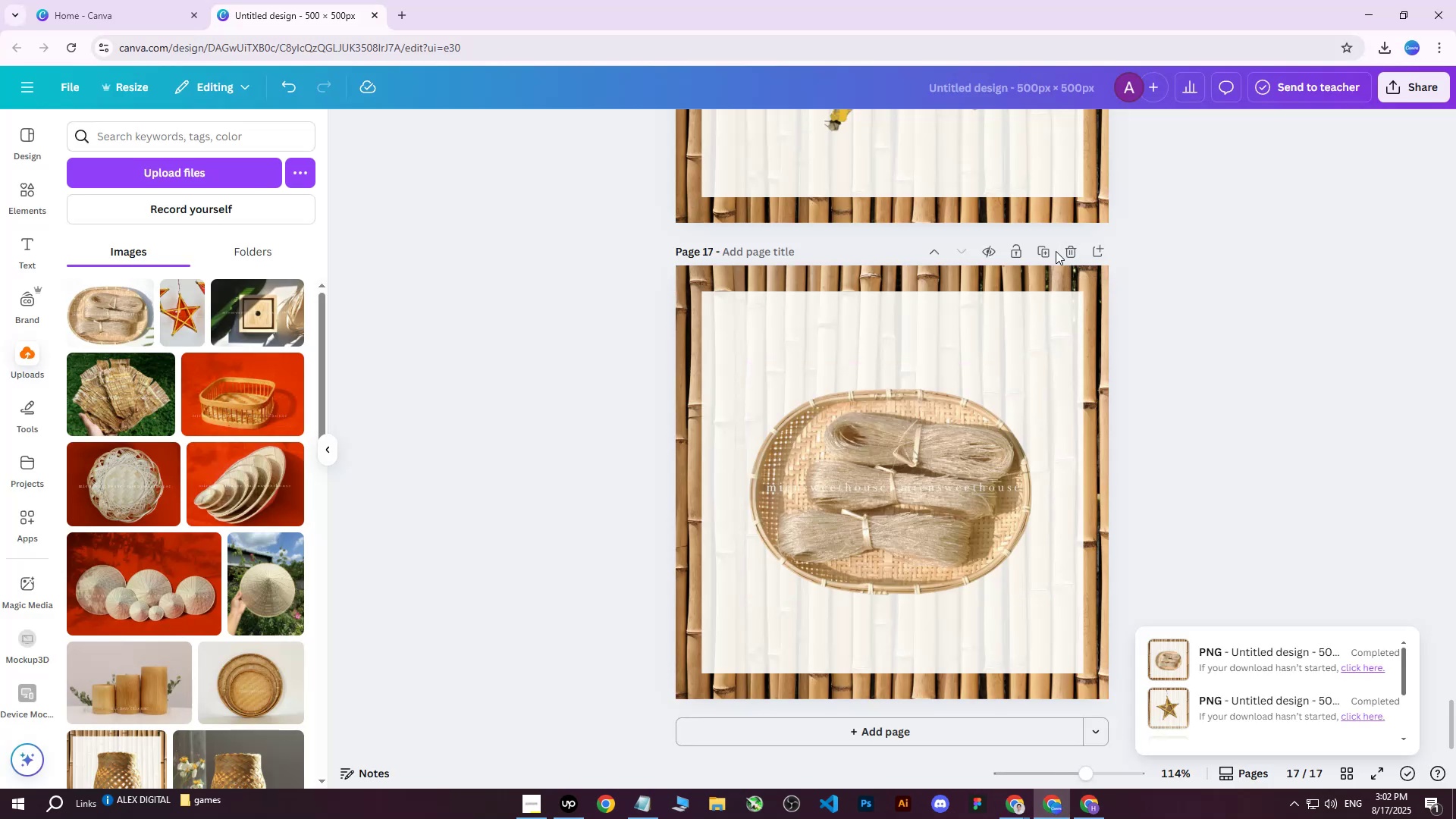 
left_click([1052, 252])
 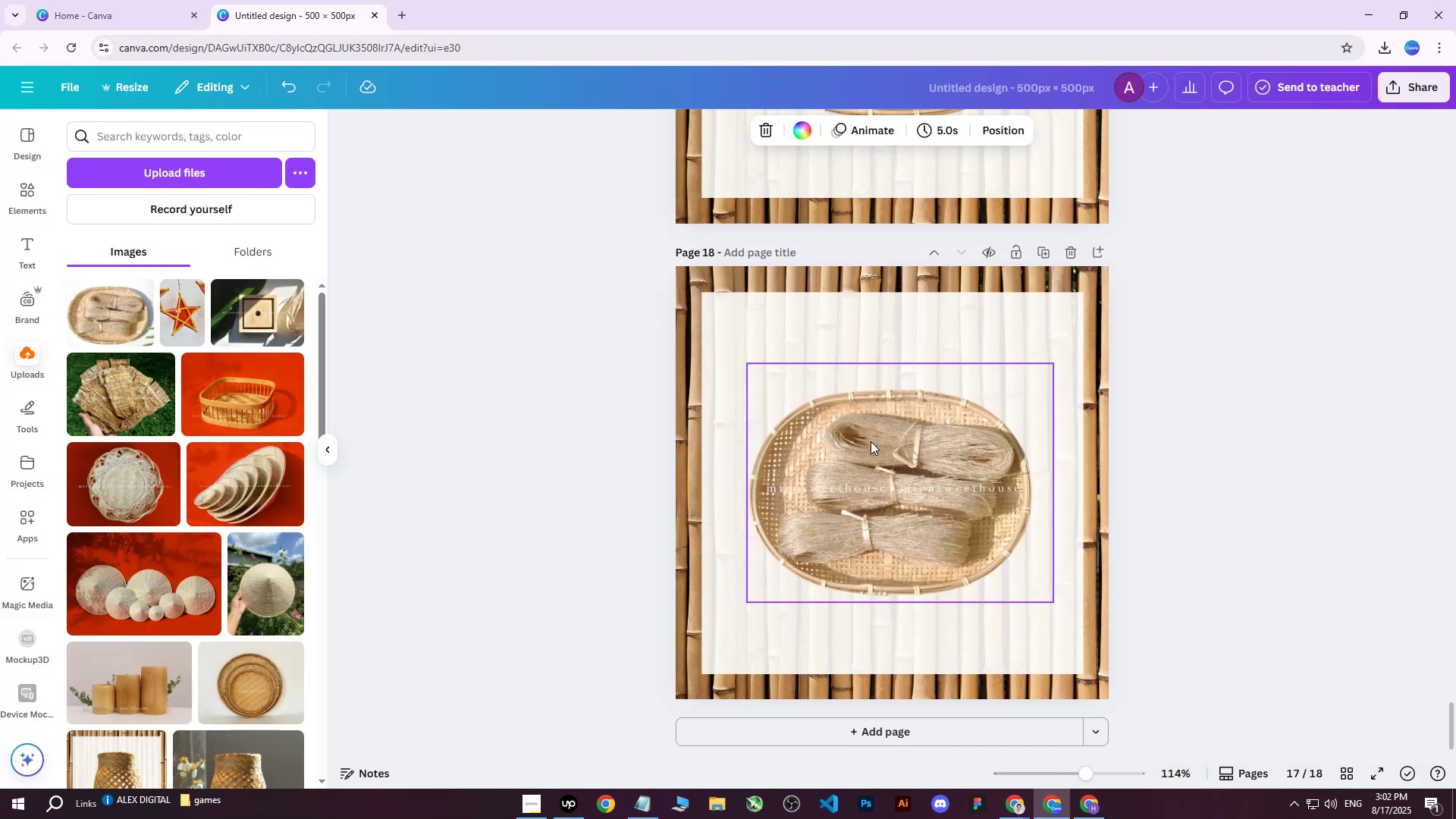 
left_click([869, 444])
 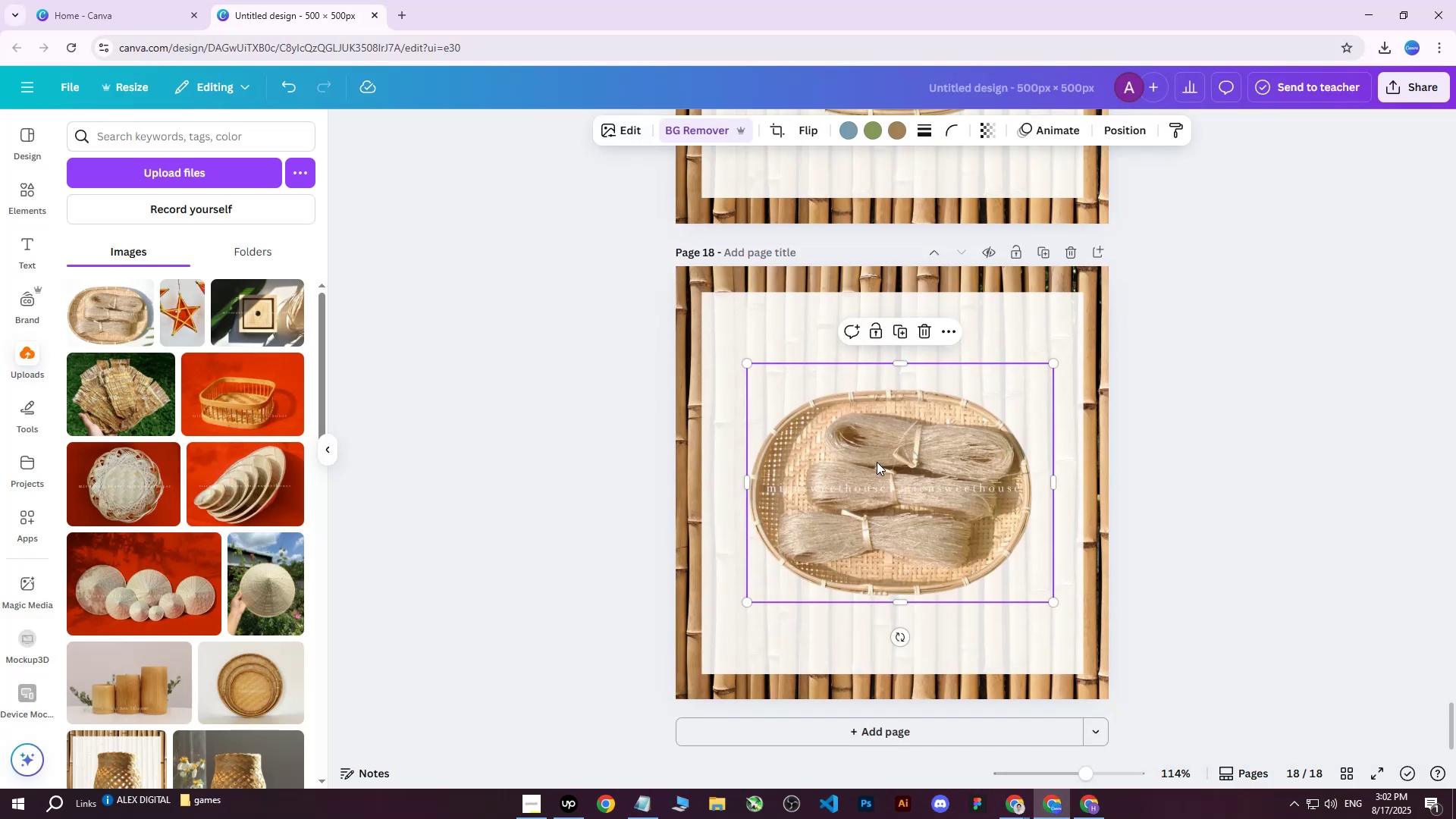 
key(Delete)
 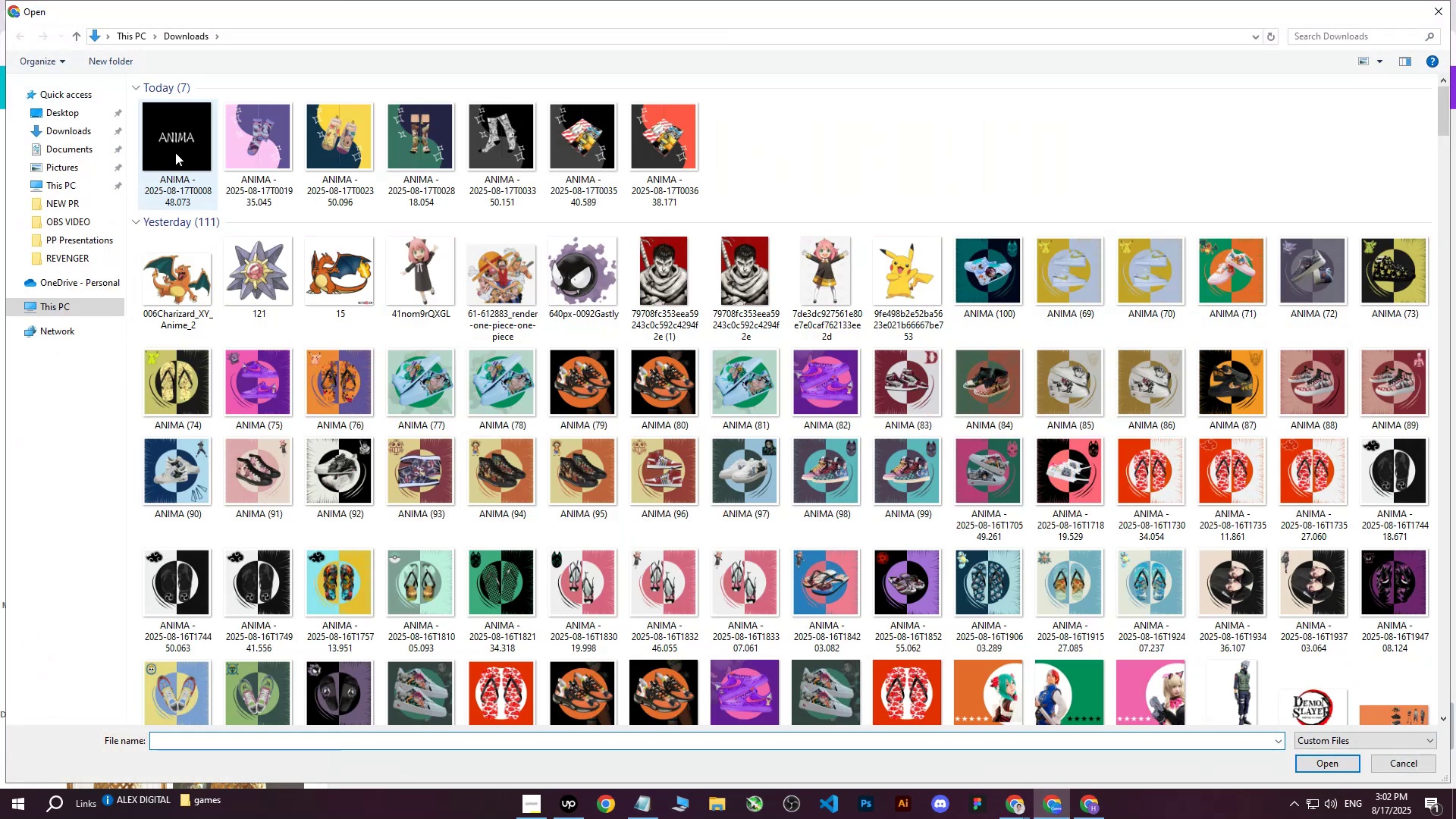 
left_click([175, 152])
 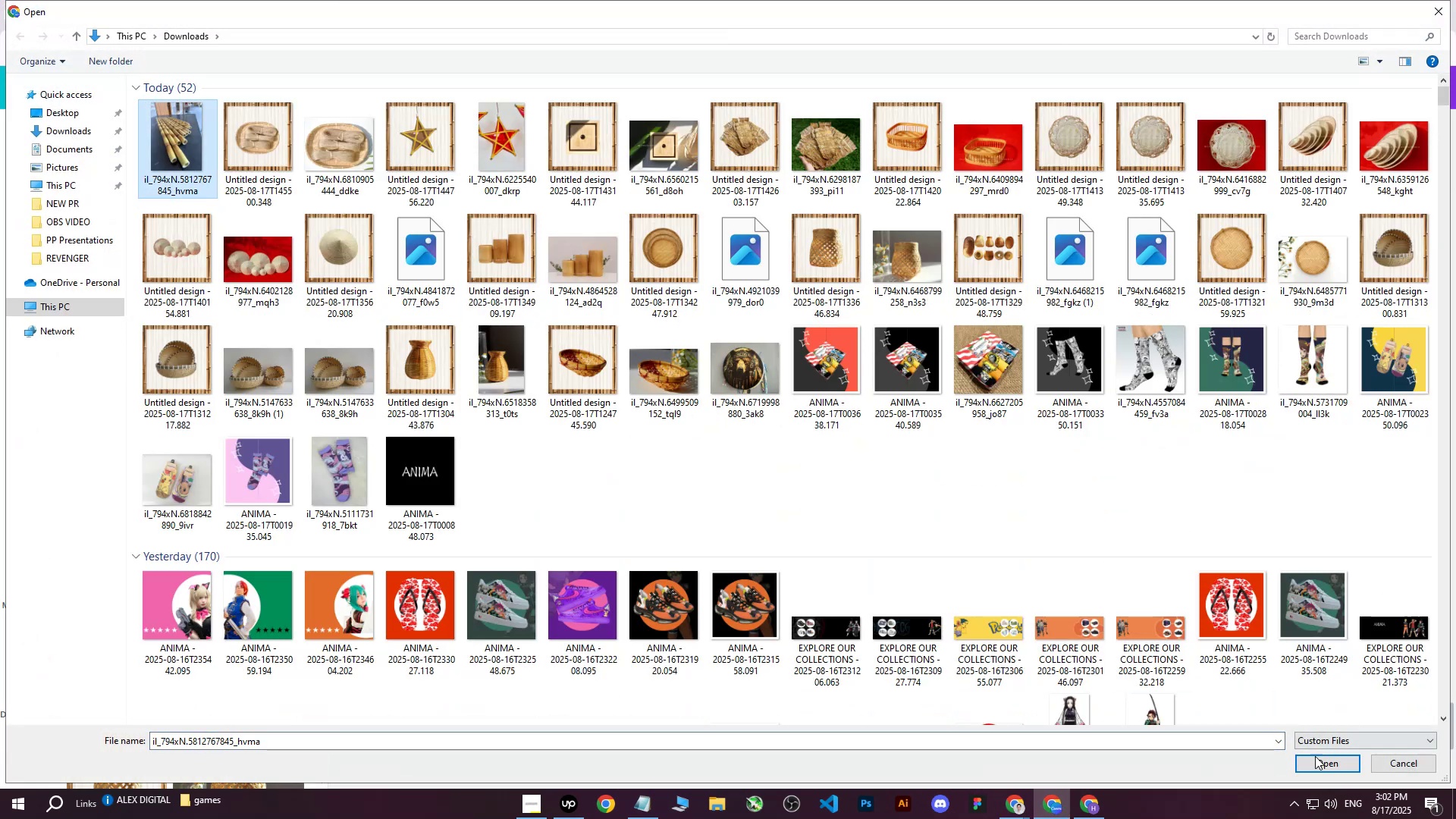 
left_click([1316, 764])
 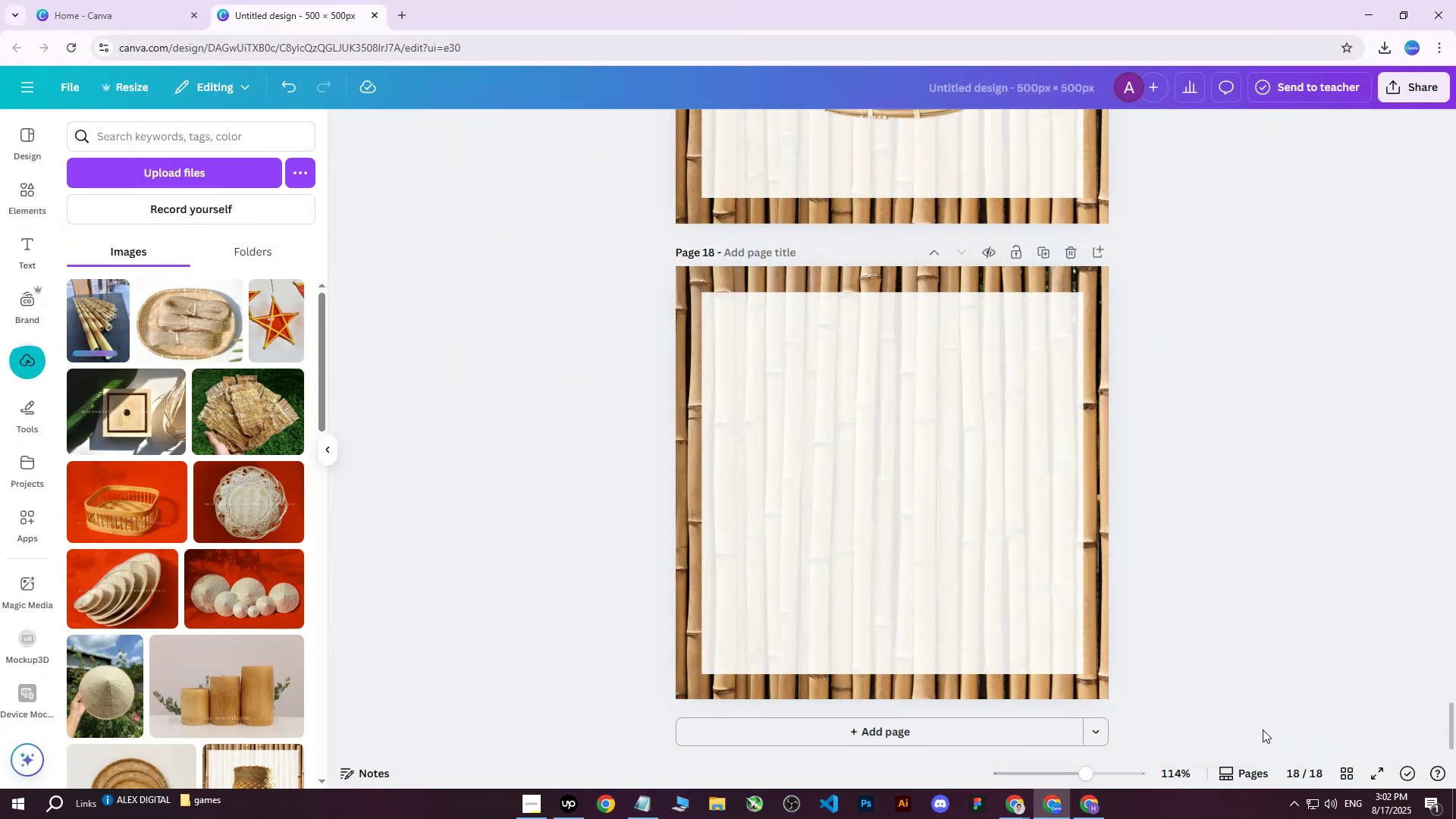 
wait(8.23)
 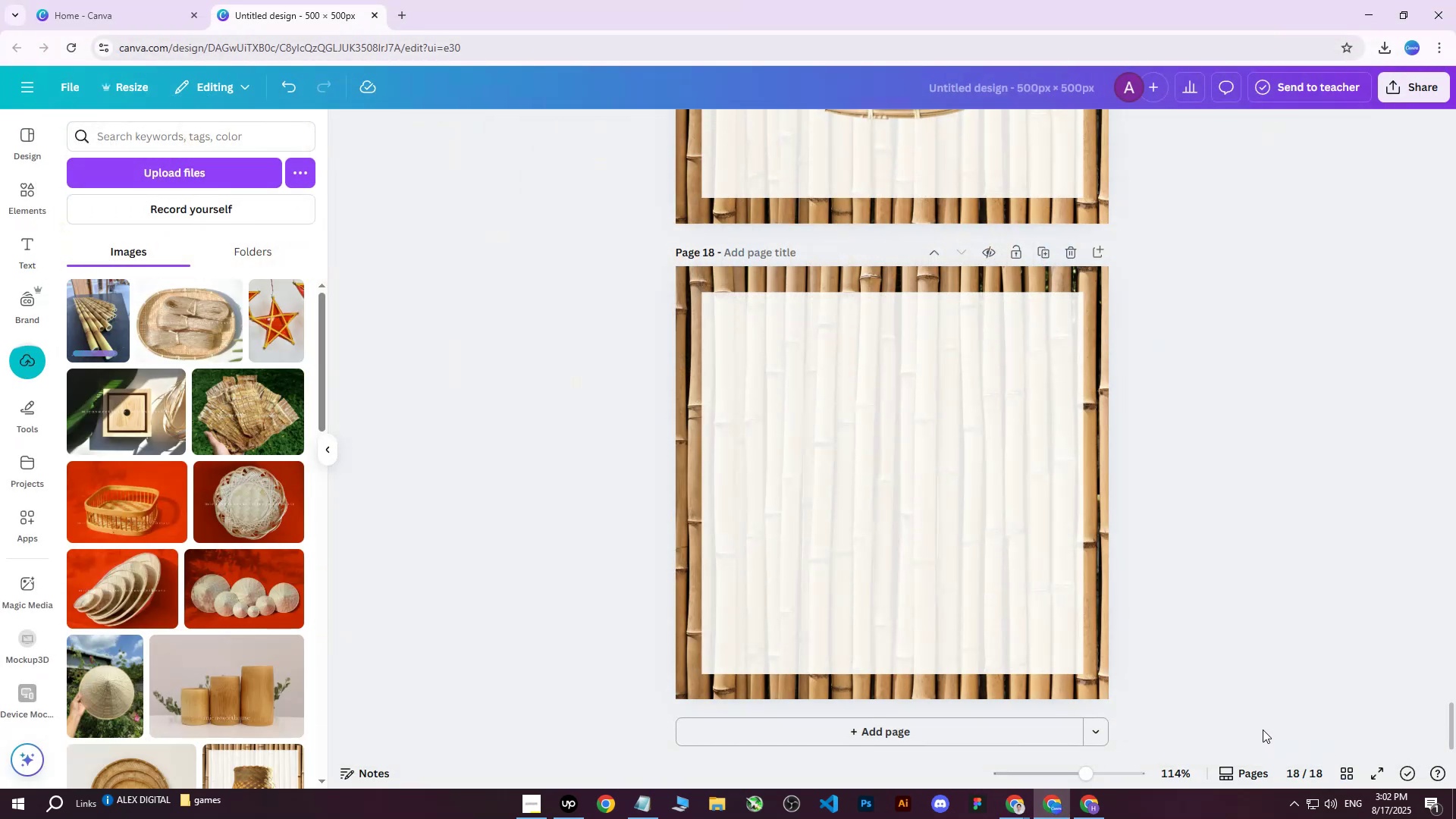 
left_click([90, 317])
 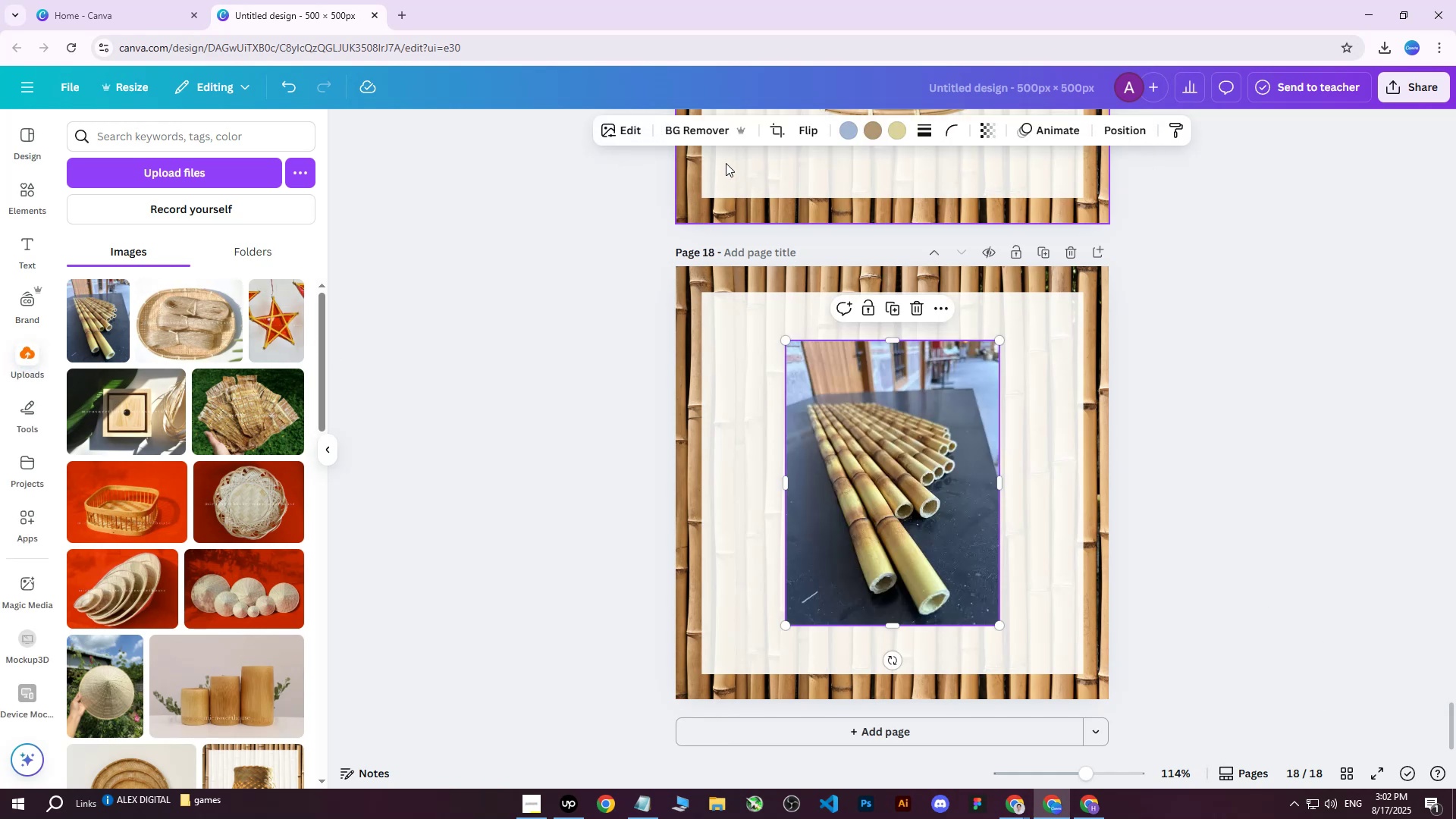 
left_click([697, 136])
 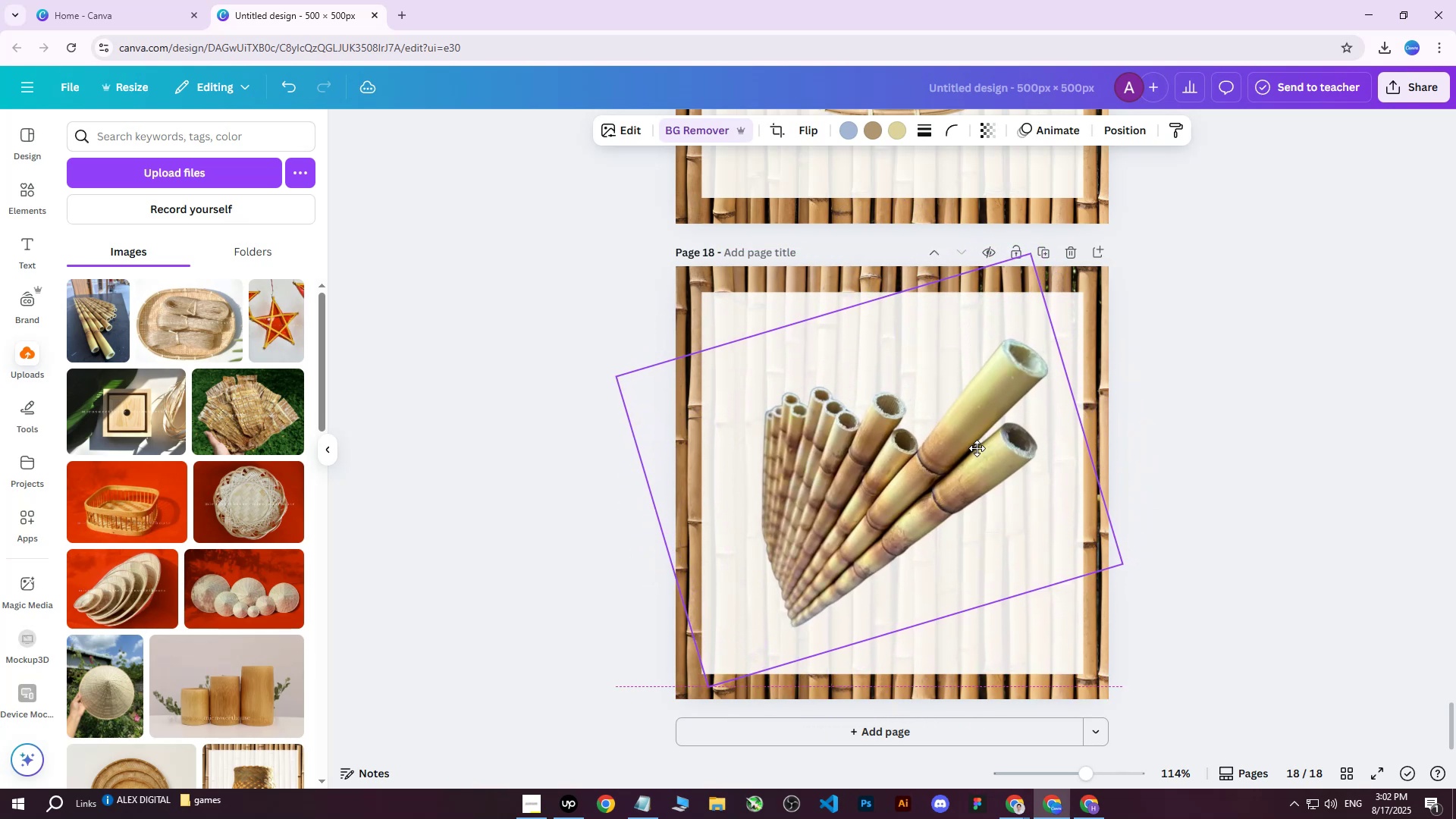 
wait(16.36)
 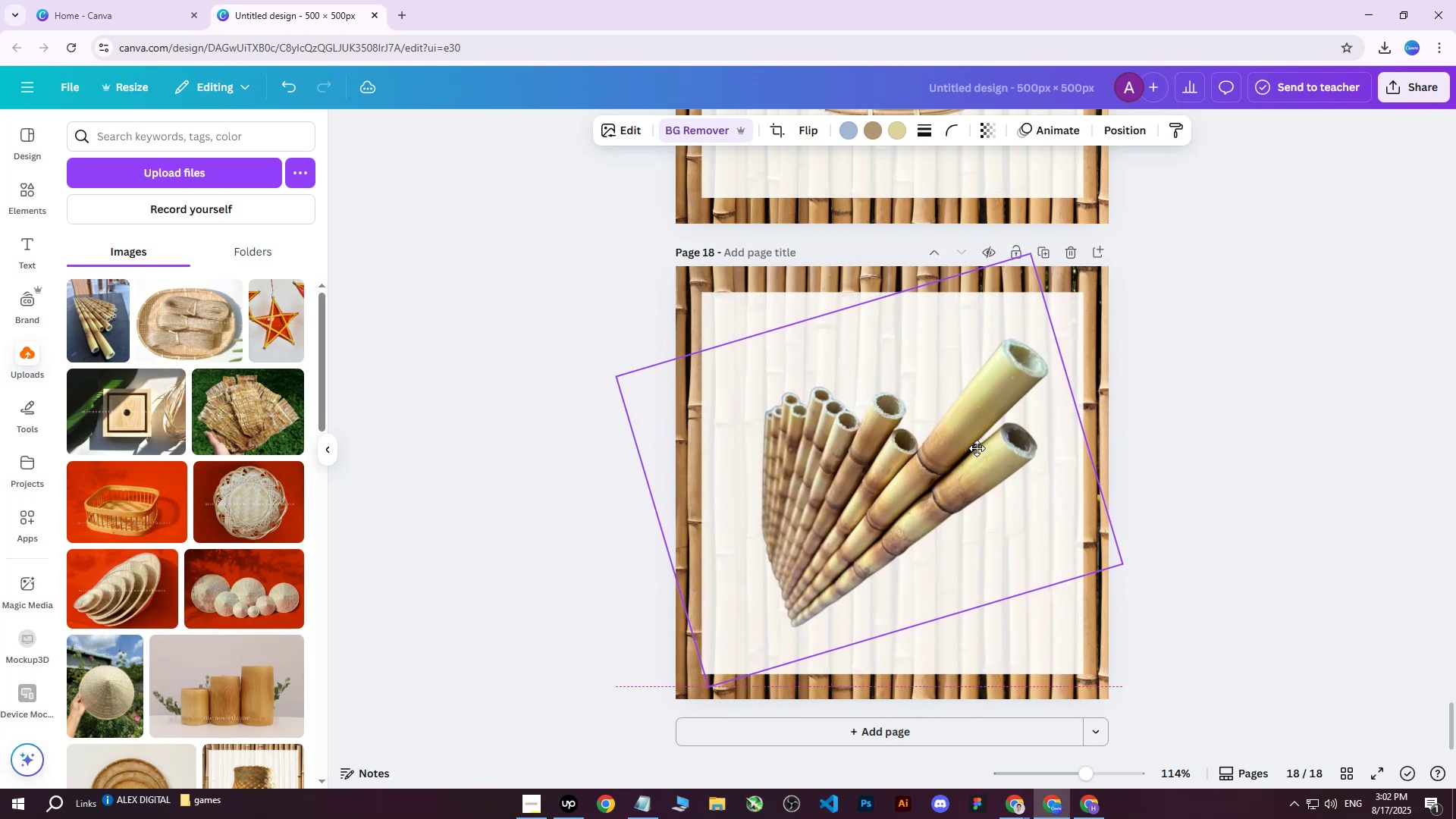 
double_click([1207, 345])
 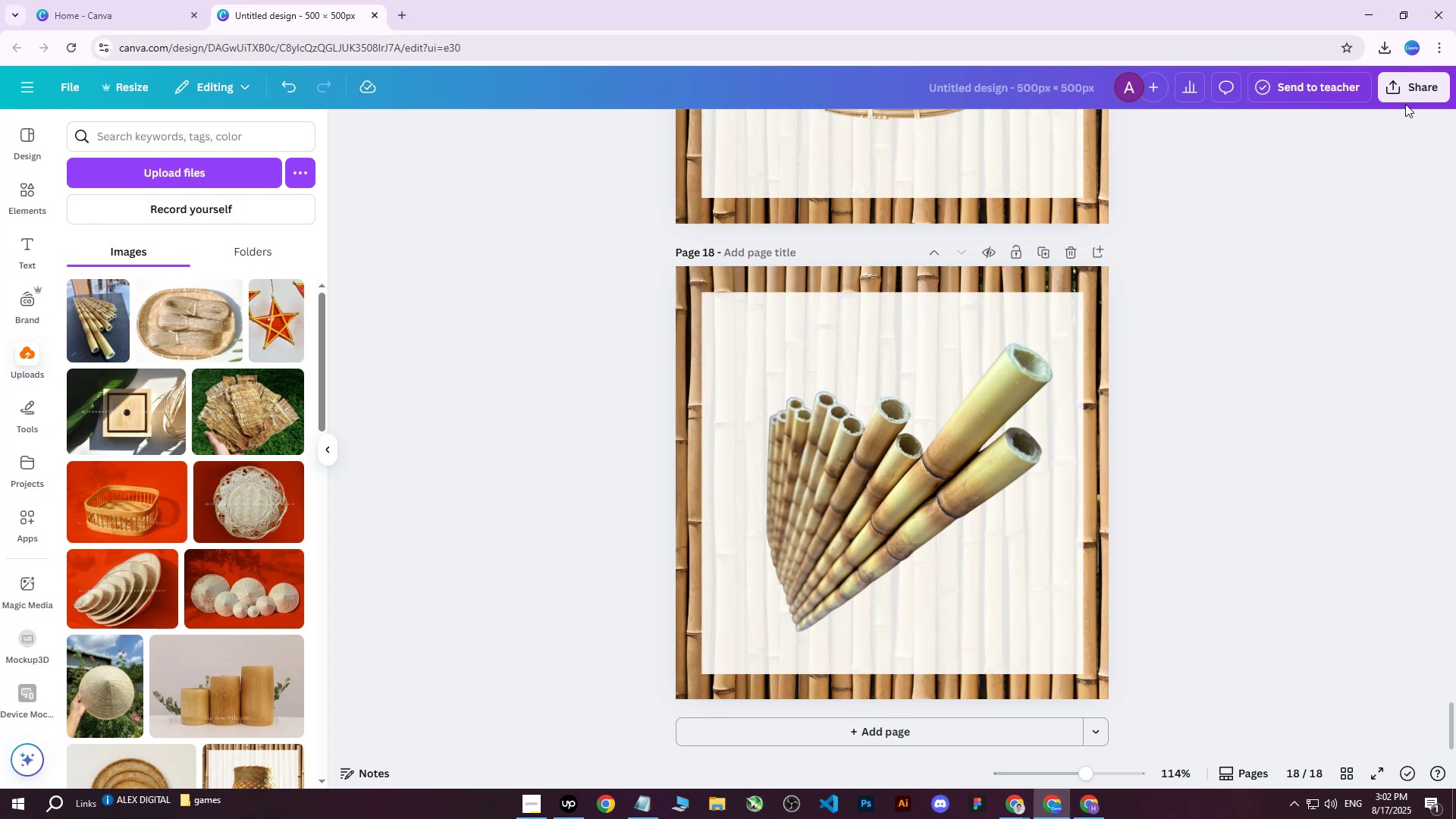 
left_click([1410, 96])
 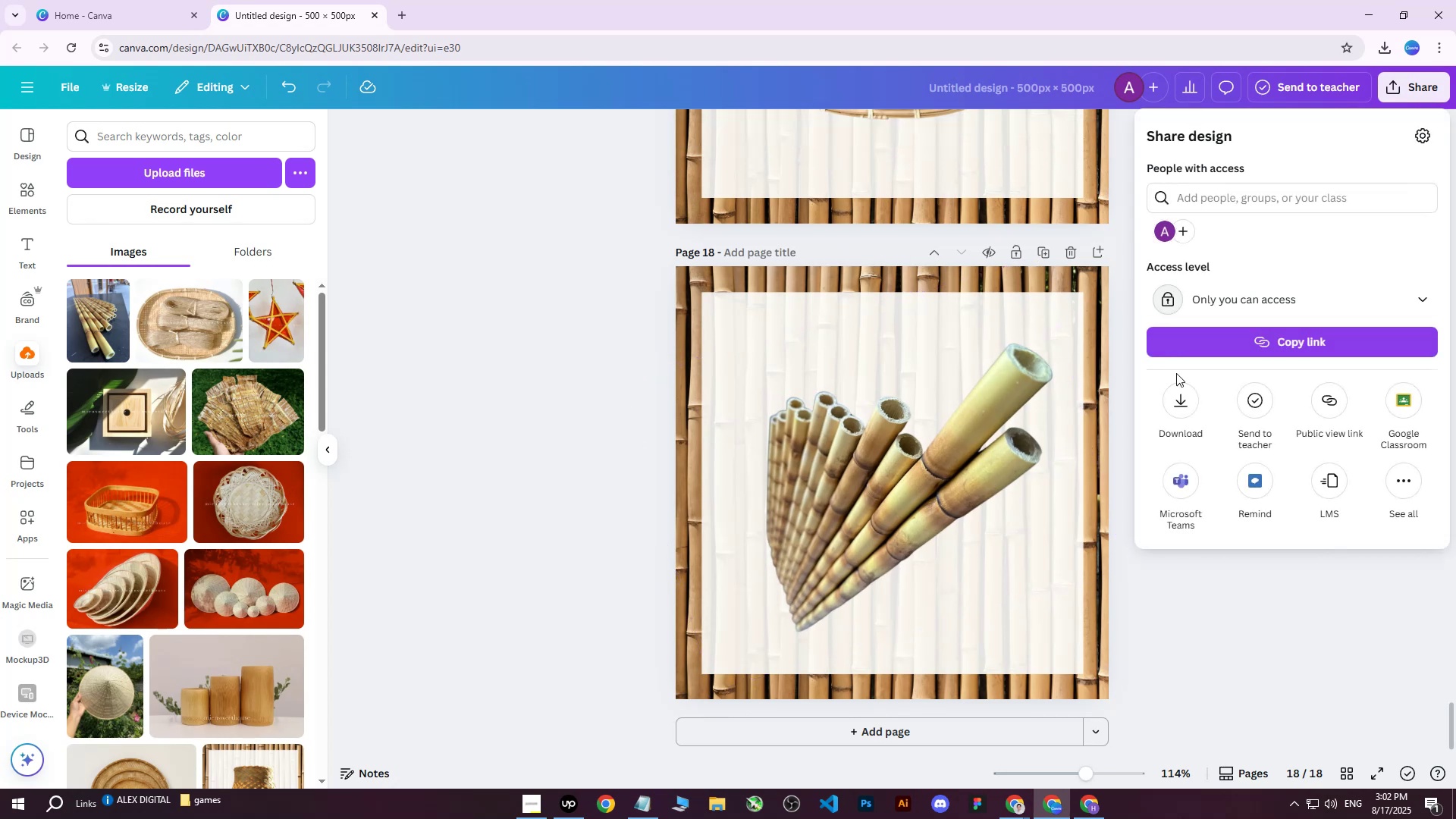 
left_click([1165, 397])
 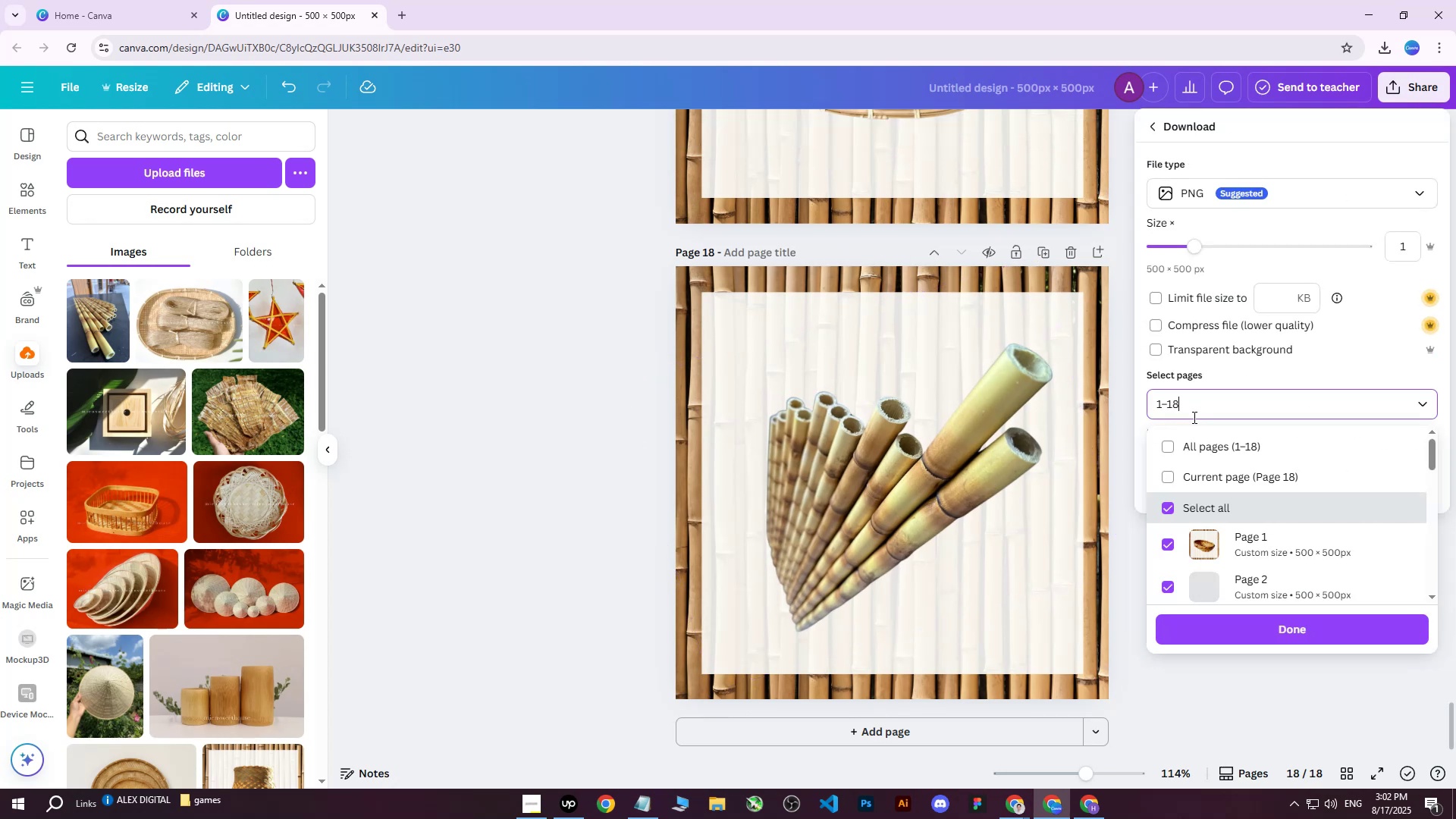 
triple_click([1192, 442])
 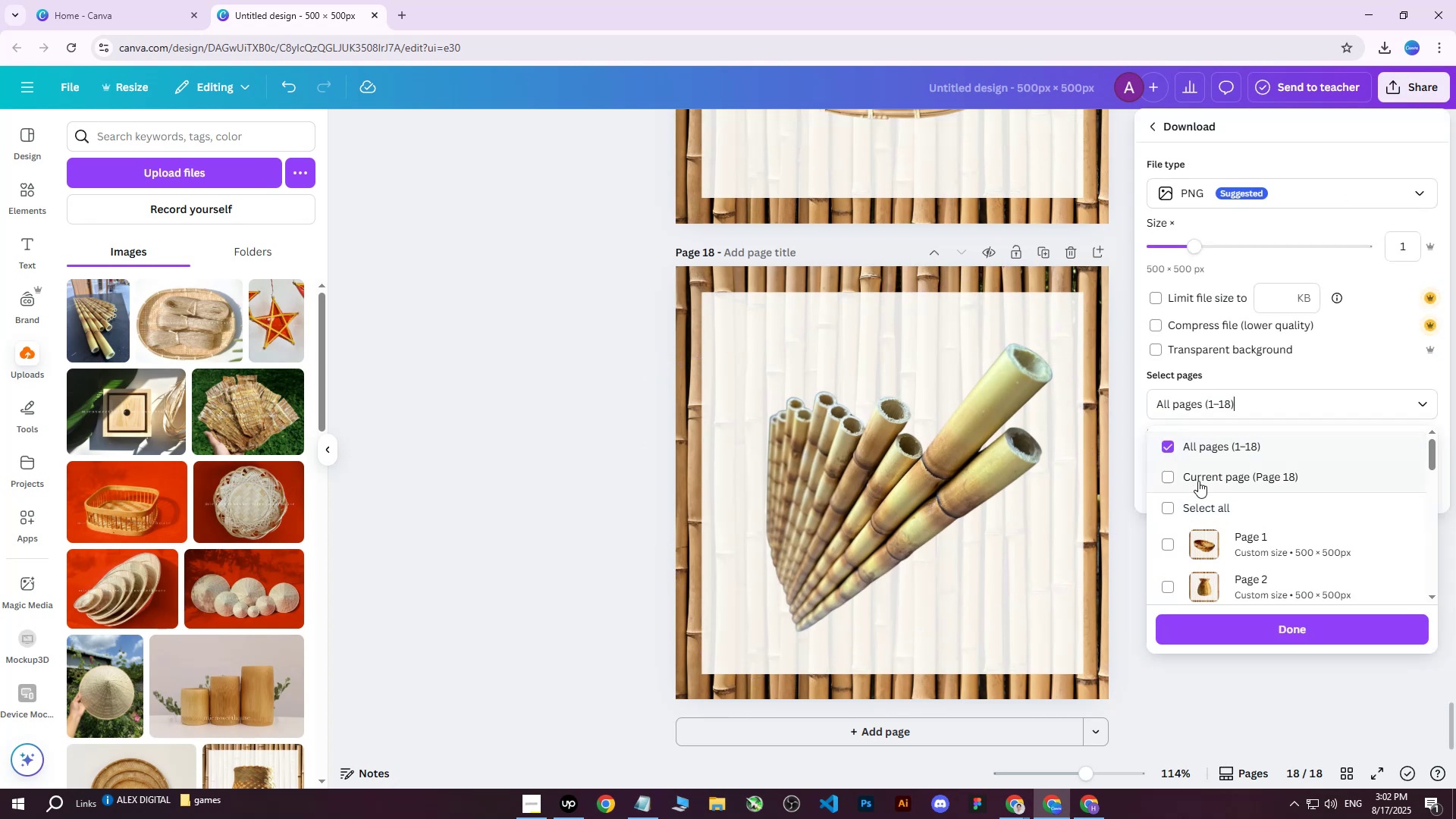 
triple_click([1198, 481])
 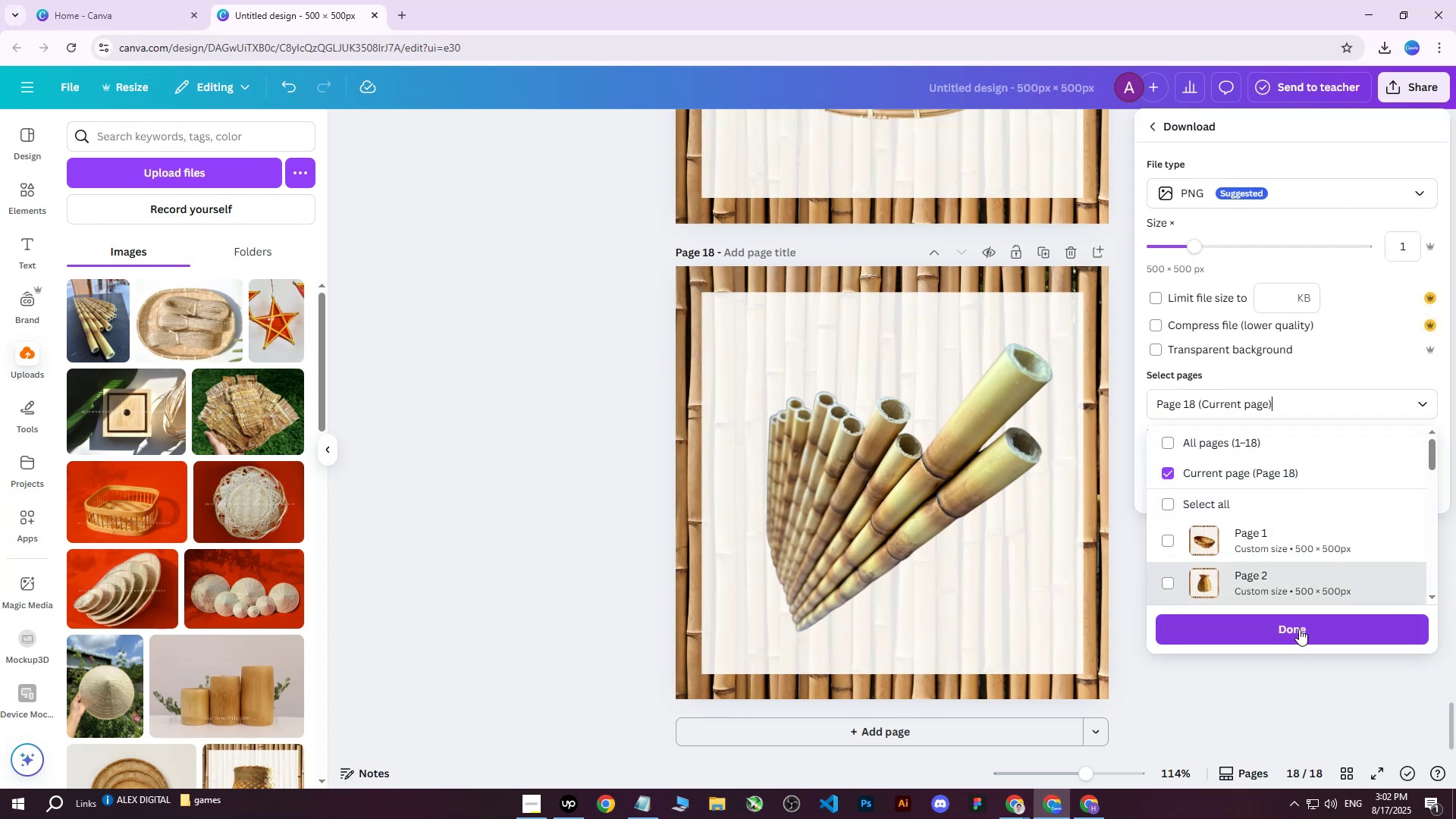 
left_click([1292, 631])
 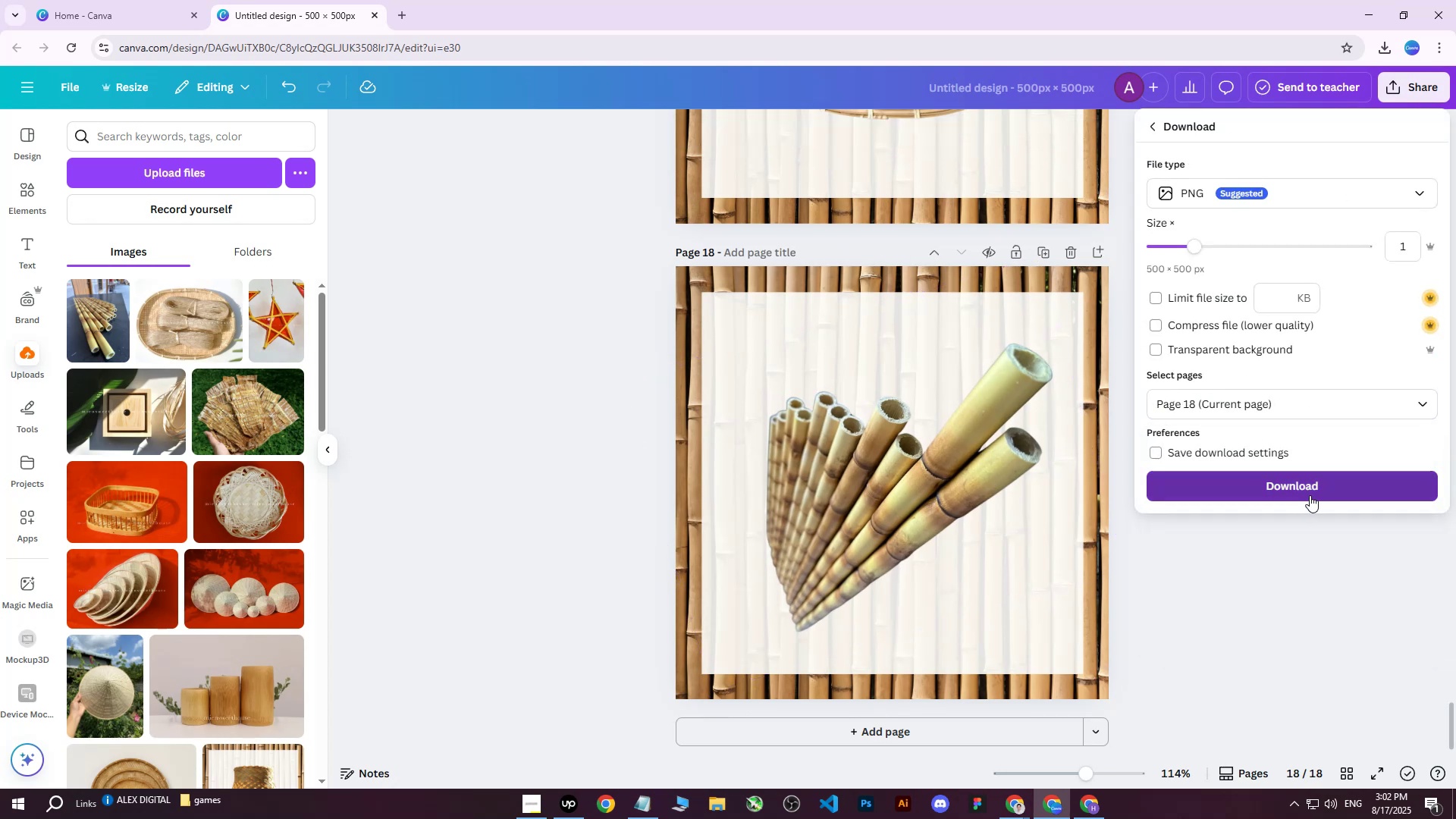 
left_click([1310, 495])
 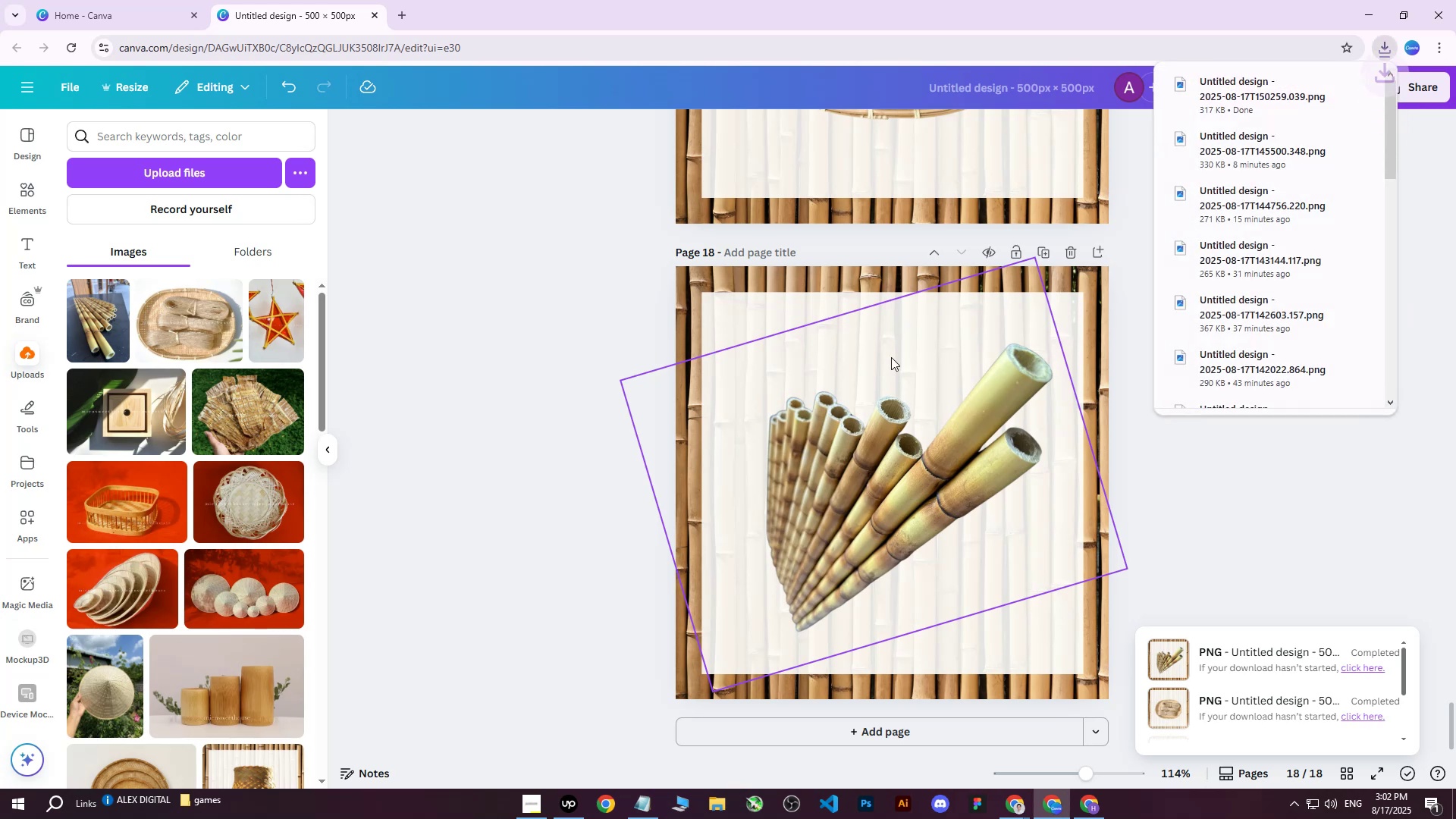 
wait(5.22)
 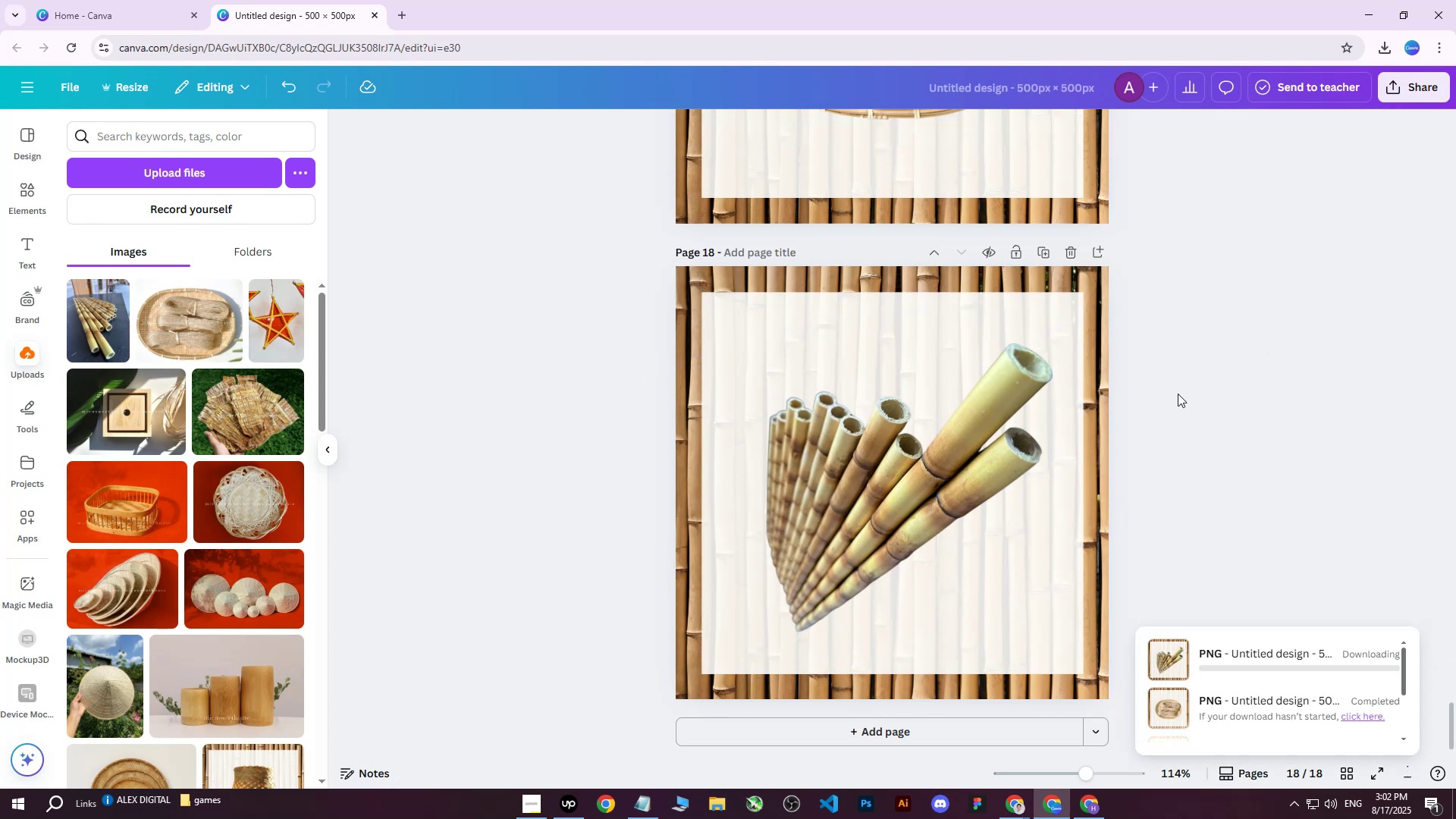 
left_click([921, 743])
 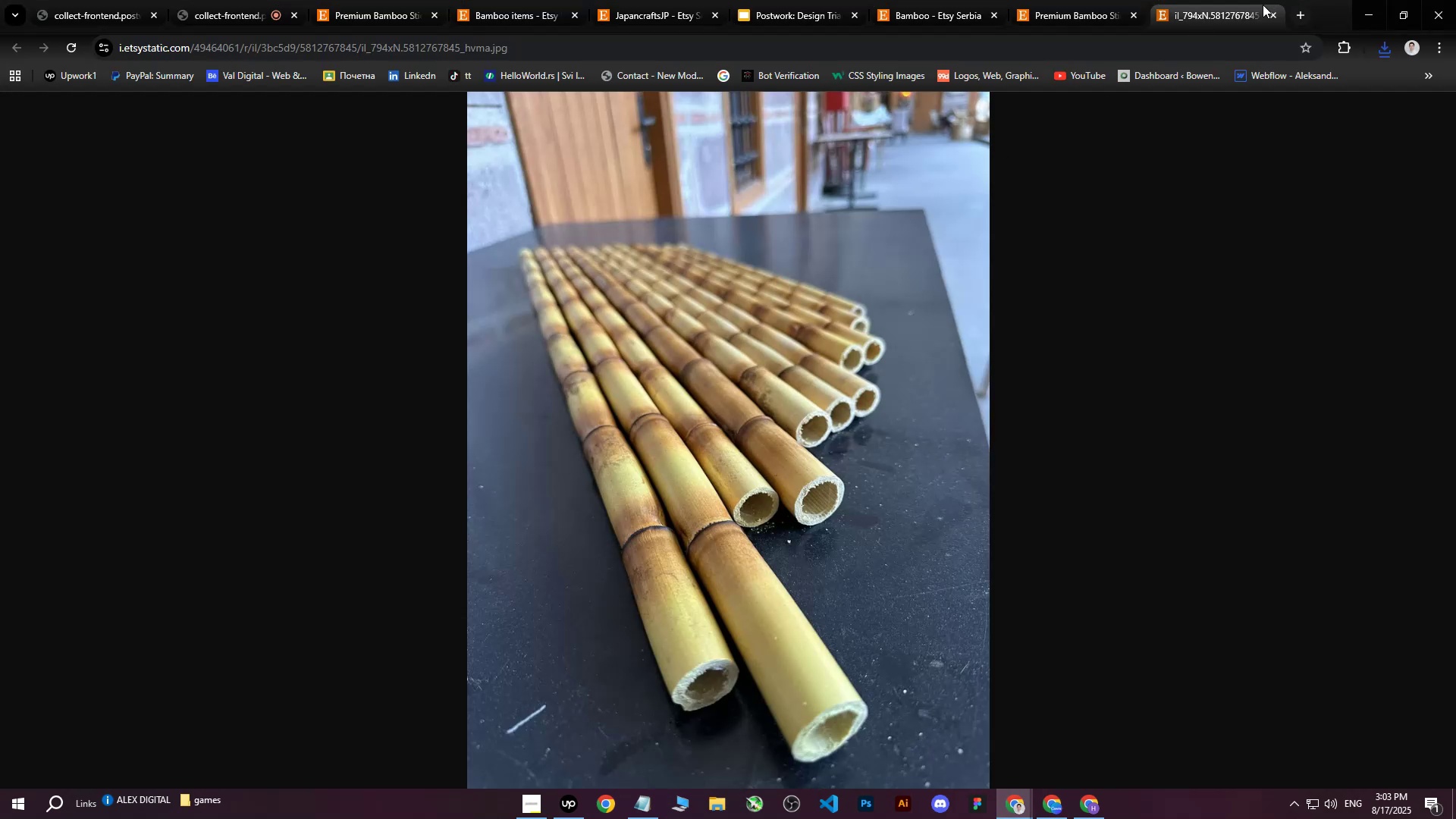 
left_click([1275, 10])
 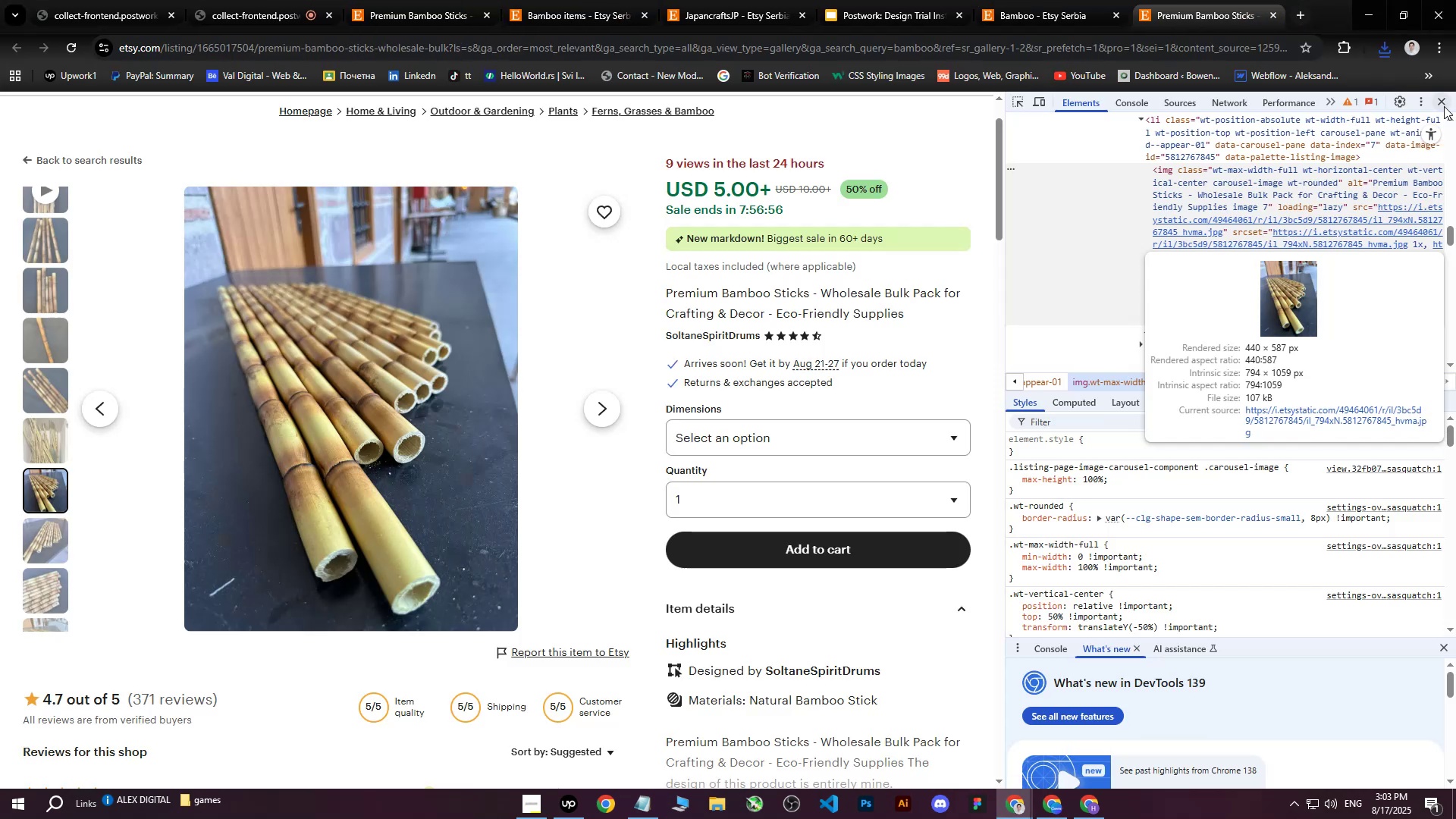 
left_click([1445, 105])
 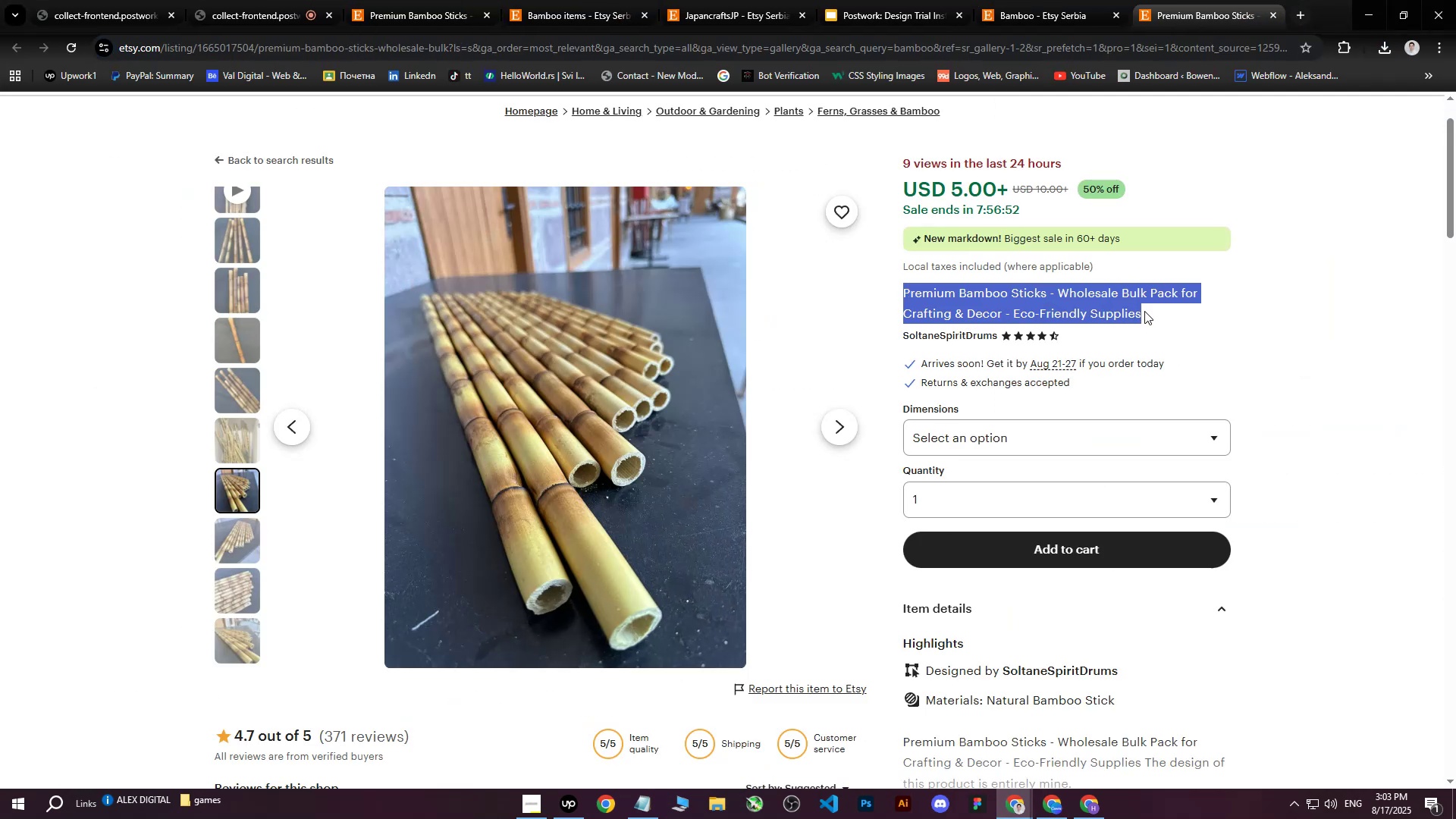 
wait(5.56)
 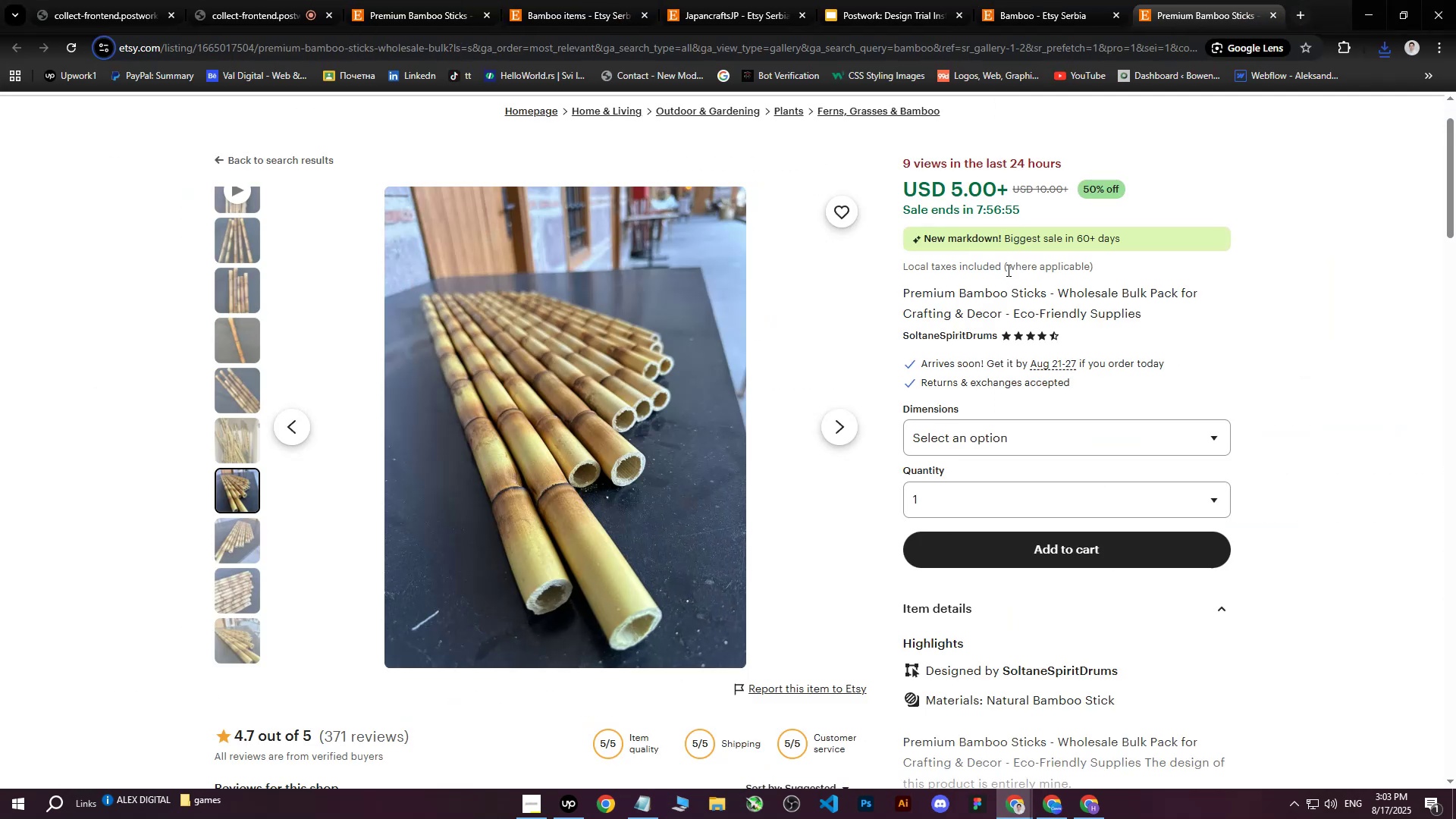 
key(Control+C)
 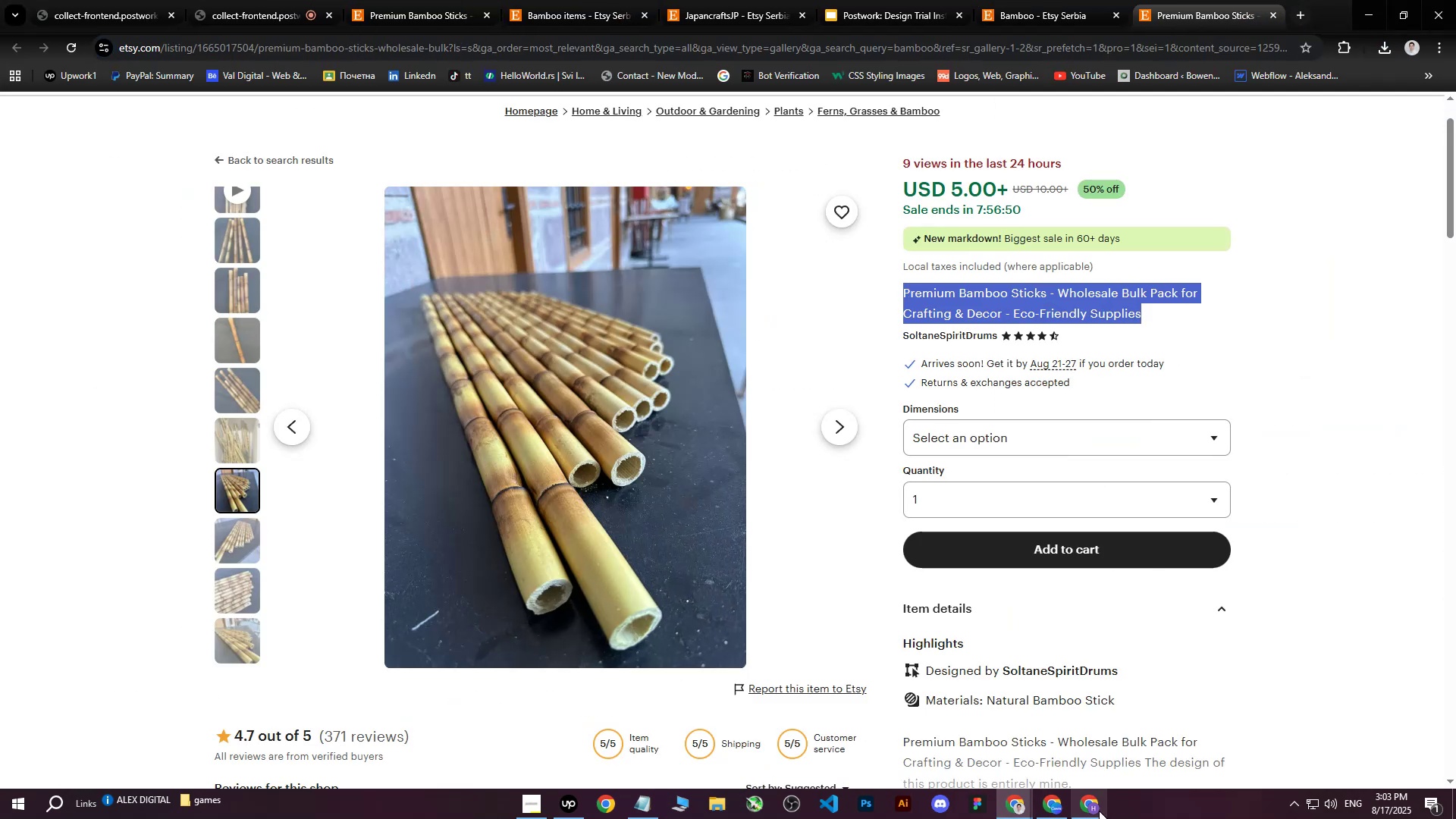 
left_click([1099, 811])
 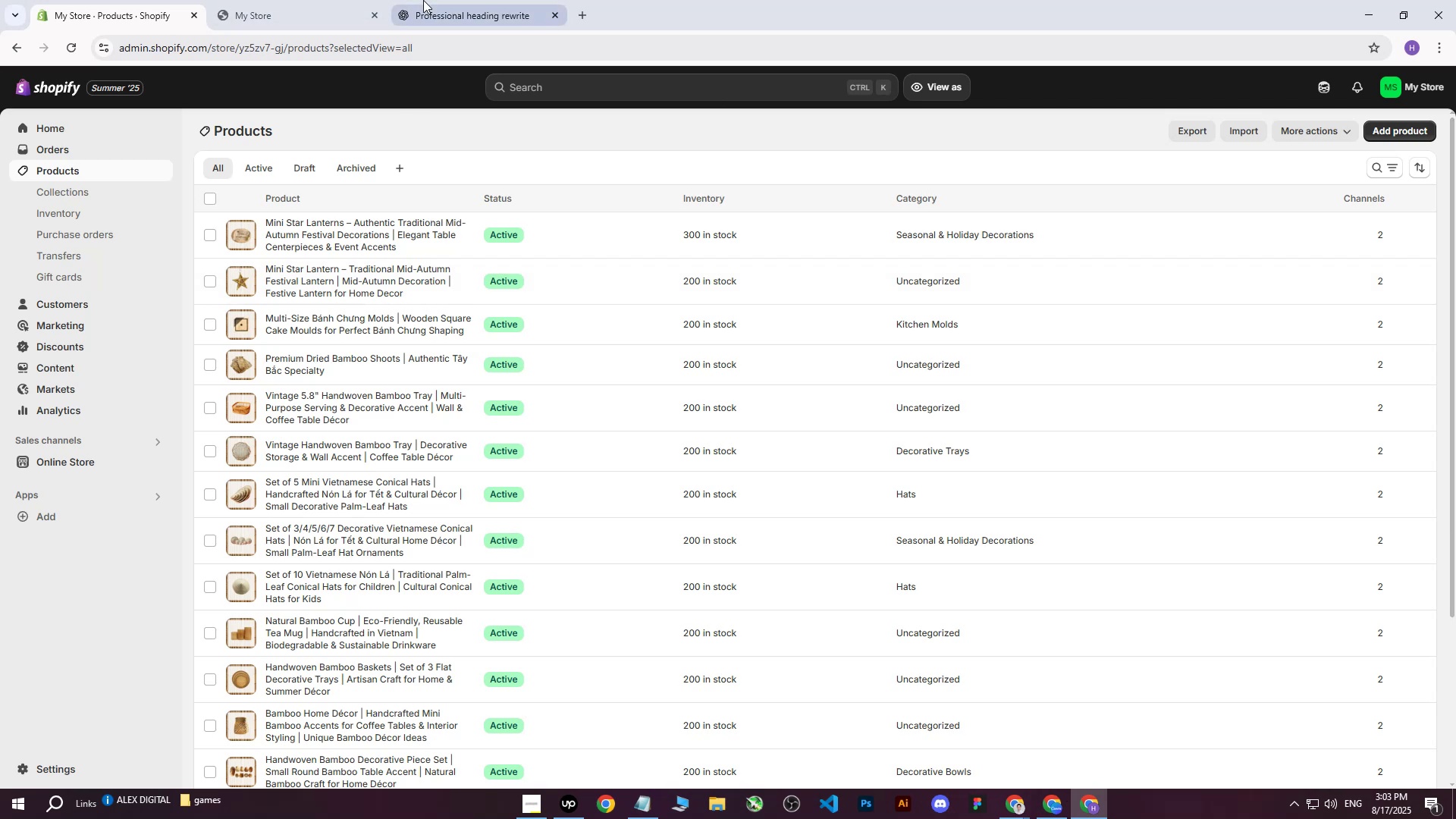 
left_click([452, 0])
 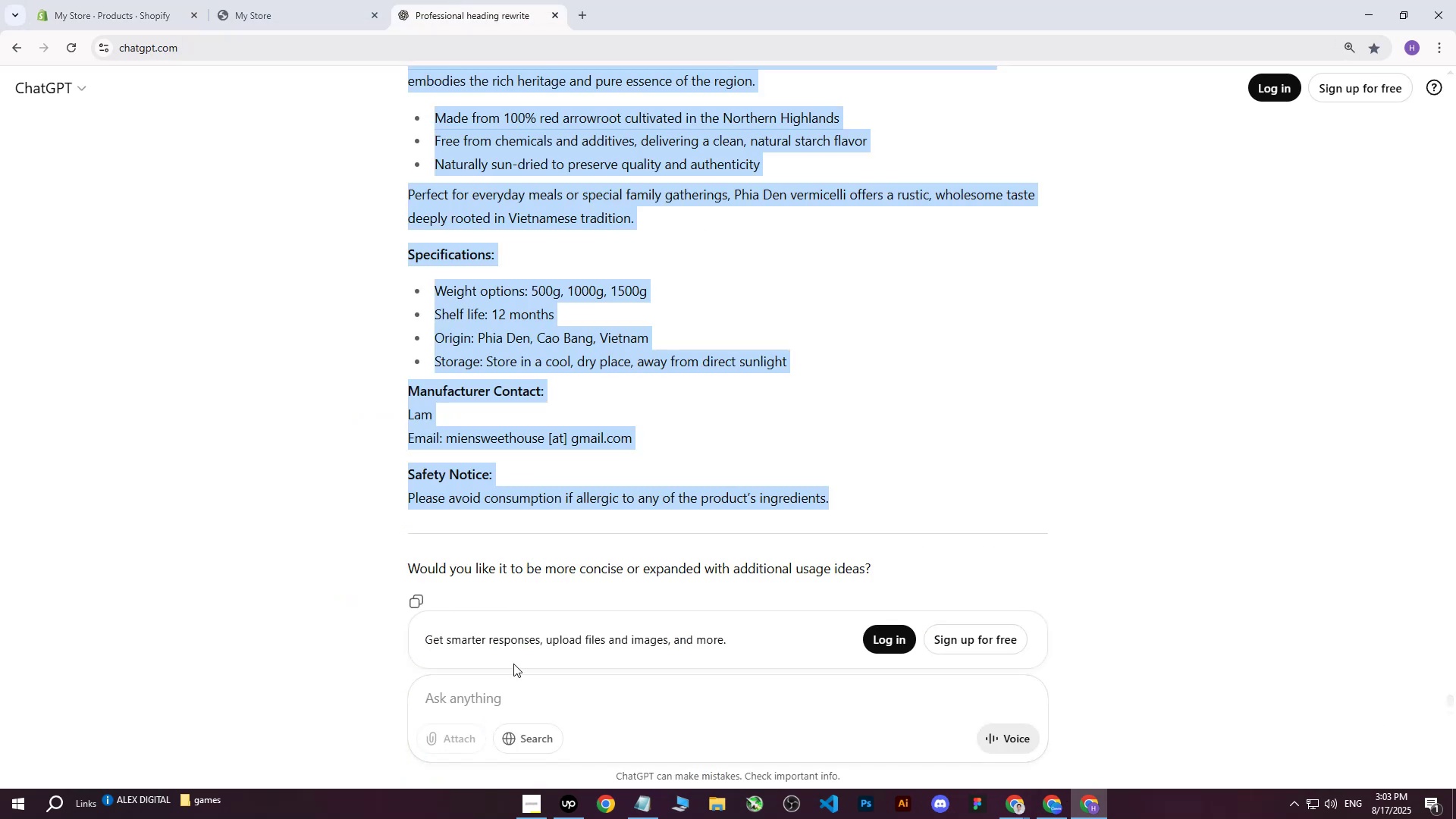 
left_click([495, 703])
 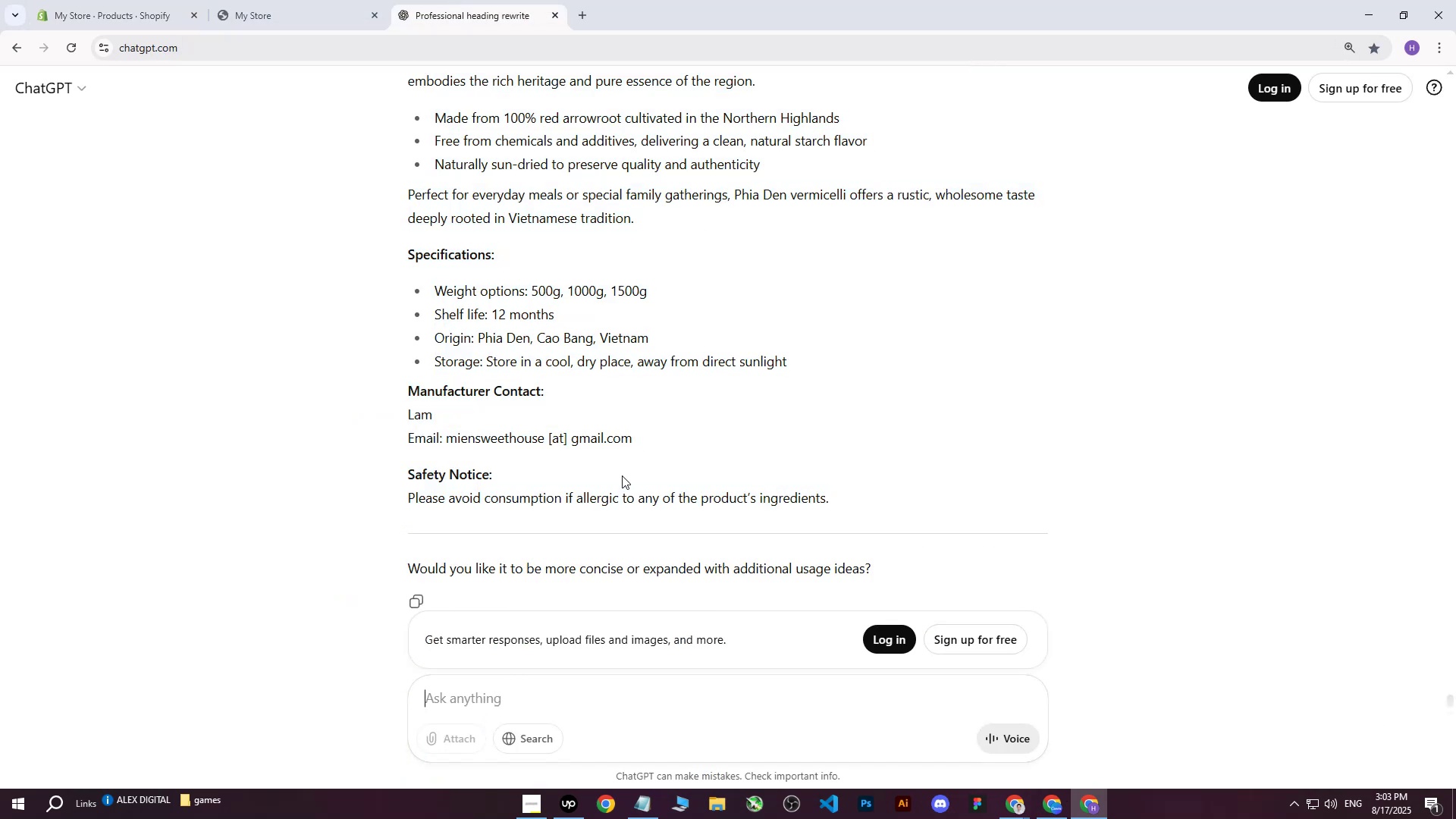 
scroll: coordinate [774, 300], scroll_direction: down, amount: 6.0
 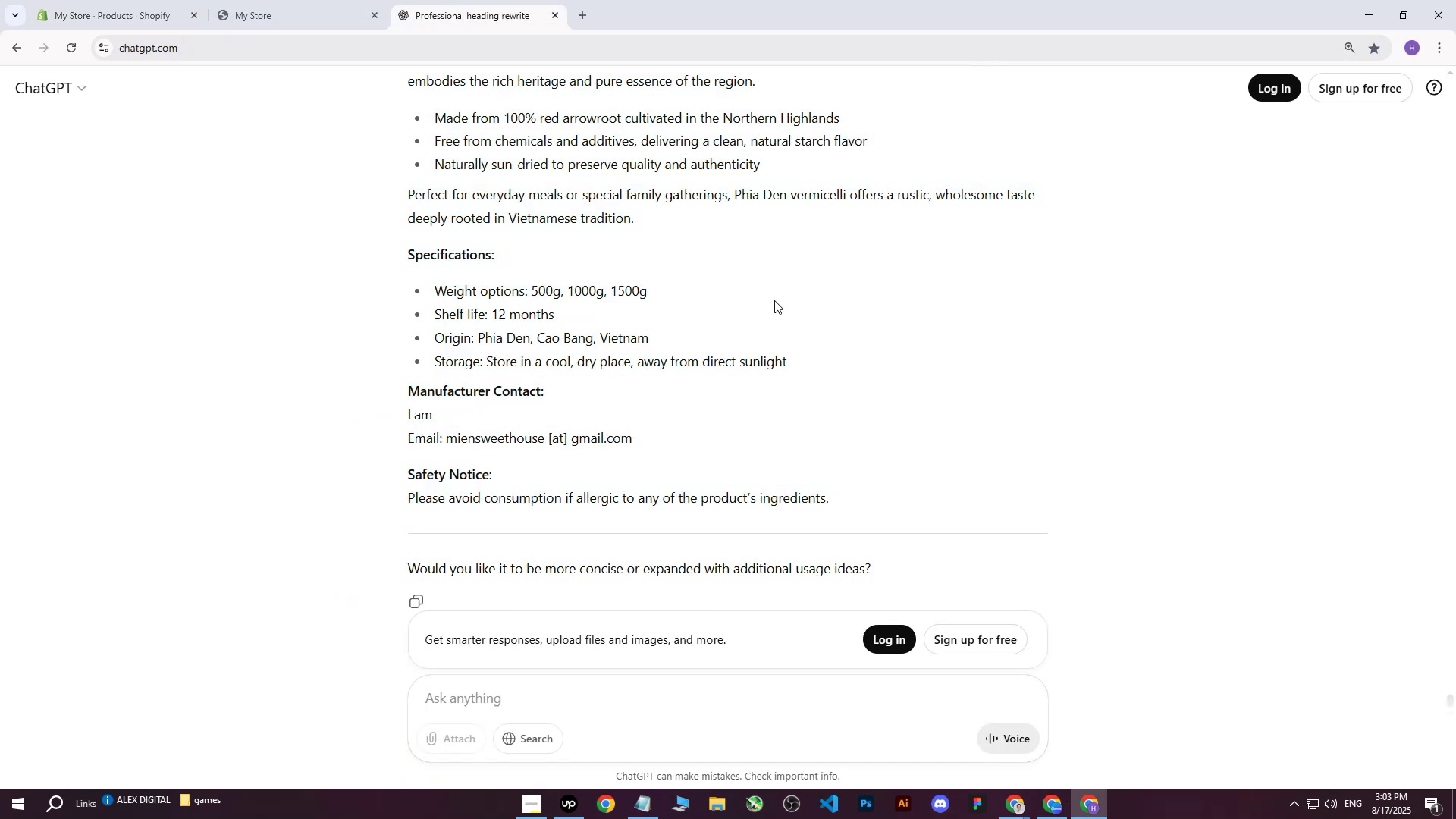 
type(write me this on more professional way : )
 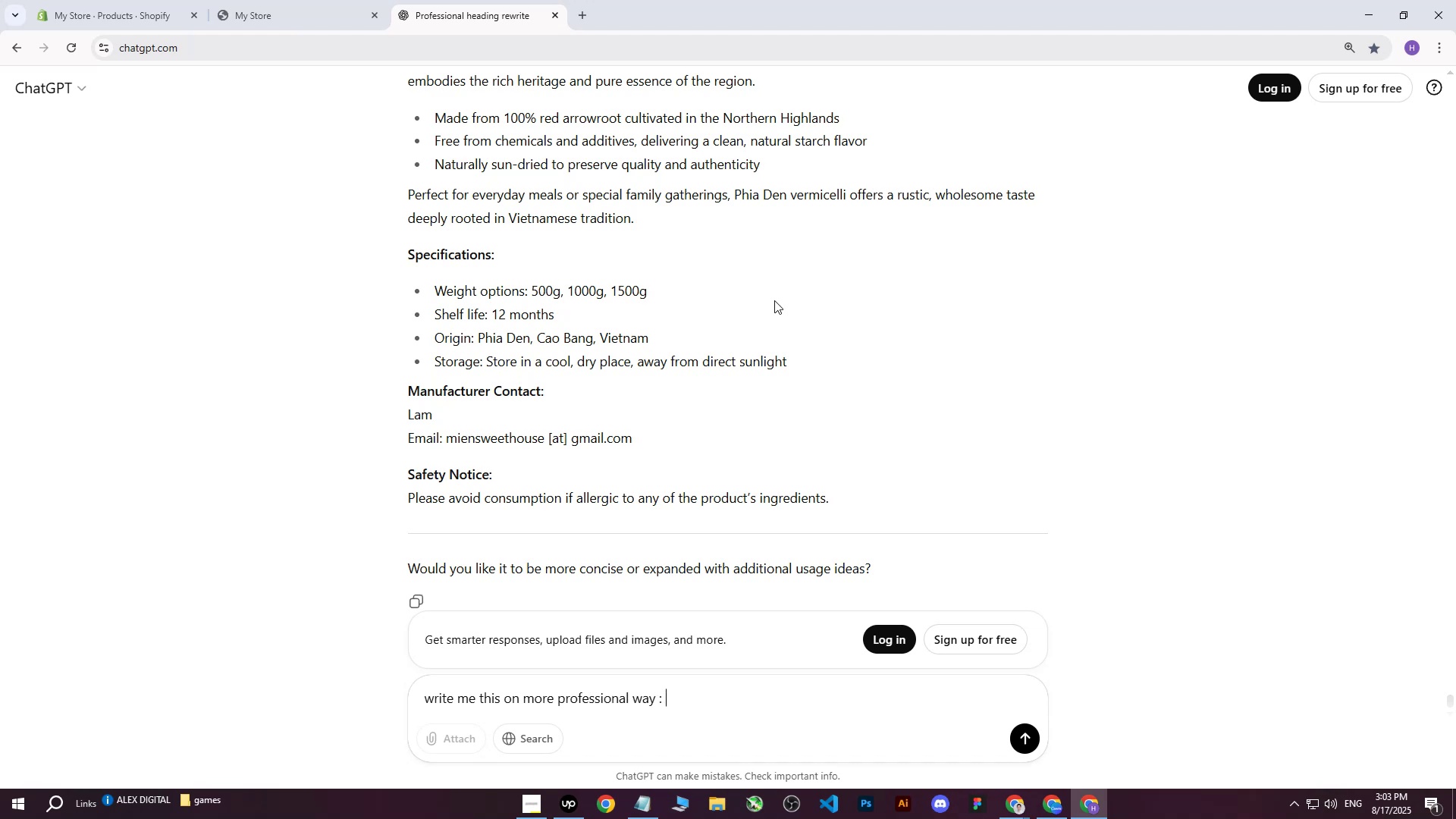 
key(Control+ControlLeft)
 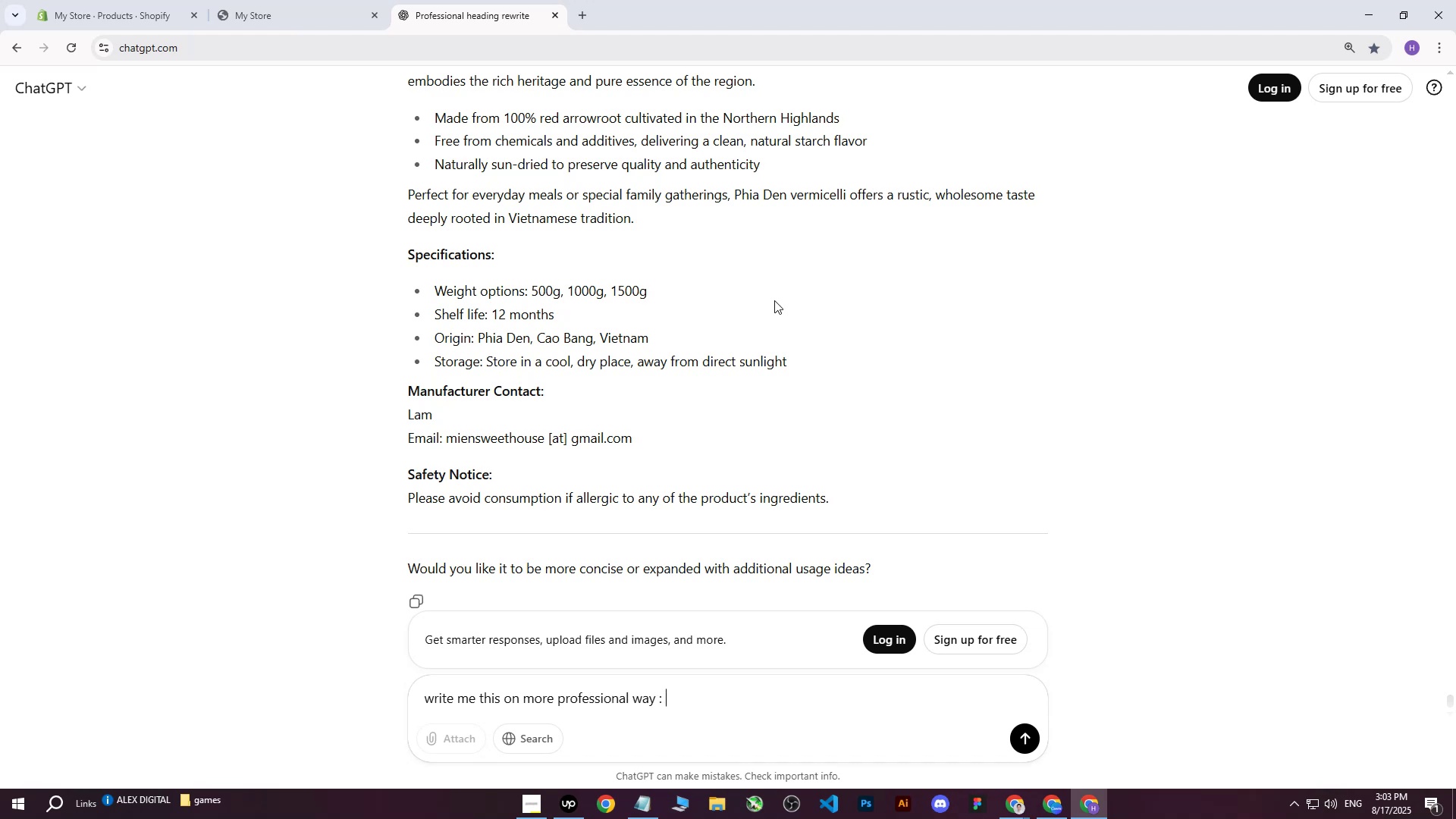 
key(Control+V)
 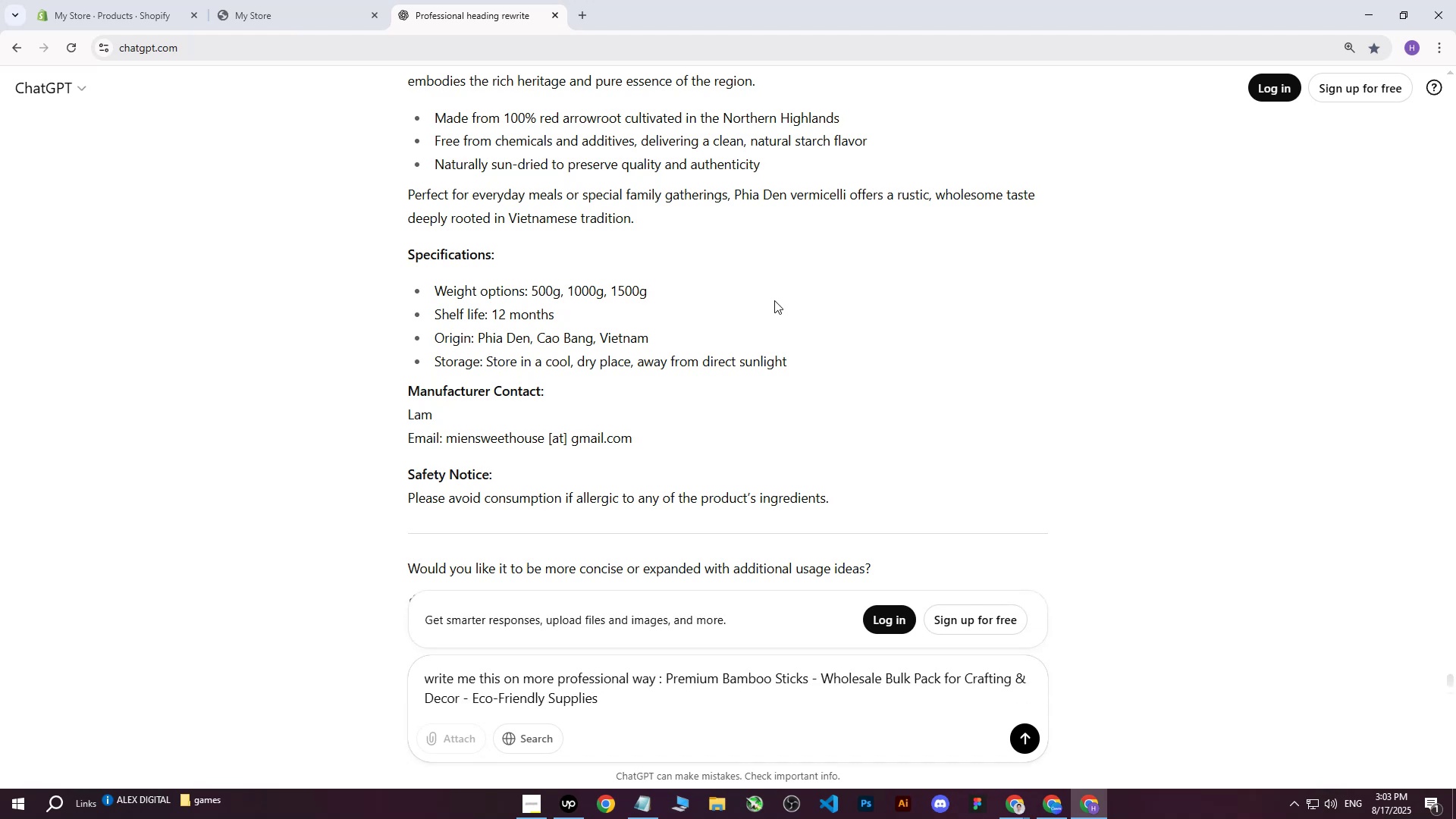 
key(Enter)
 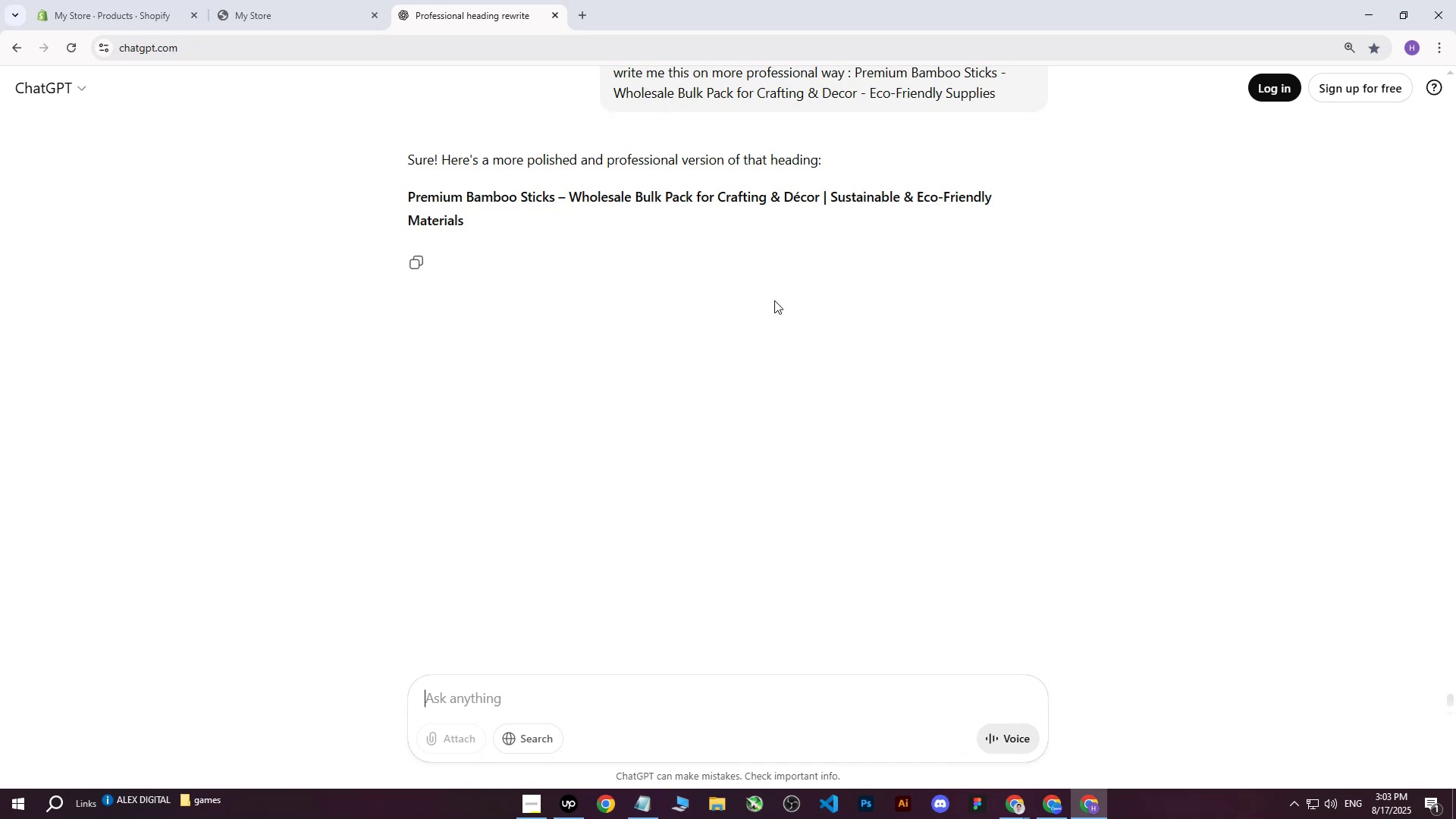 
wait(13.82)
 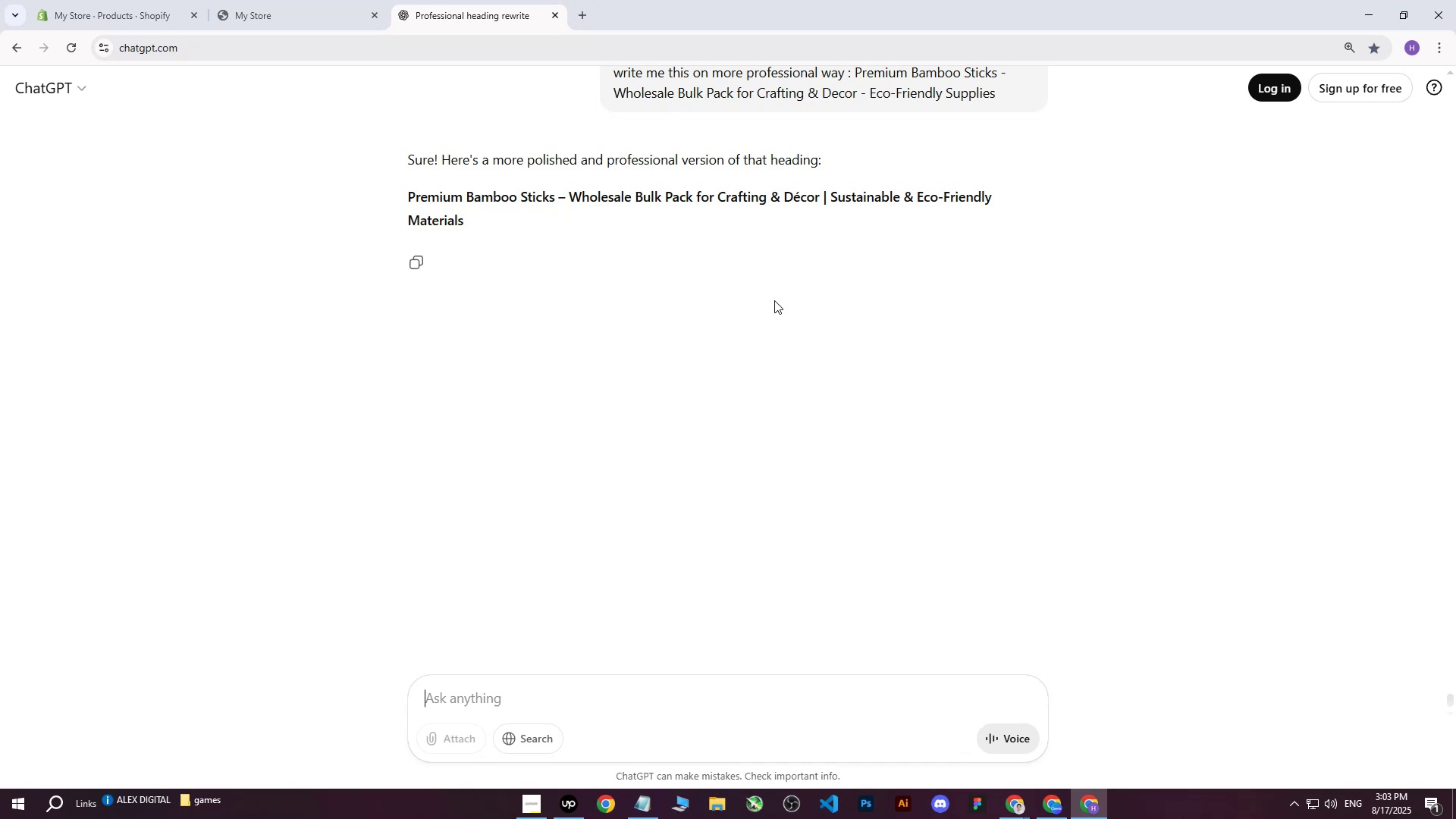 
key(Control+ControlLeft)
 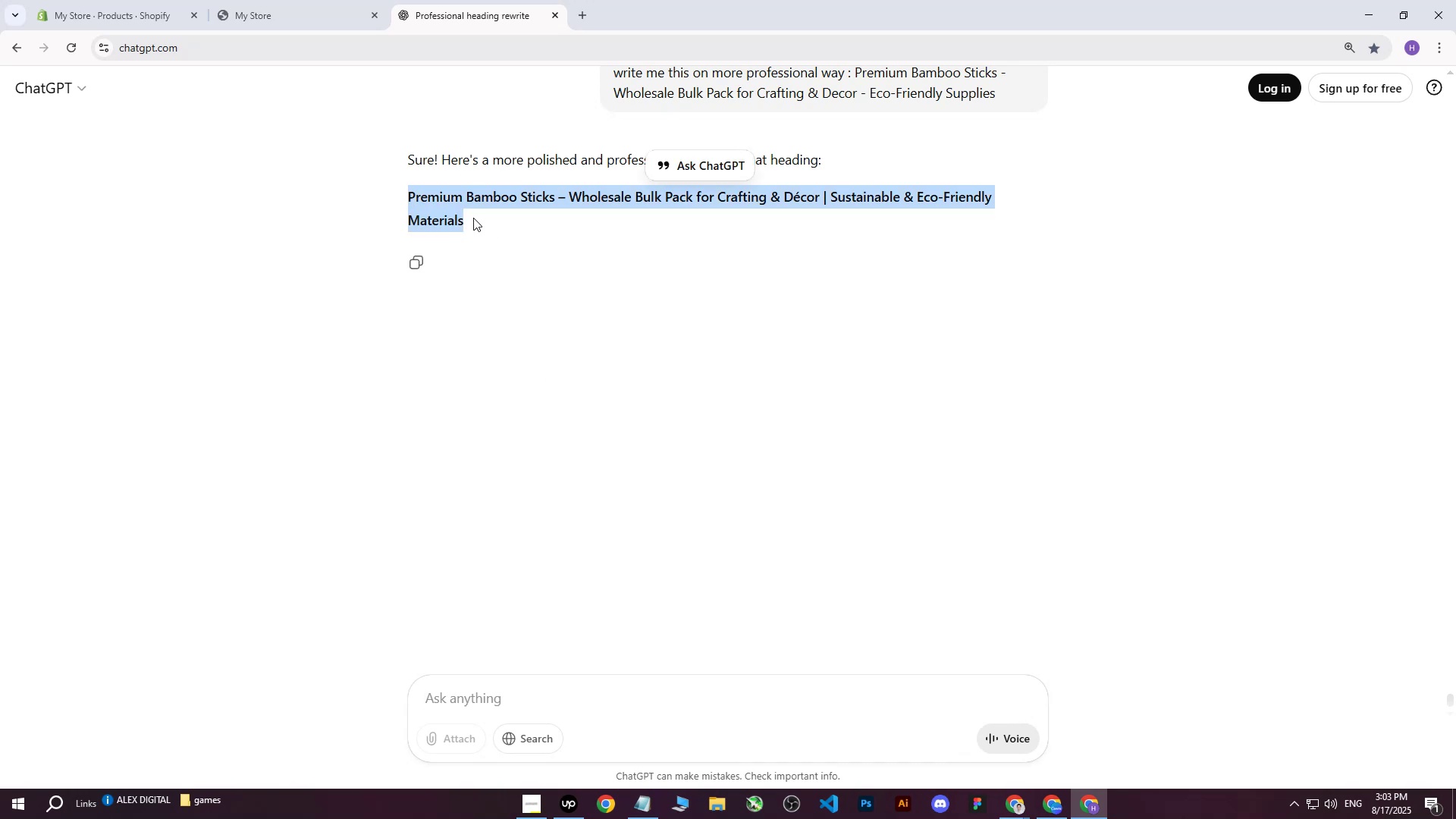 
key(Control+C)
 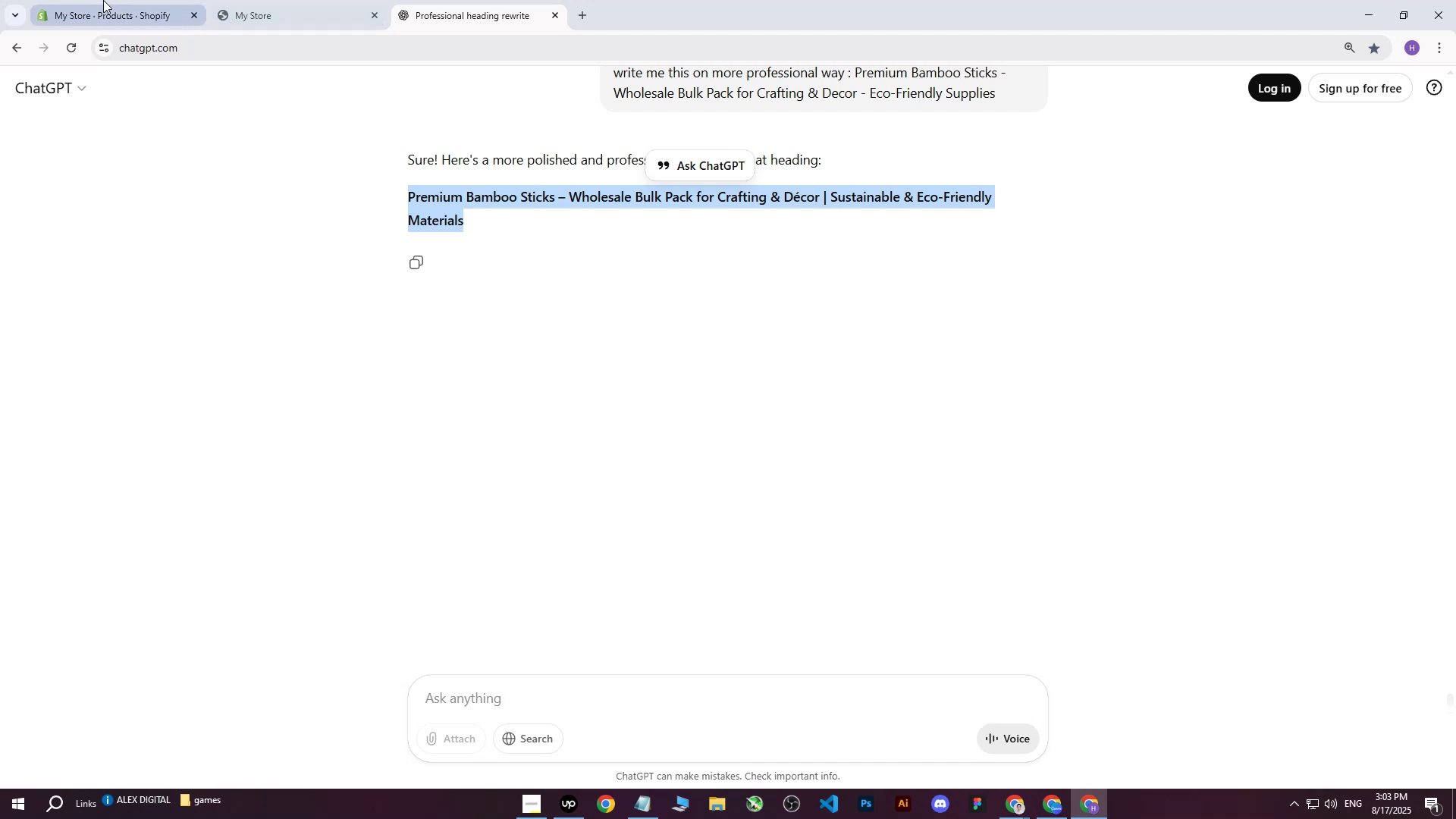 
left_click([103, 0])
 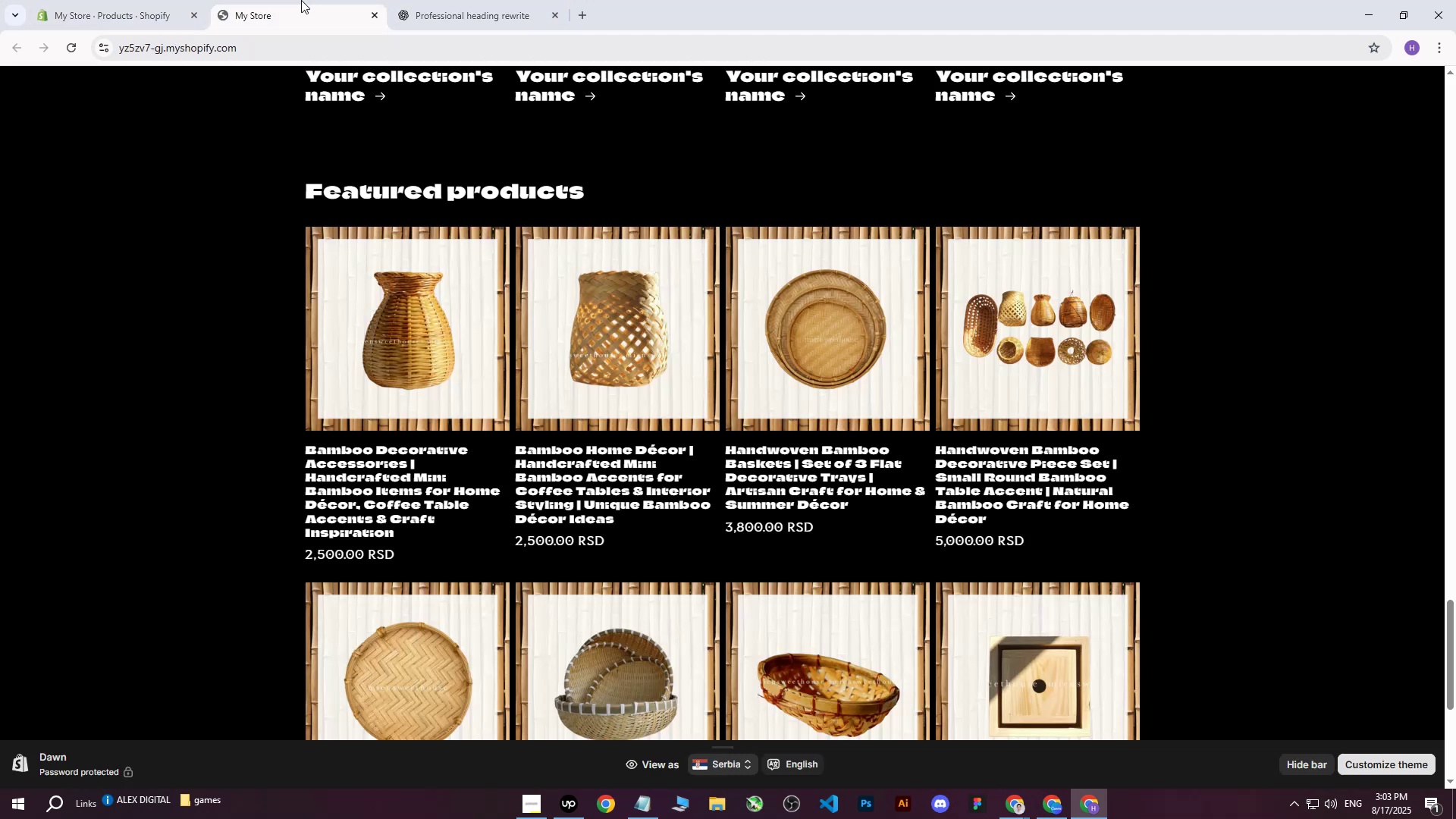 
double_click([124, 0])
 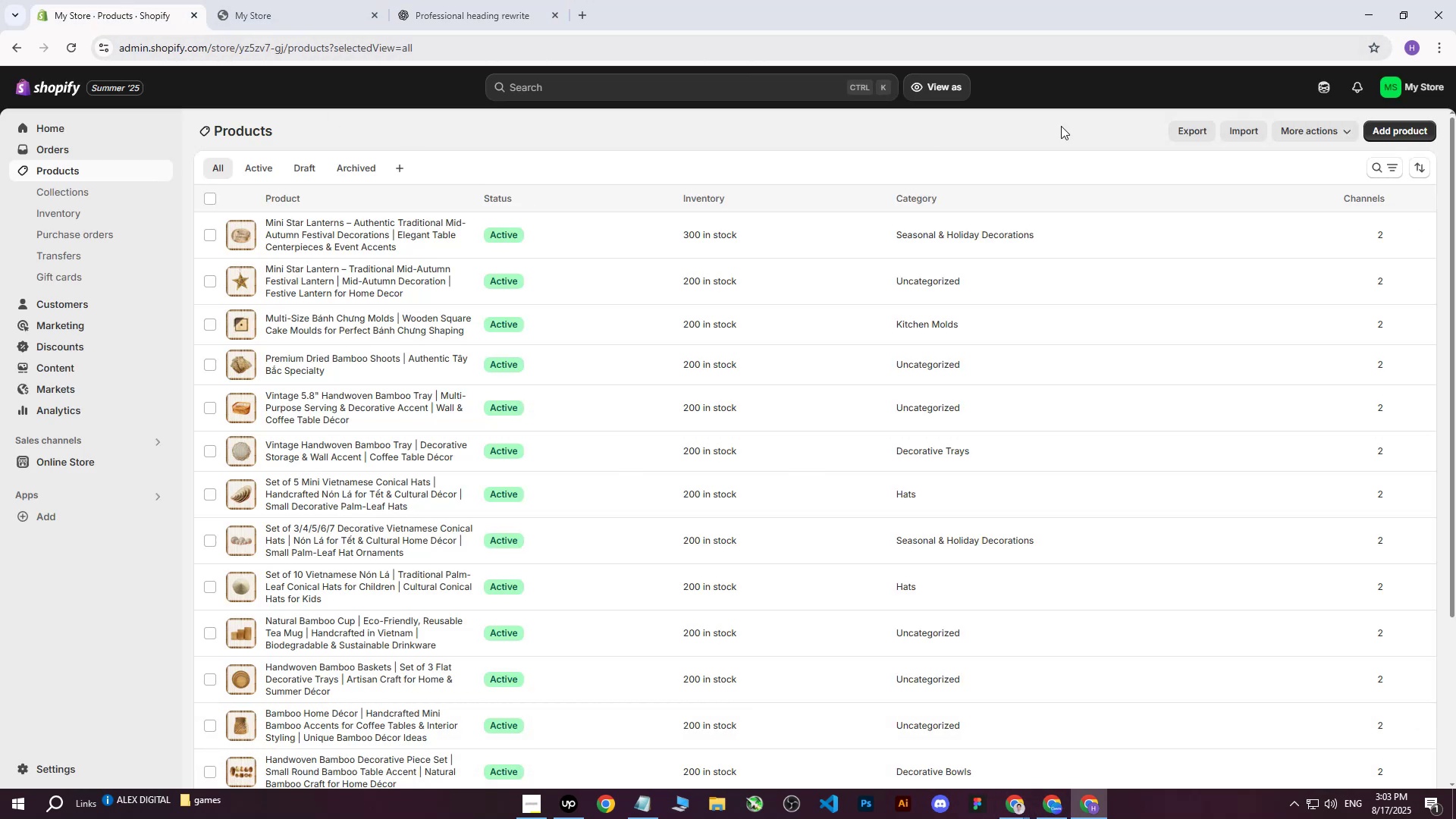 
left_click([1409, 129])
 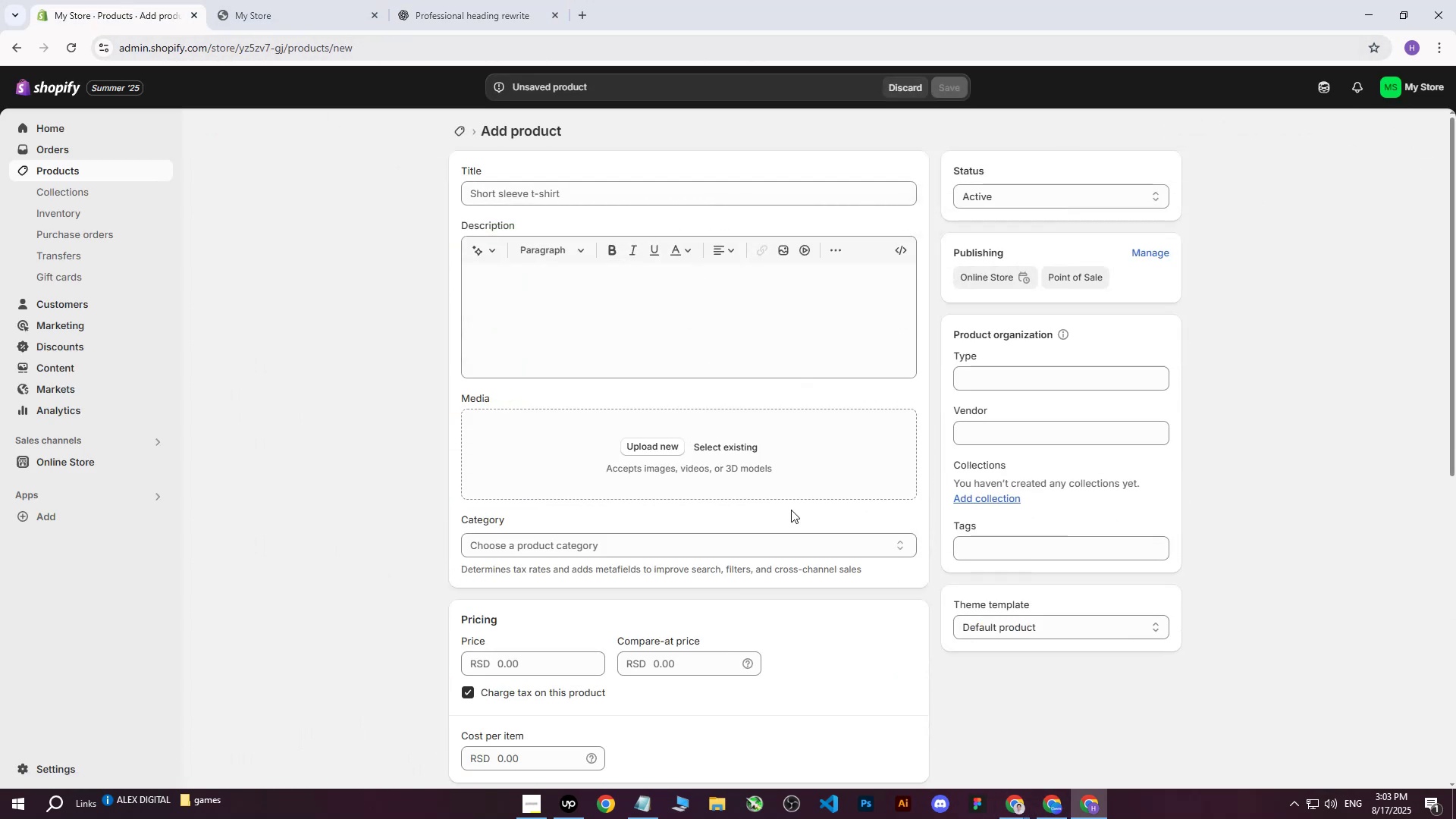 
left_click([654, 451])
 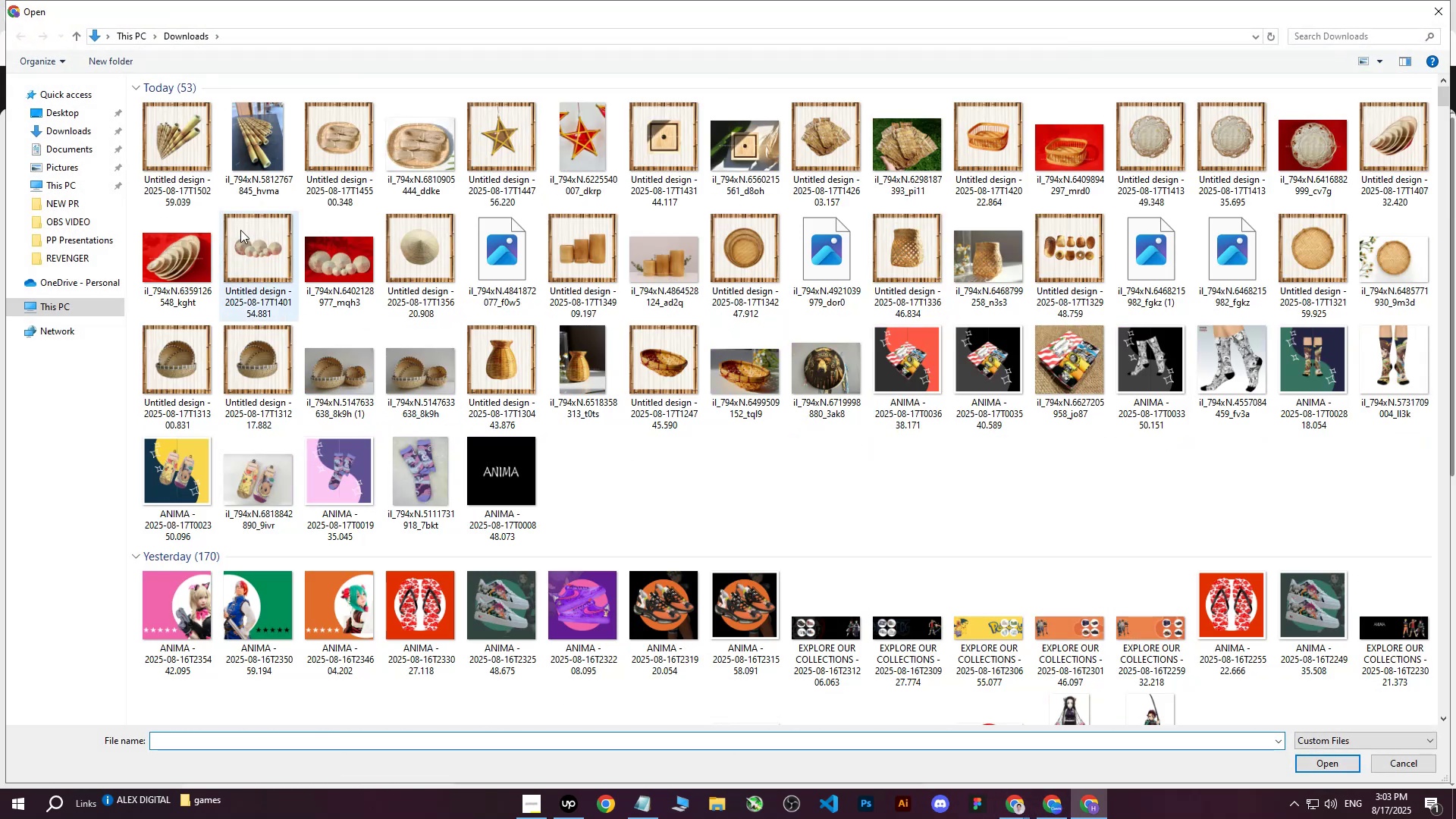 
left_click([162, 155])
 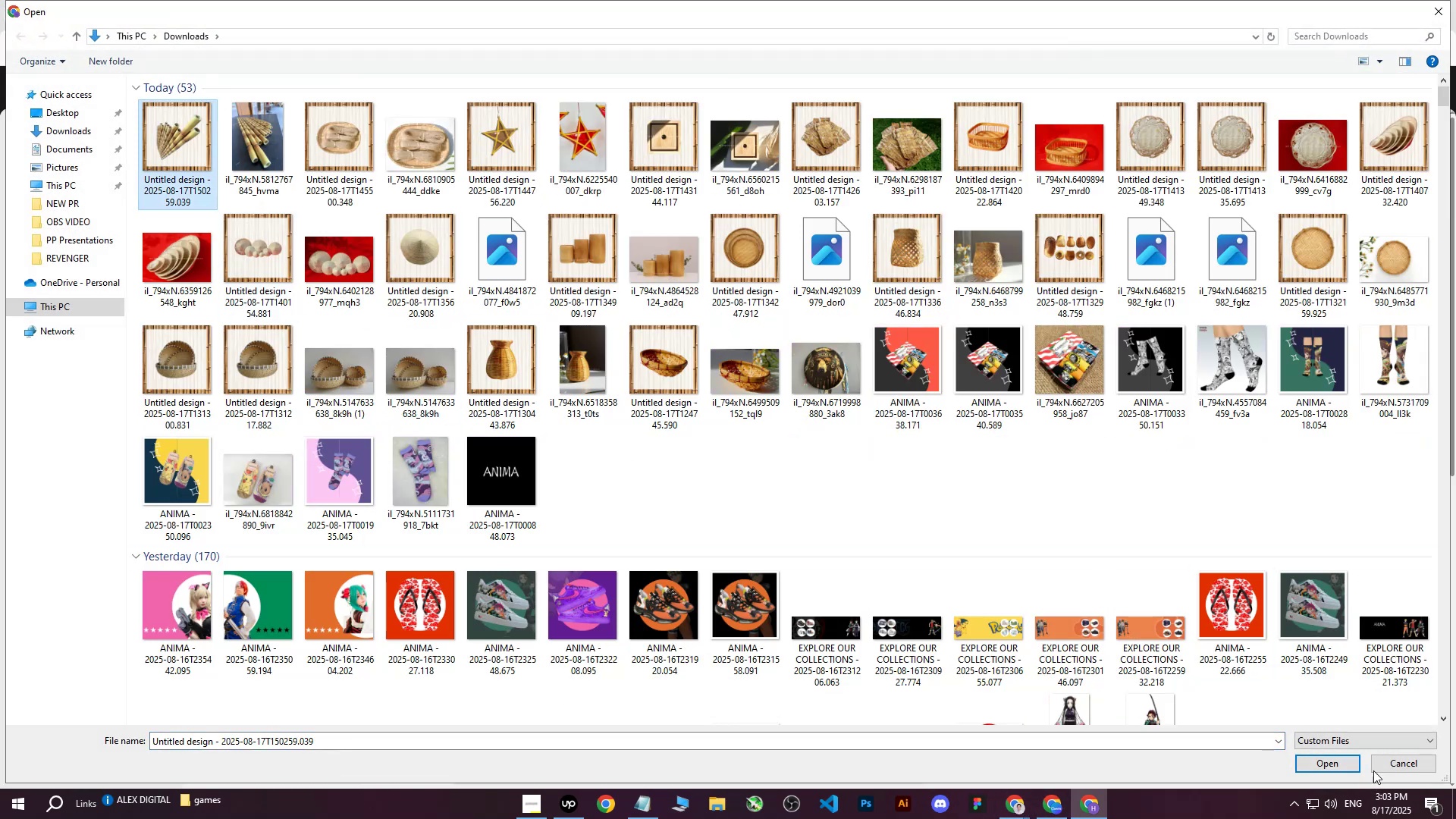 
left_click([1328, 760])
 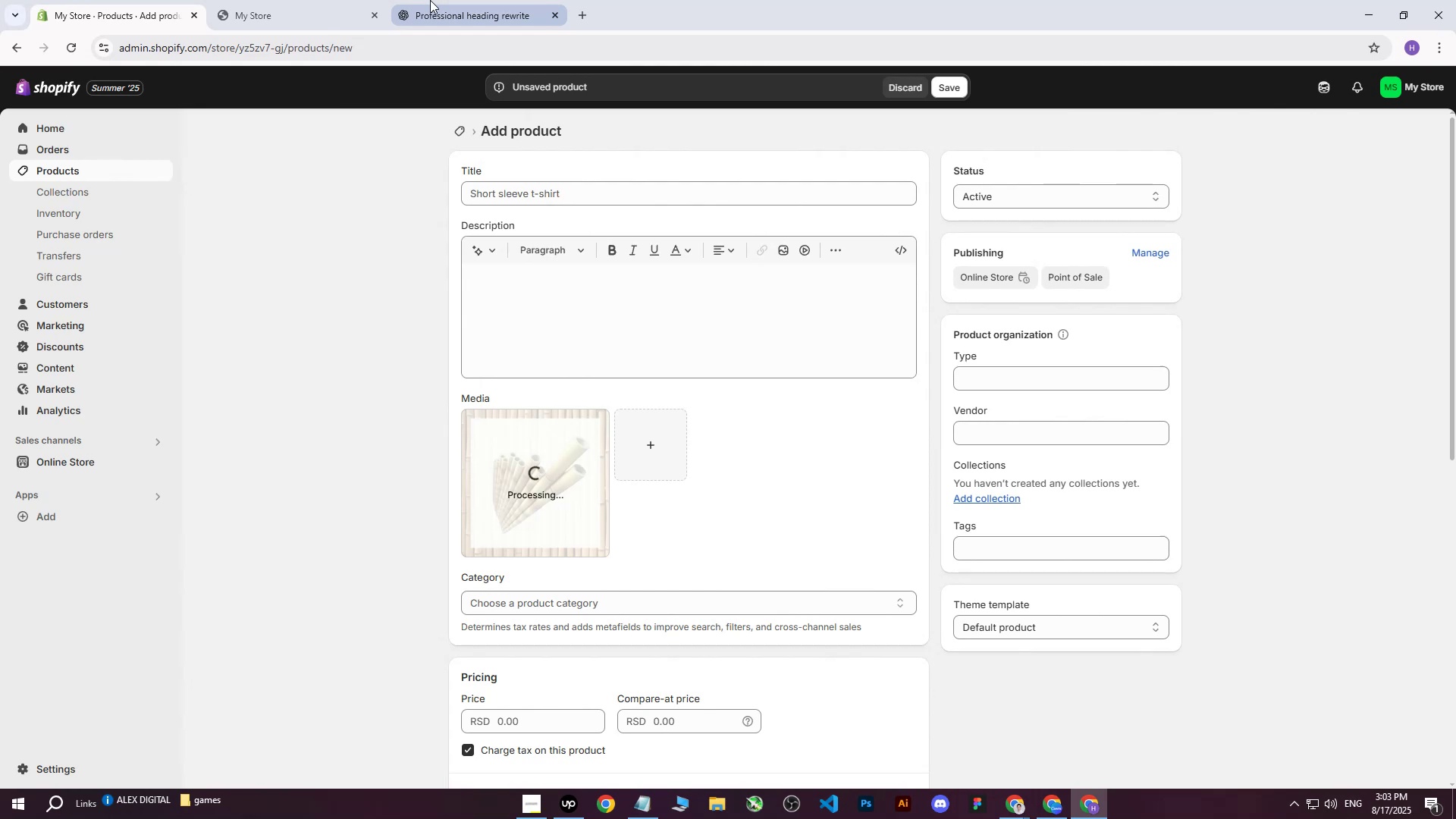 
left_click([337, 441])
 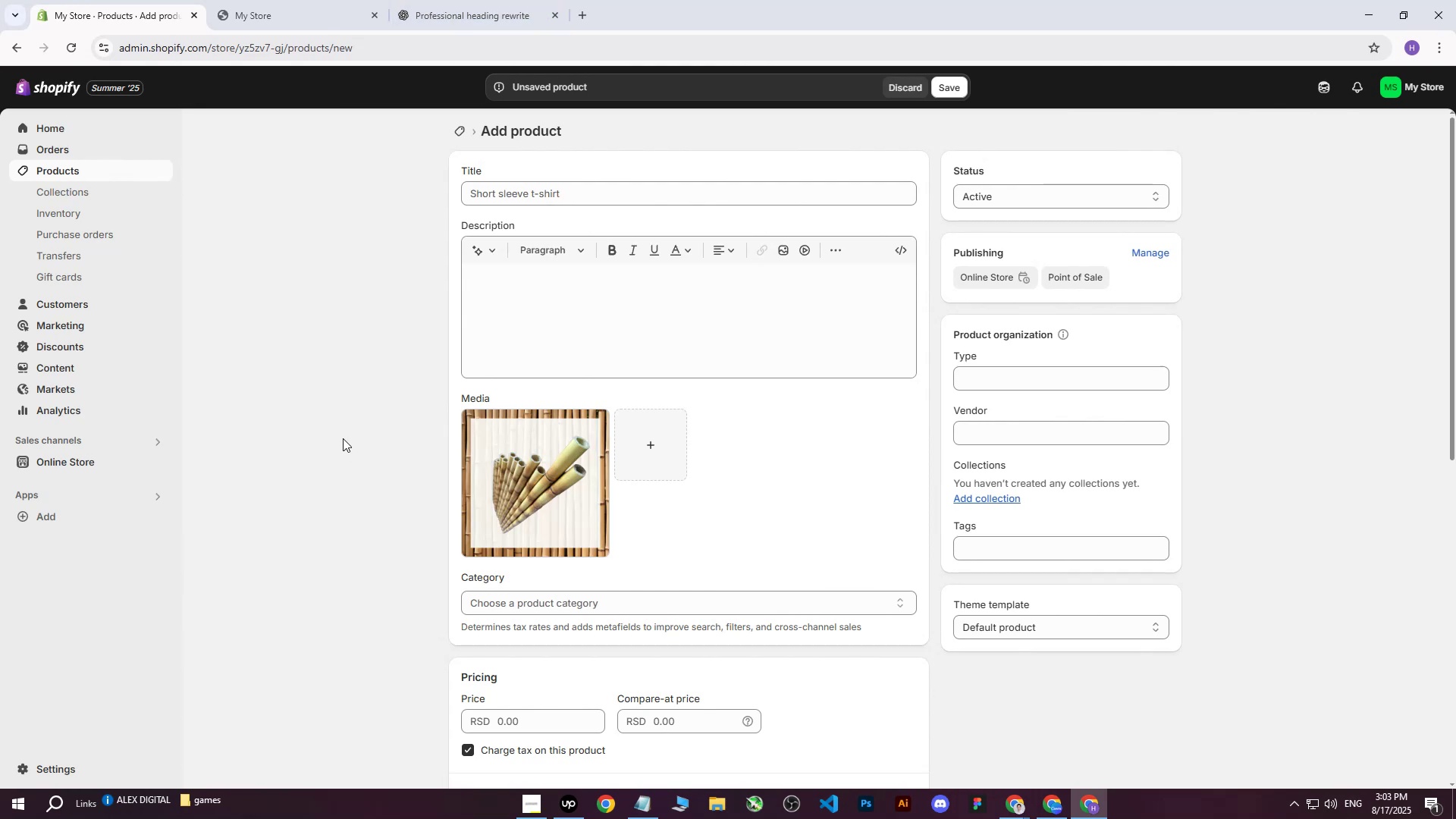 
wait(11.2)
 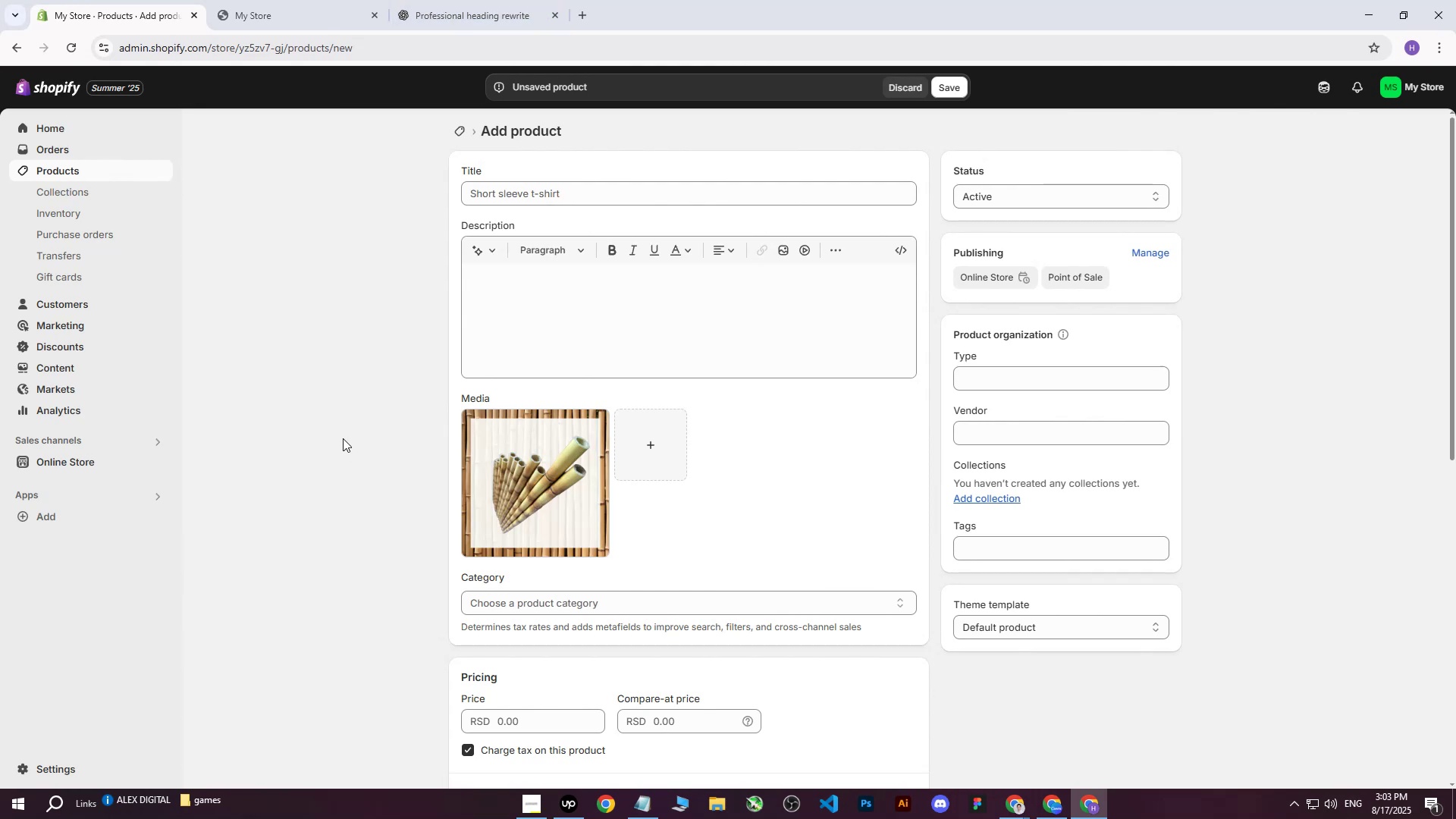 
double_click([467, 0])
 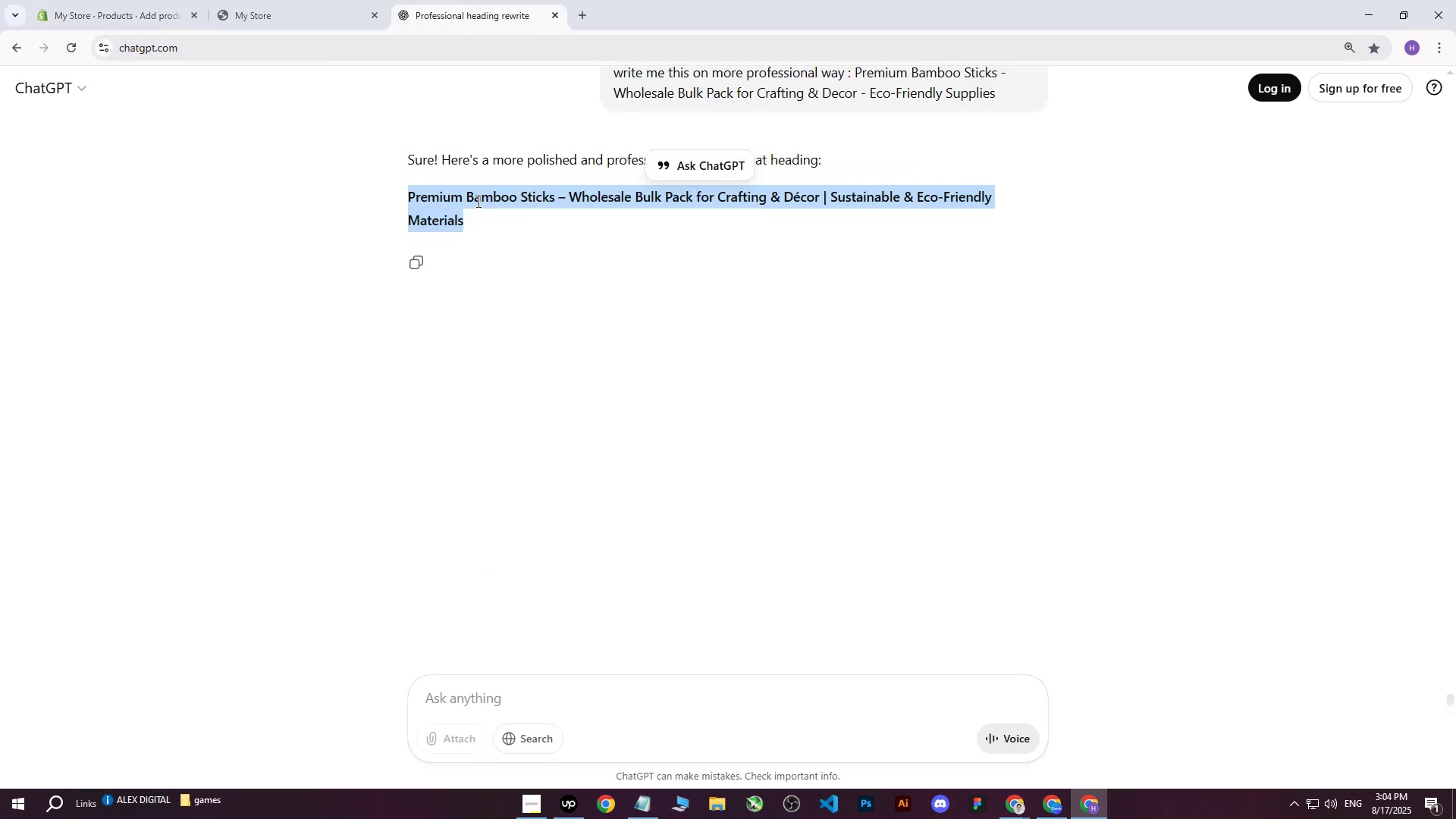 
left_click([470, 200])
 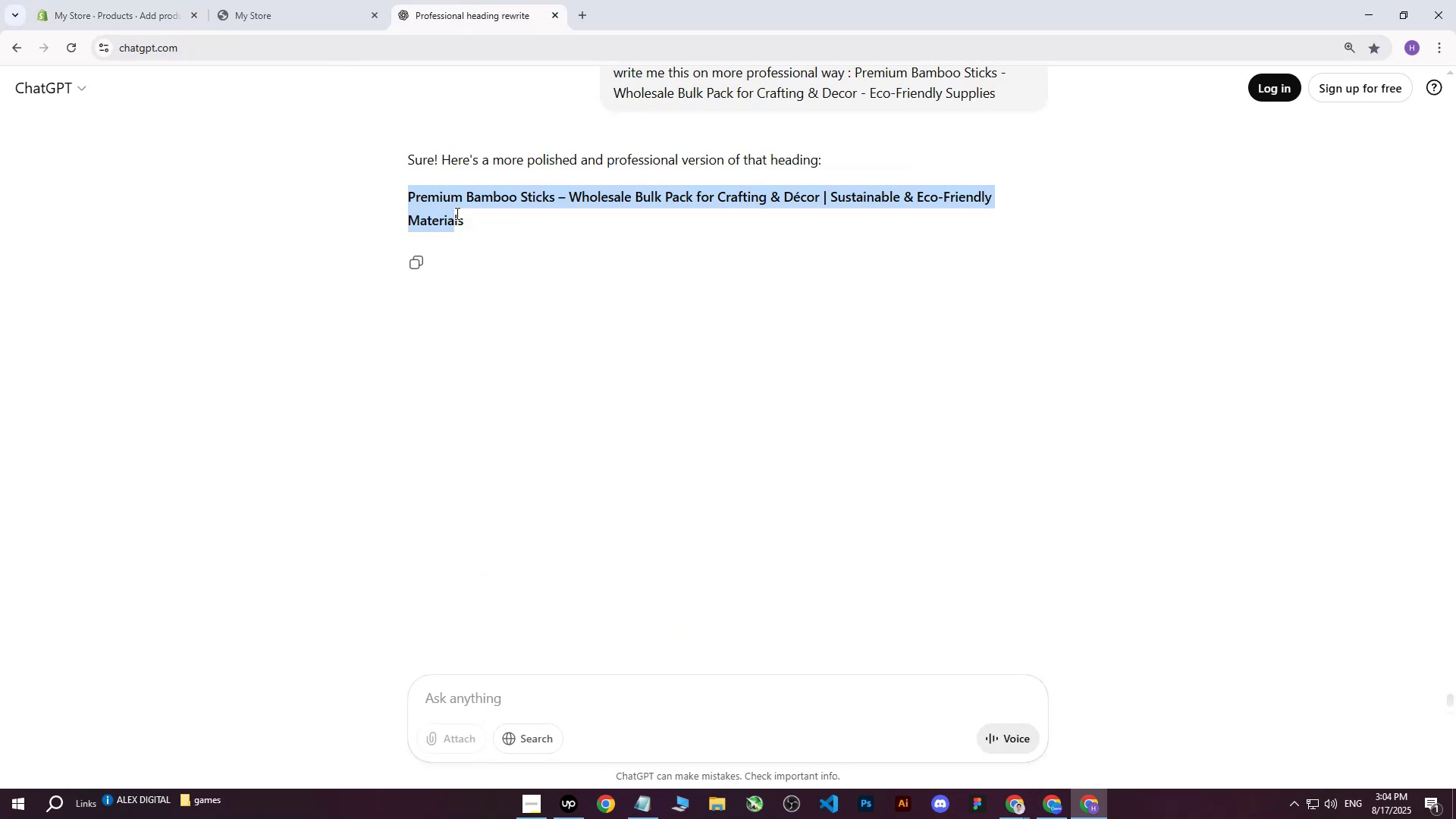 
key(Control+ControlLeft)
 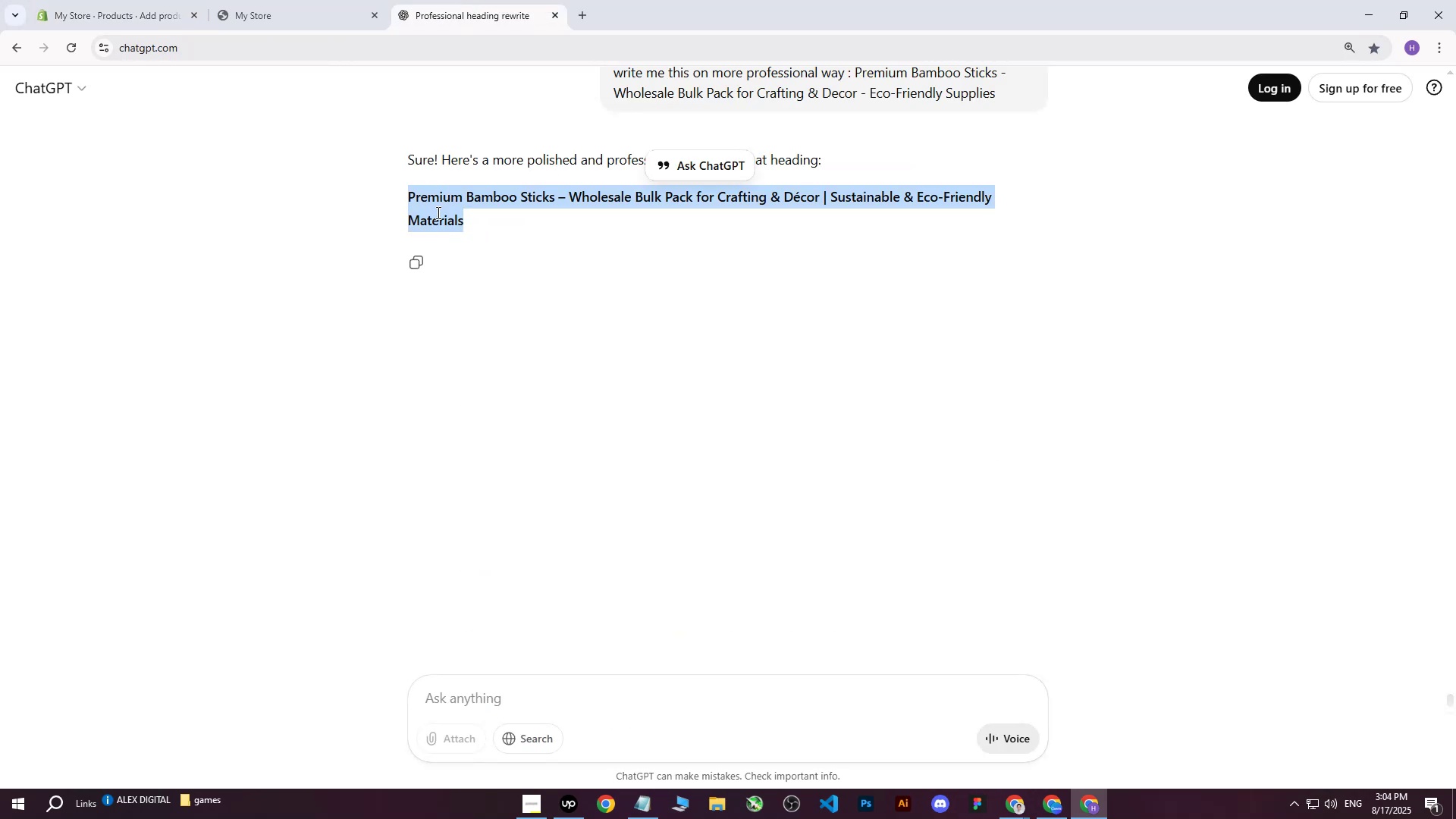 
key(Control+C)
 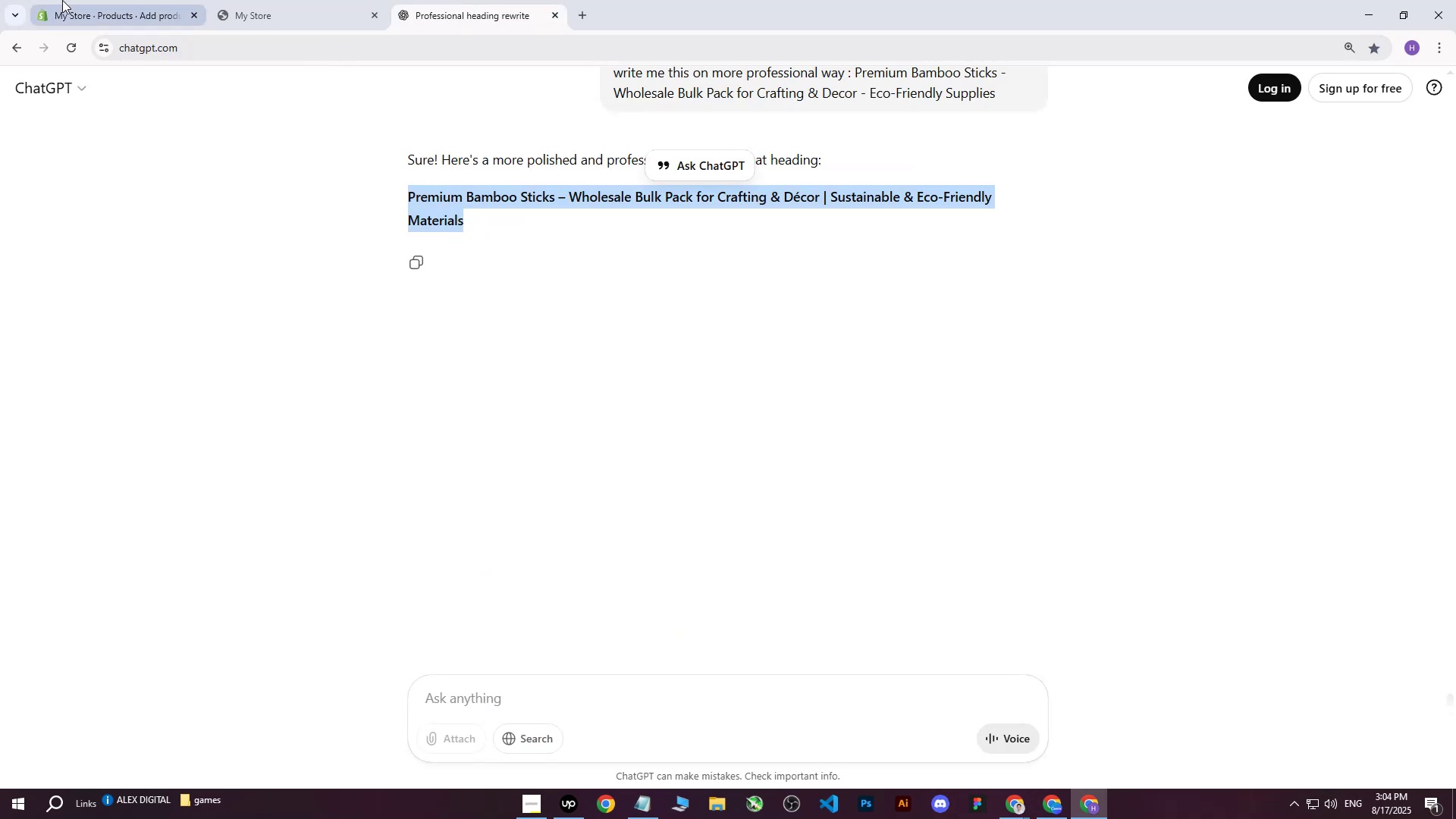 
left_click([62, 0])
 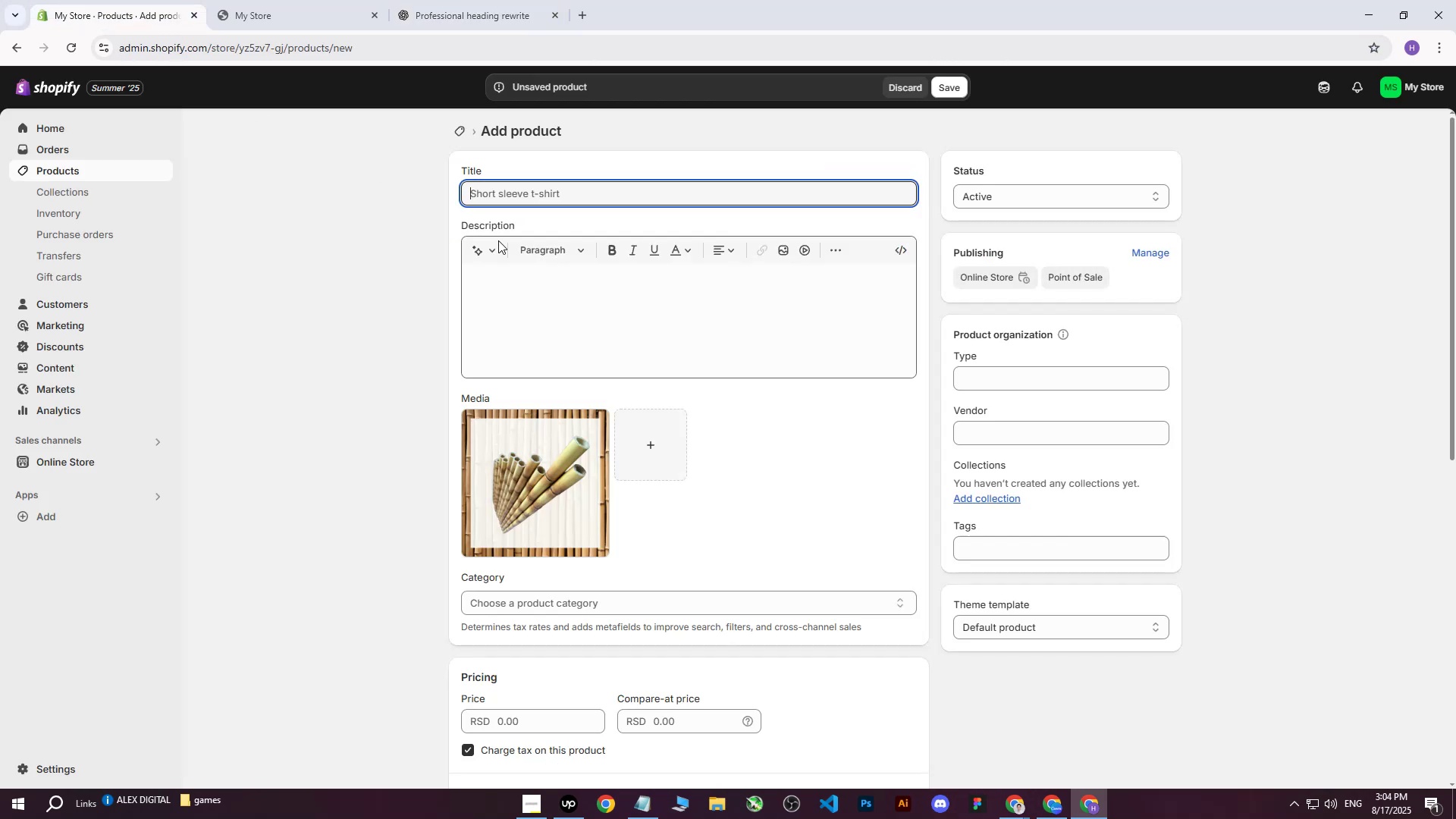 
key(Control+ControlLeft)
 